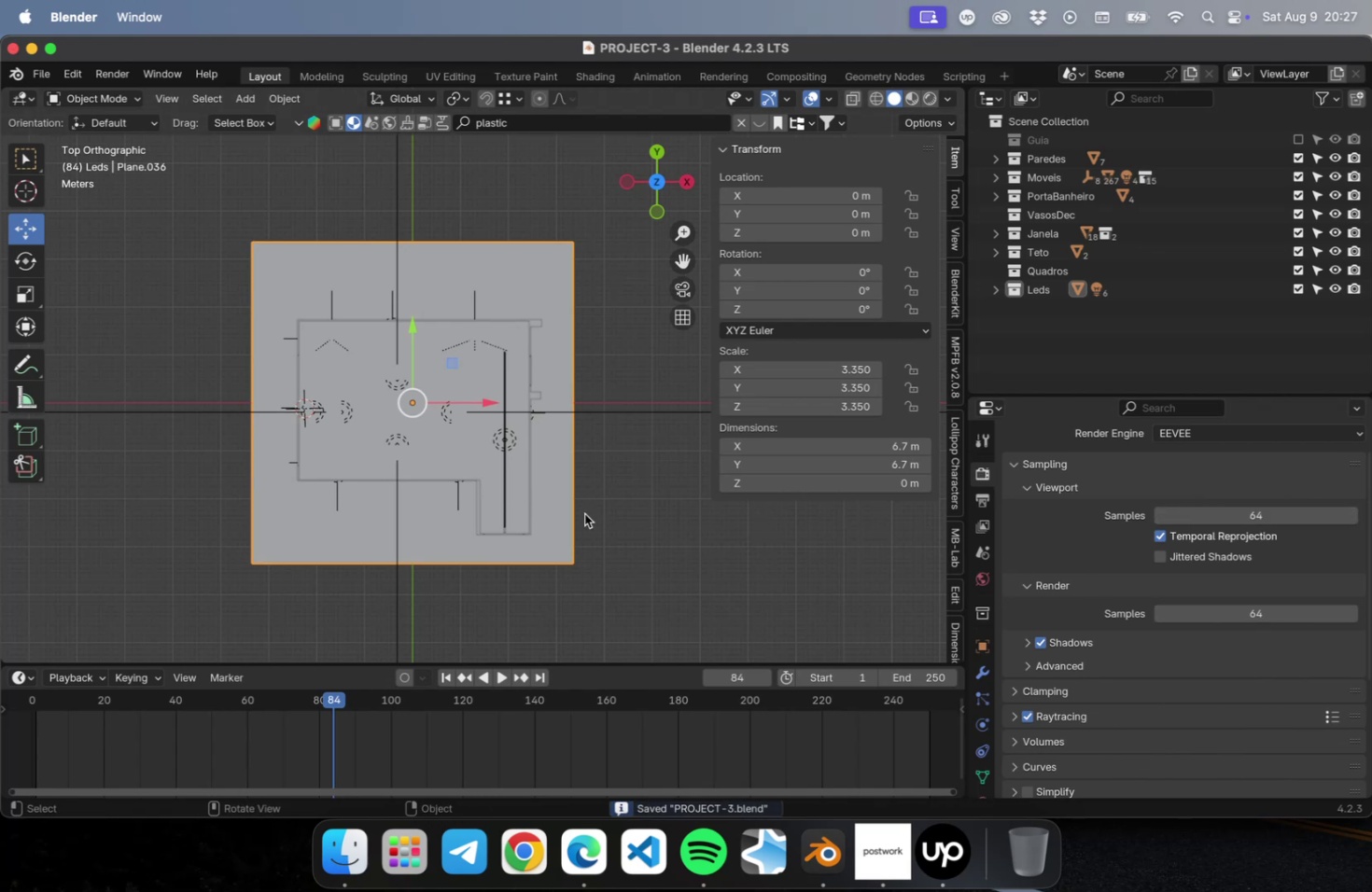 
scroll: coordinate [466, 481], scroll_direction: up, amount: 22.0
 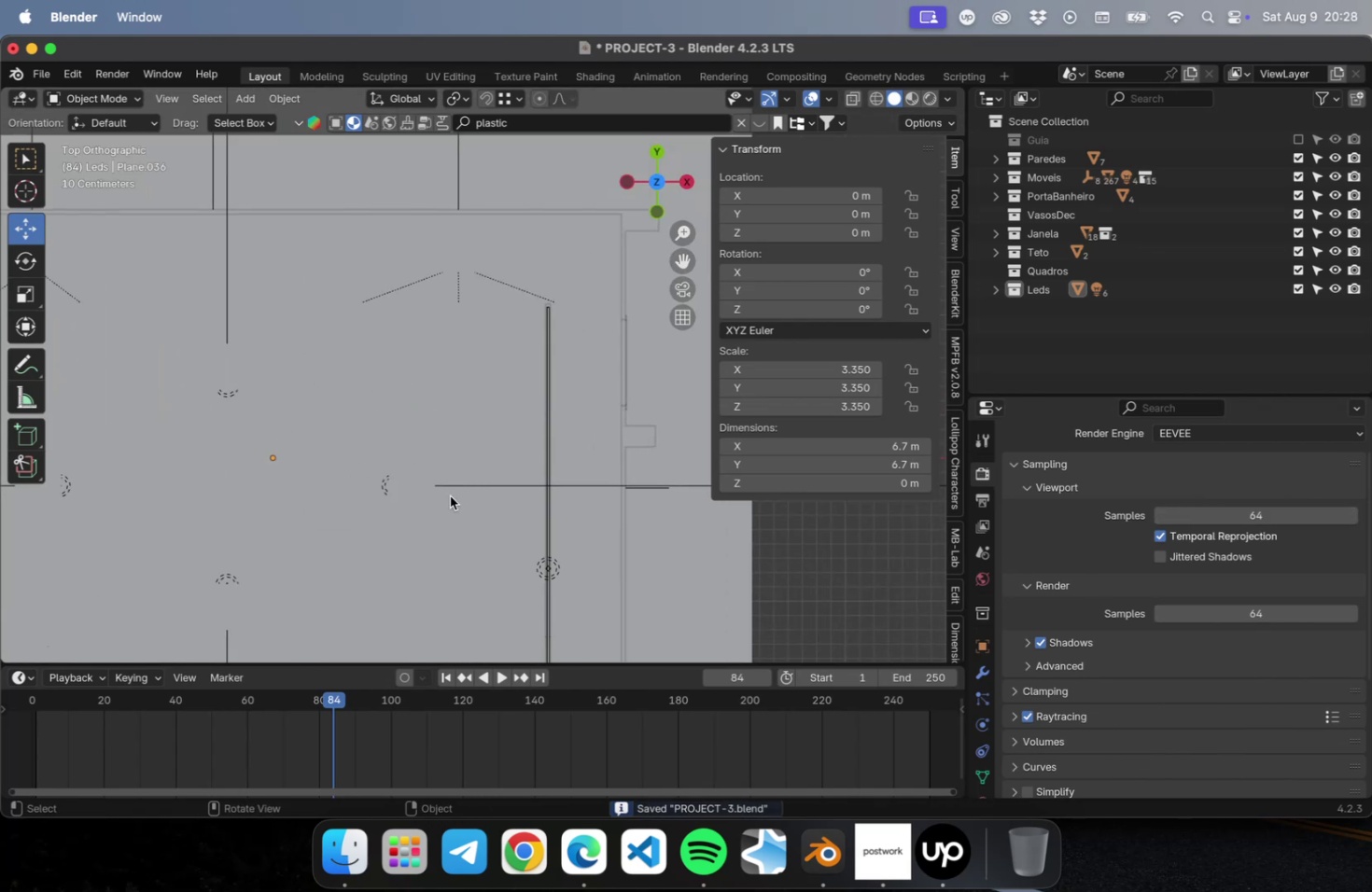 
hold_key(key=ShiftLeft, duration=0.49)
 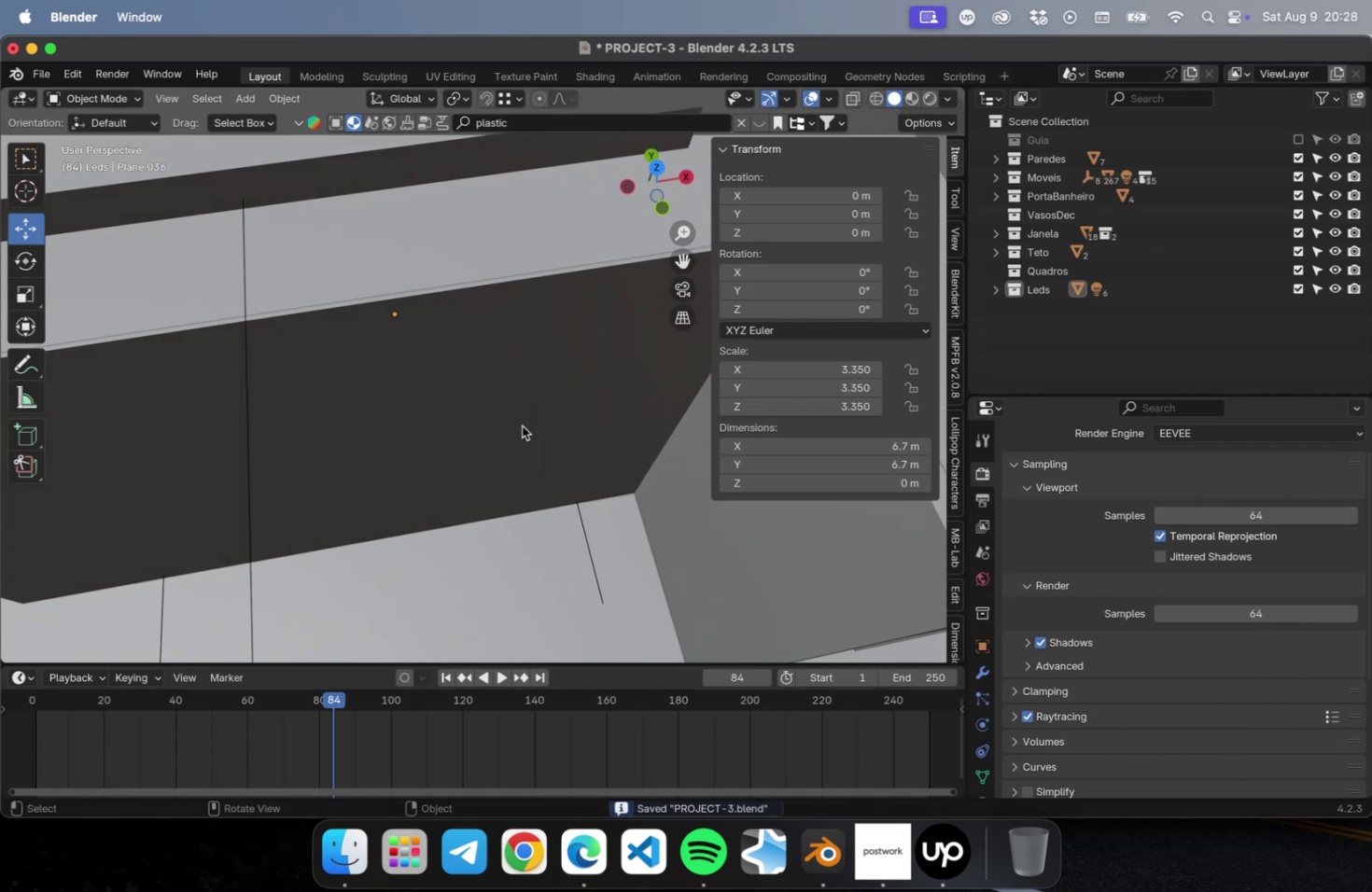 
scroll: coordinate [537, 438], scroll_direction: up, amount: 5.0
 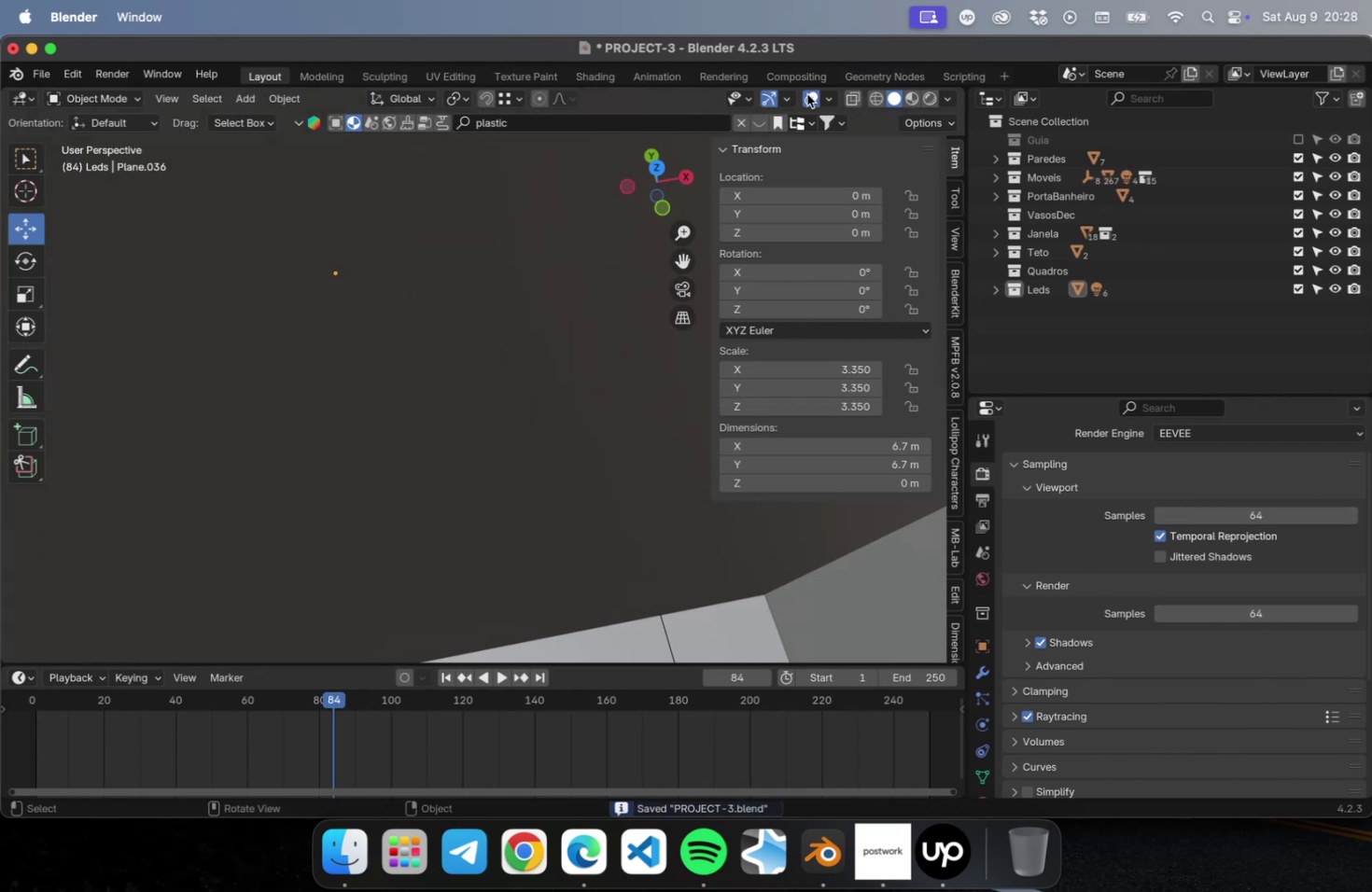 
left_click([810, 98])
 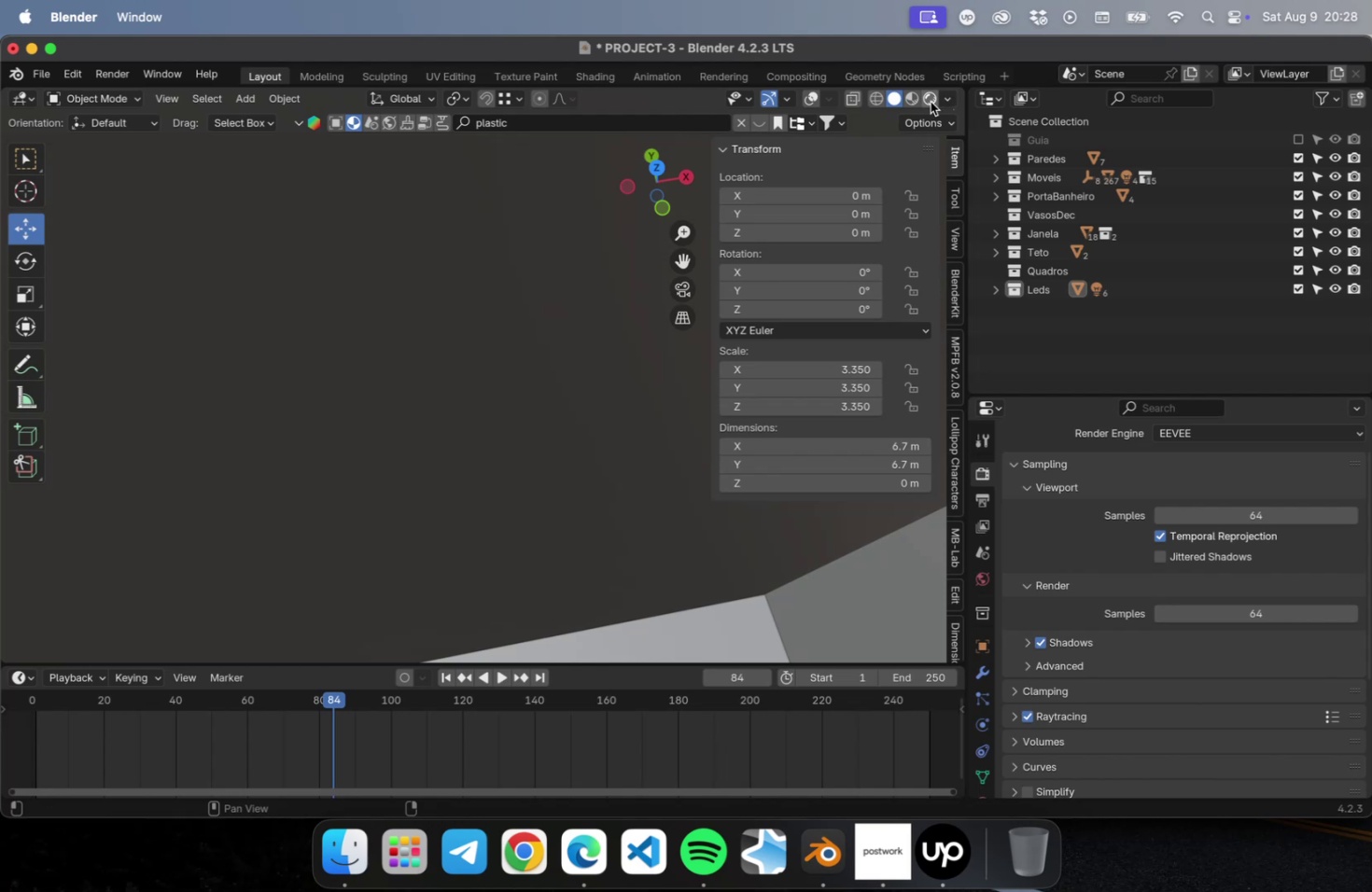 
left_click([926, 103])
 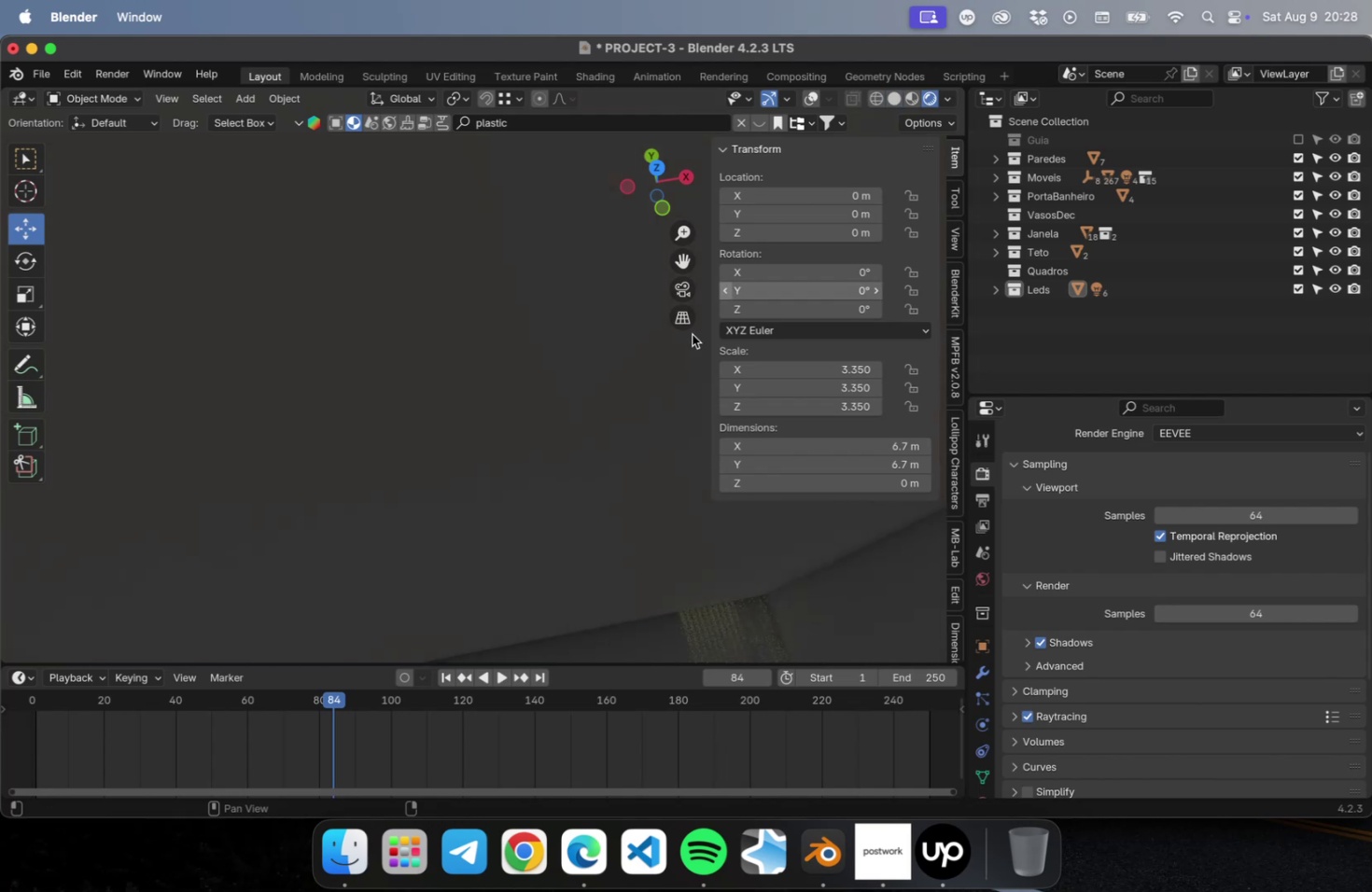 
type(~ddddwwwd)
 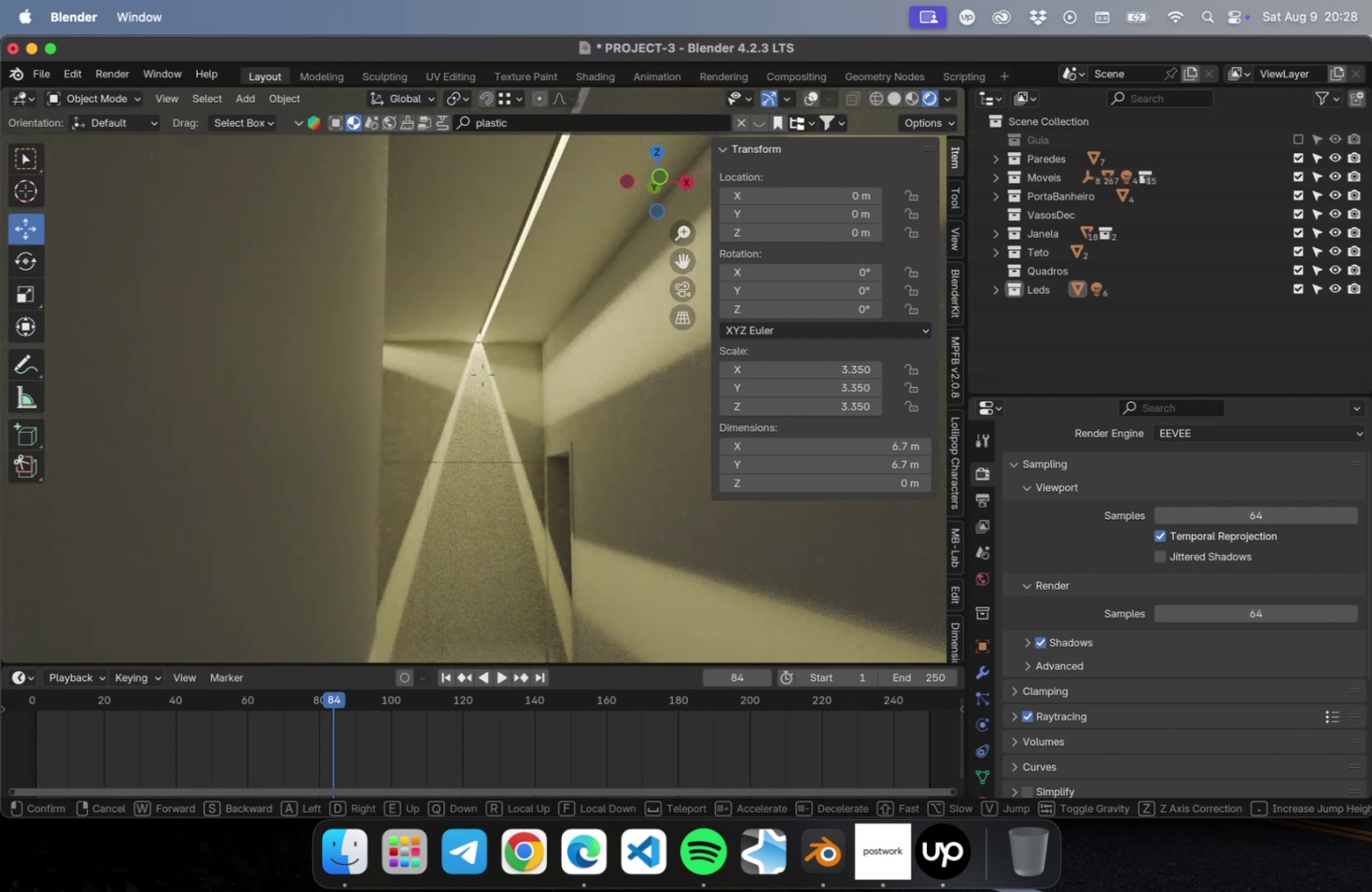 
key(D)
 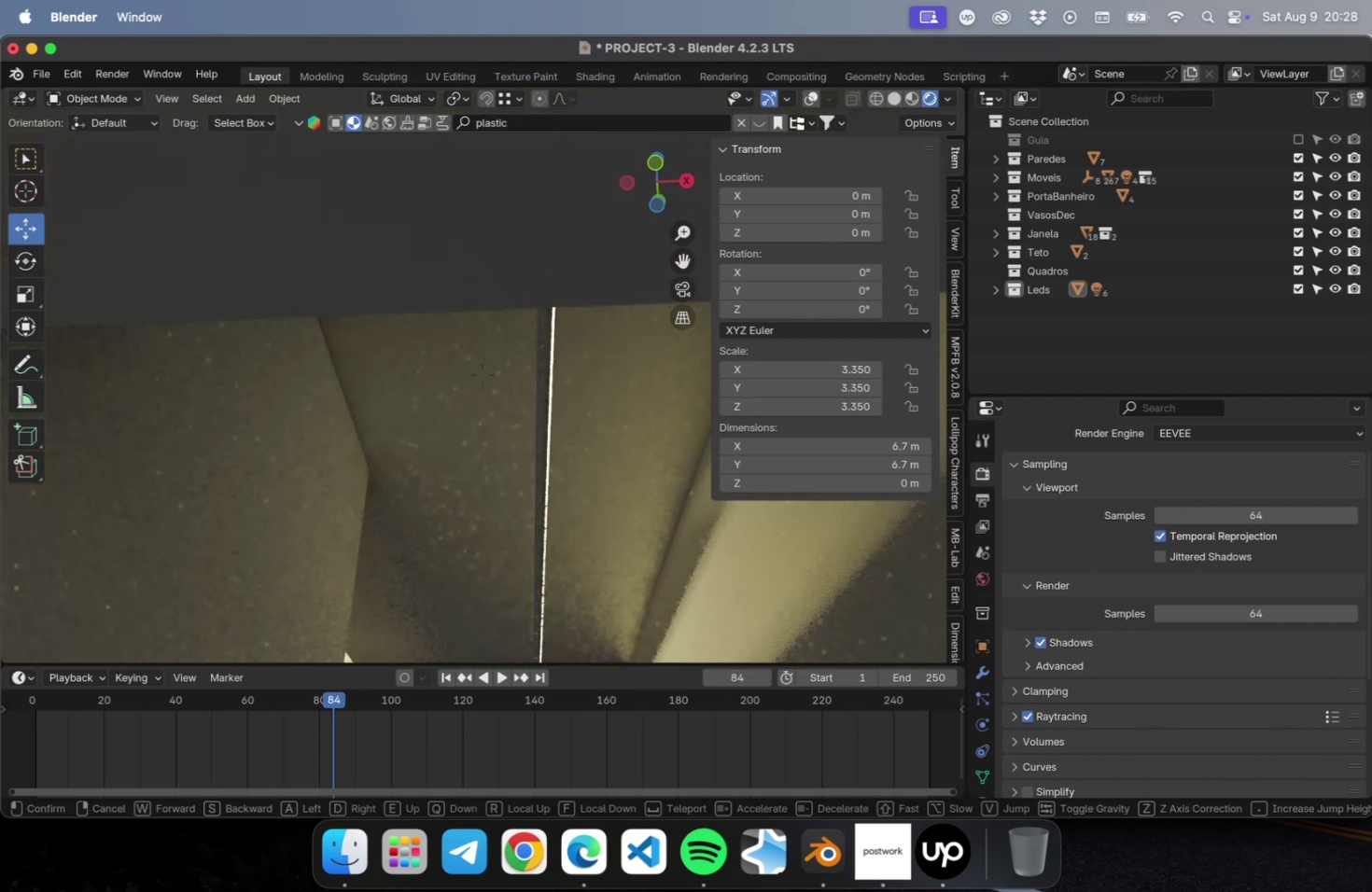 
hold_key(key=W, duration=0.33)
 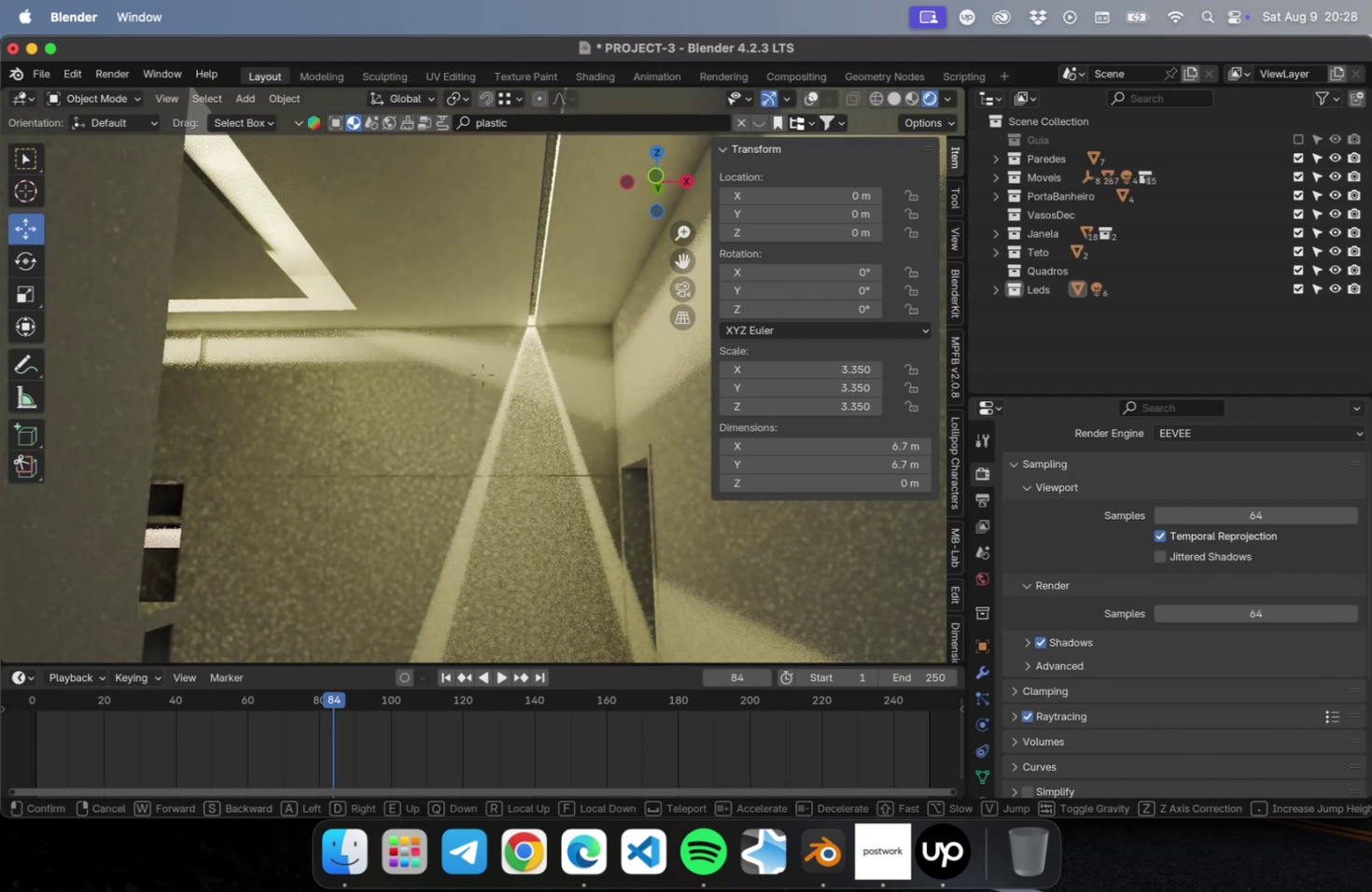 
key(W)
 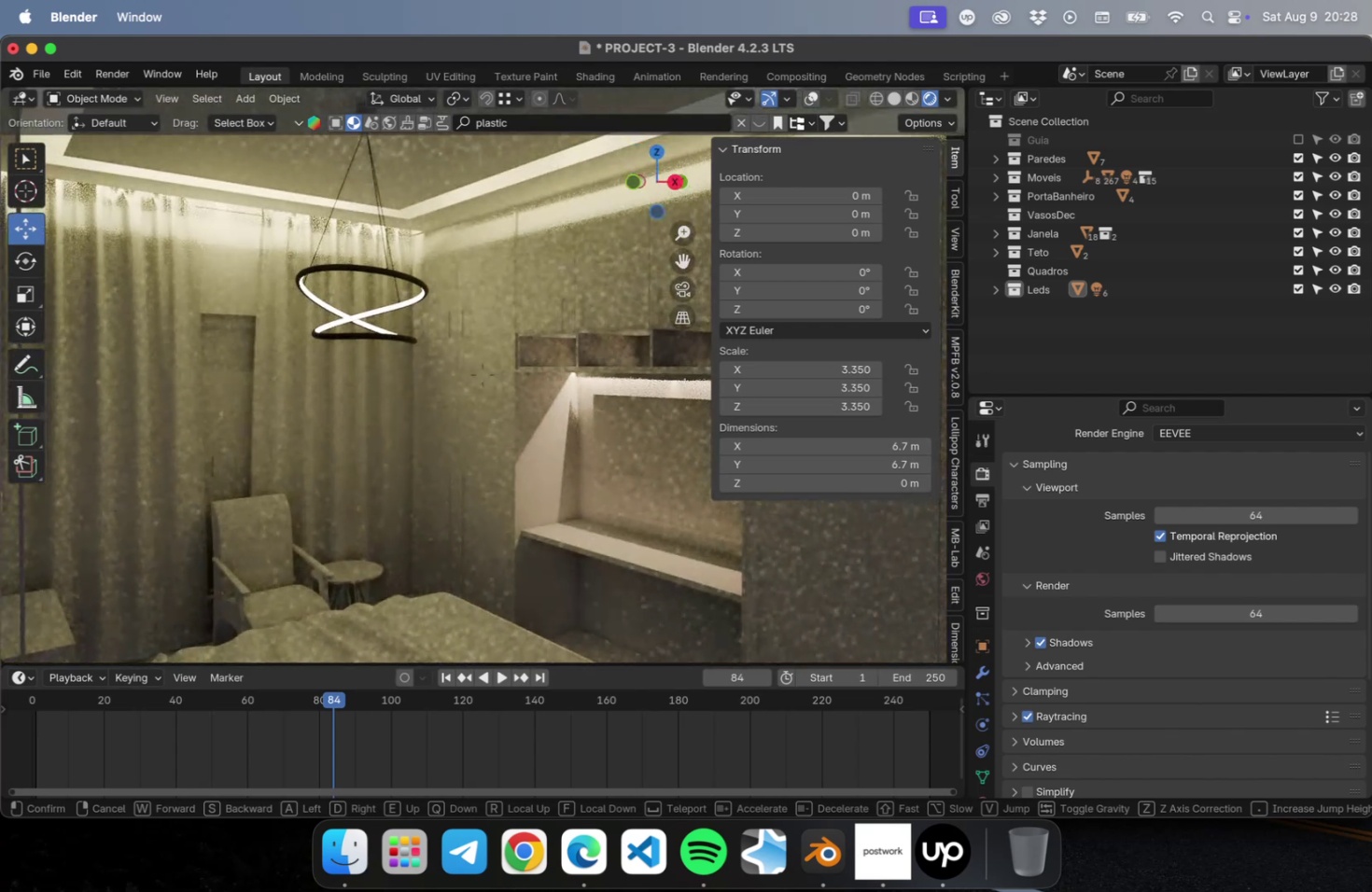 
hold_key(key=W, duration=0.51)
 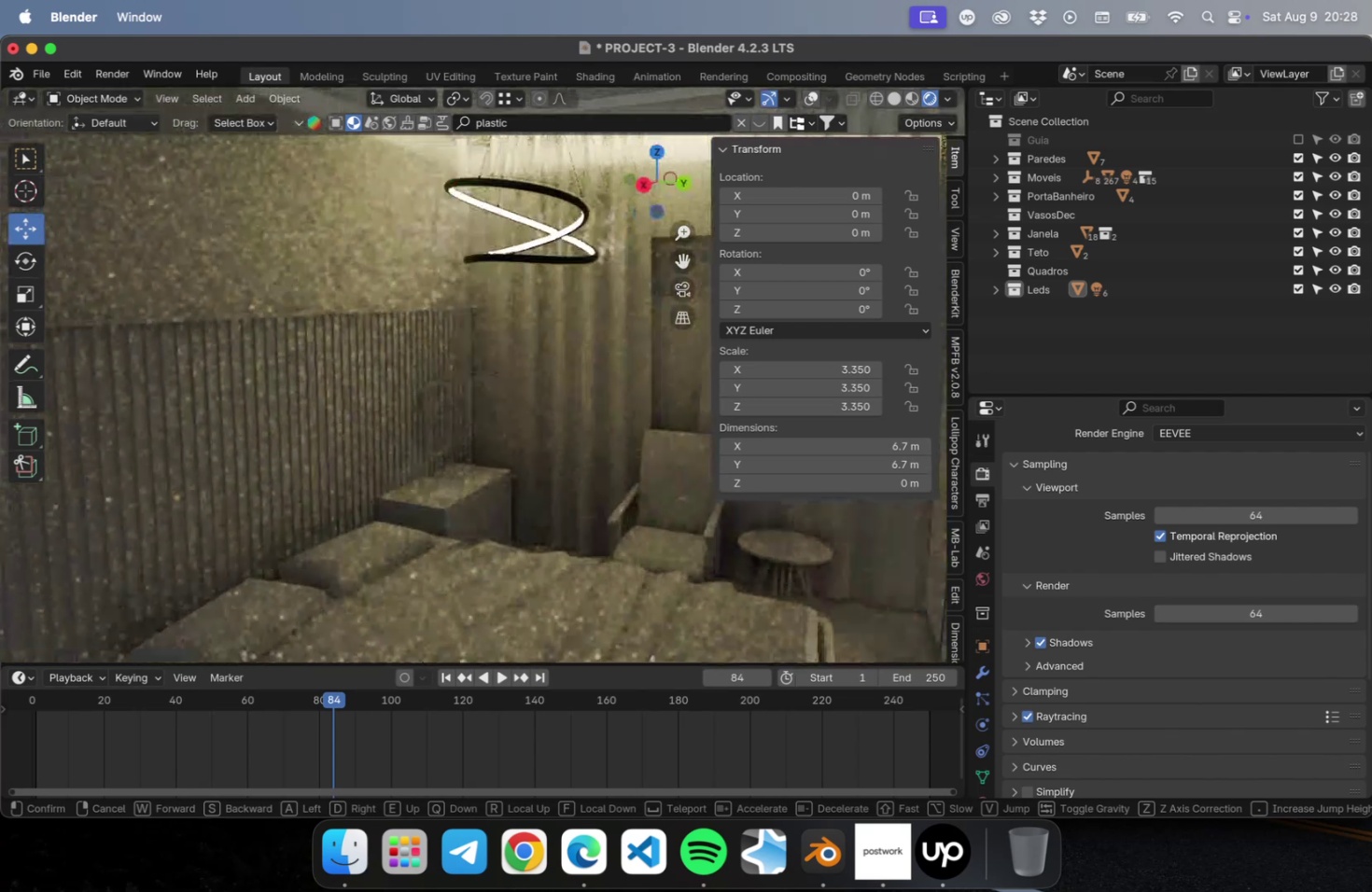 
hold_key(key=D, duration=0.81)
 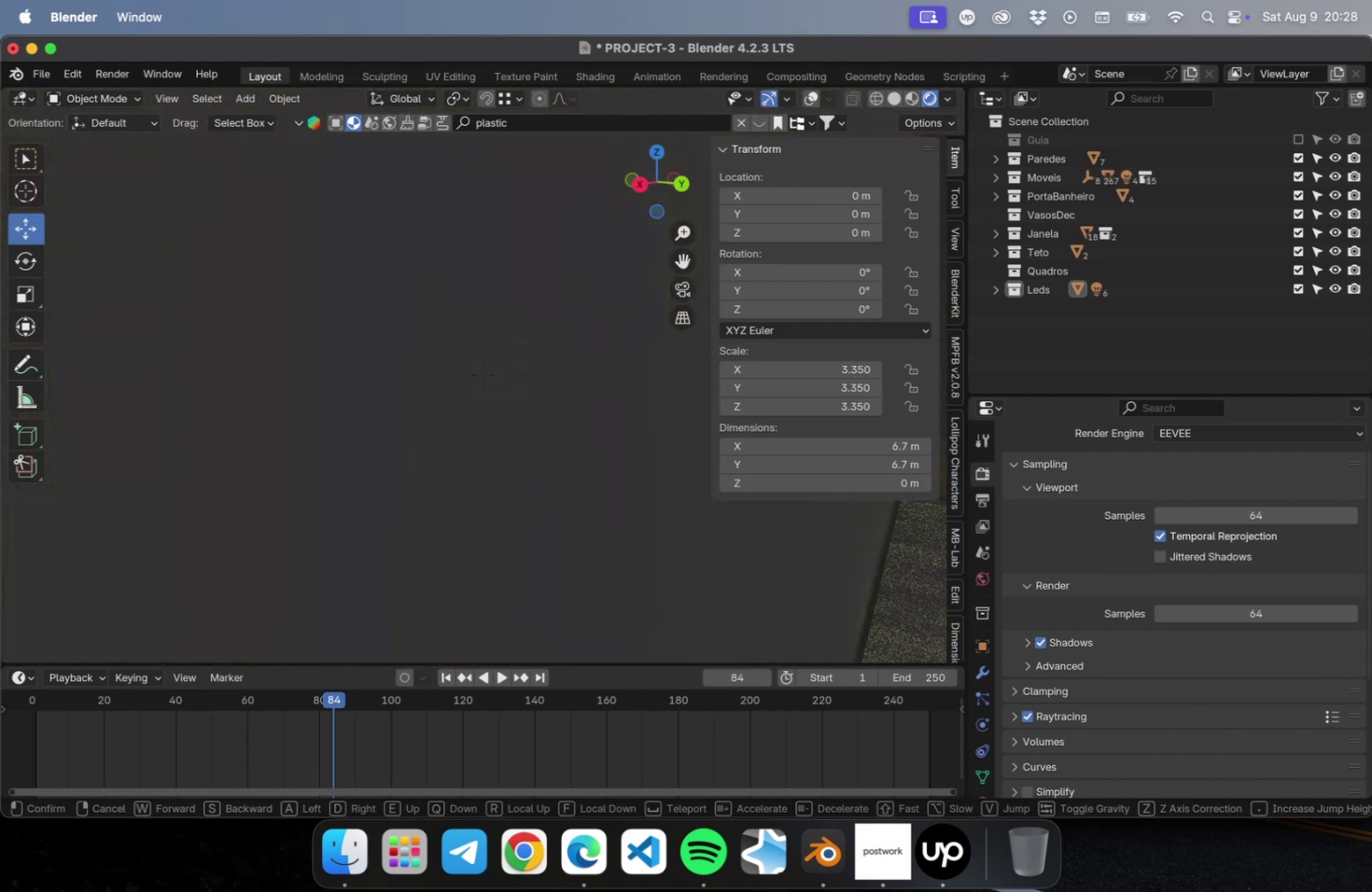 
hold_key(key=S, duration=0.36)
 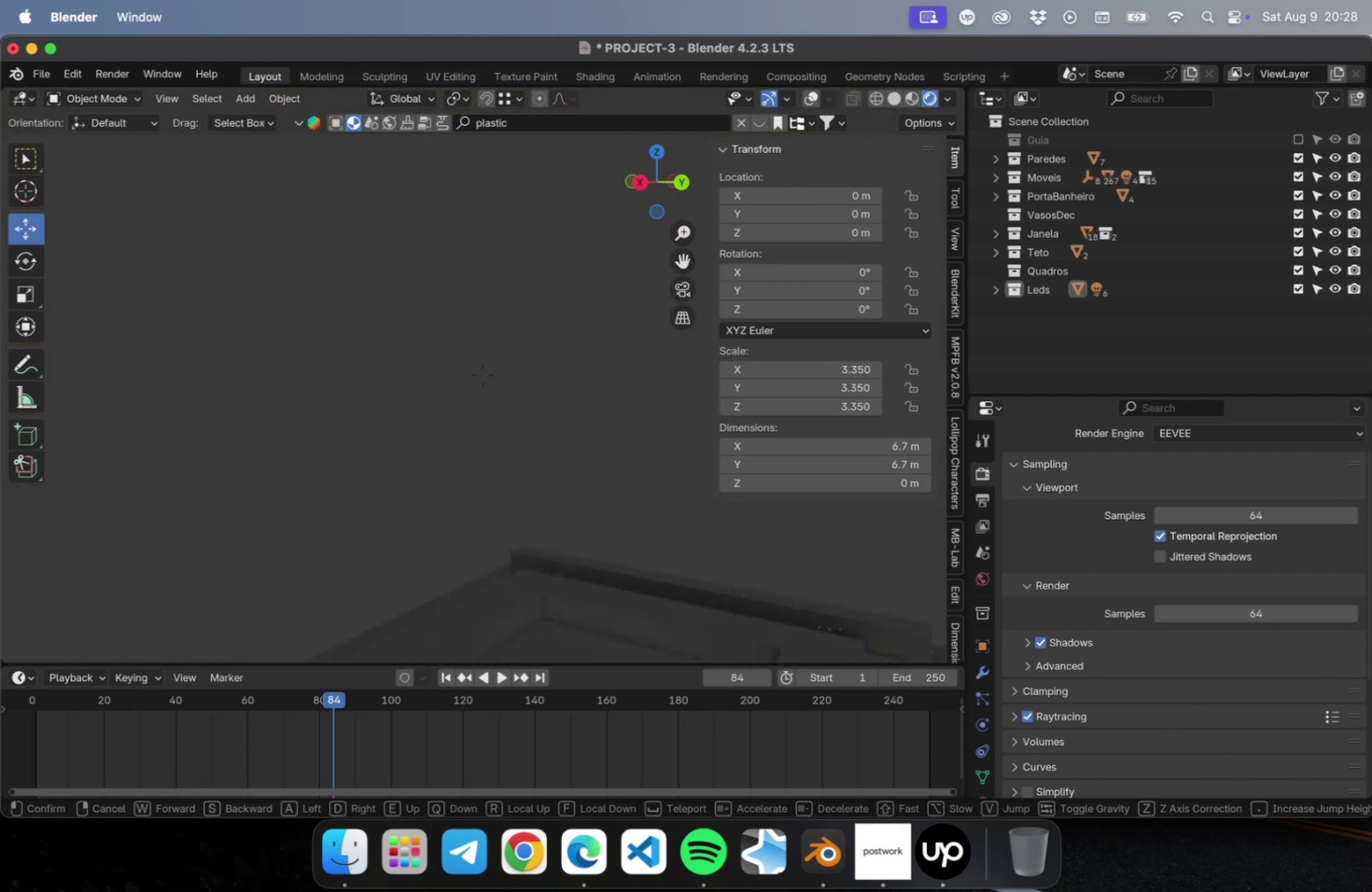 
key(A)
 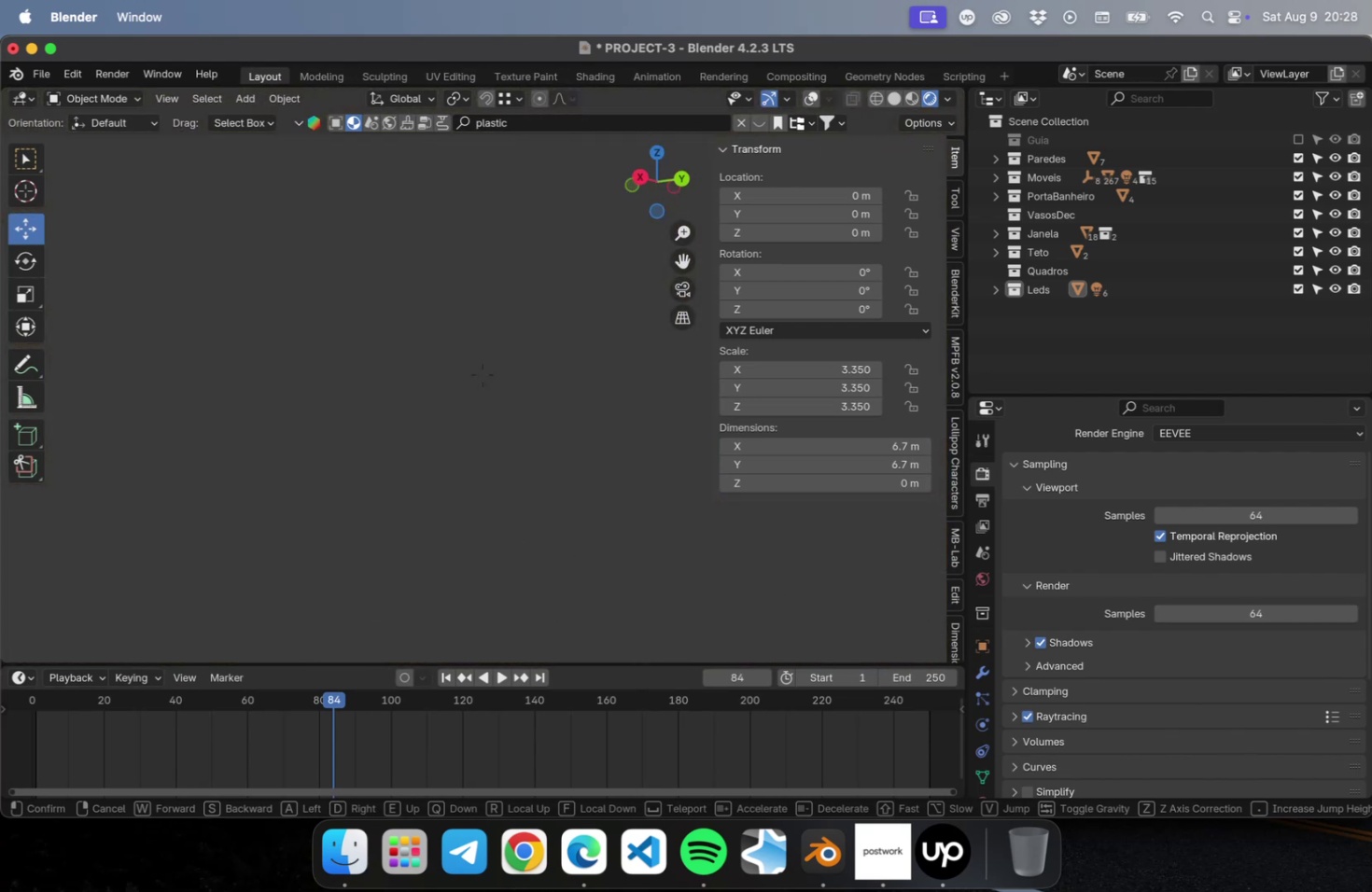 
hold_key(key=W, duration=0.41)
 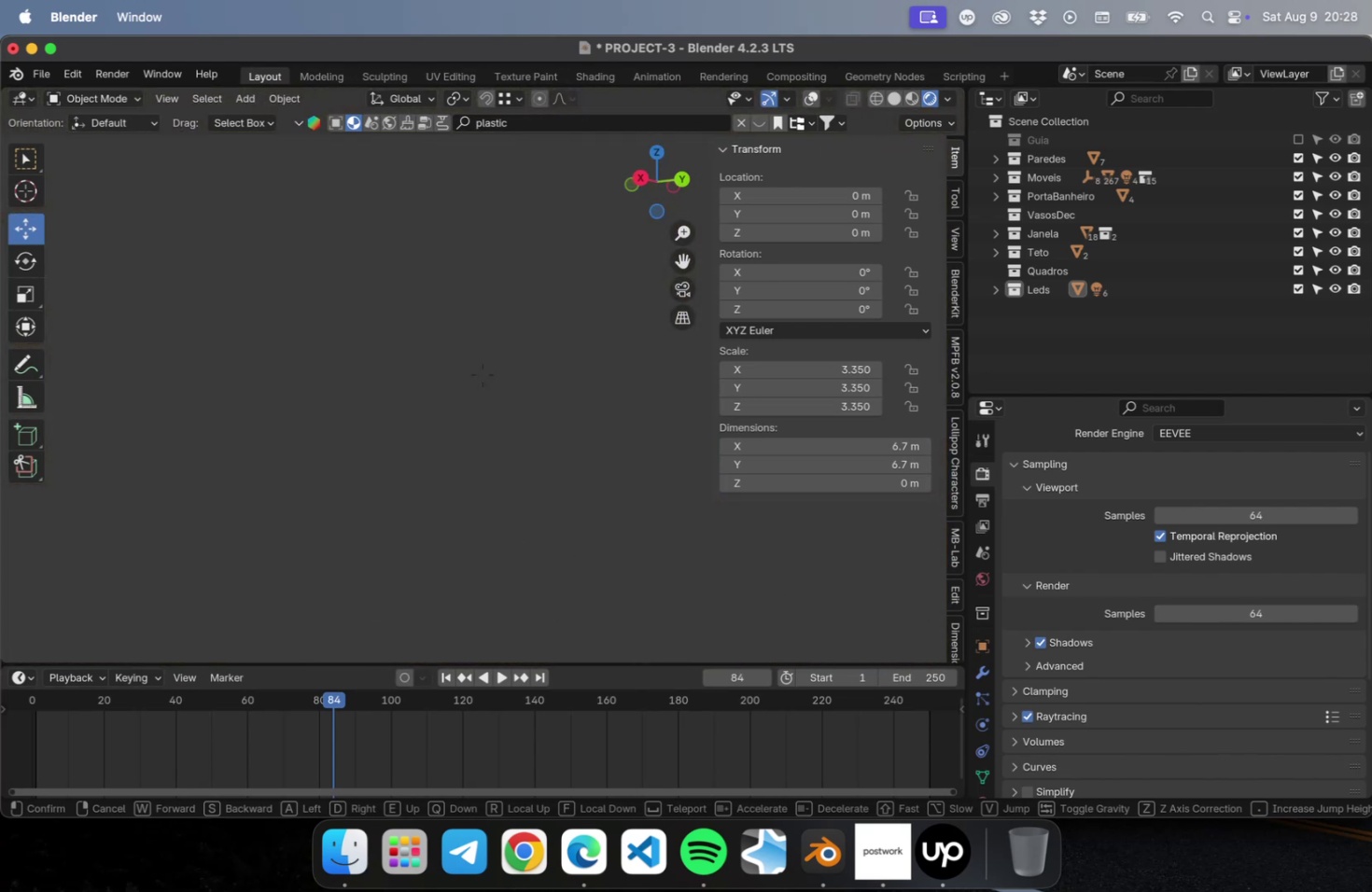 
hold_key(key=W, duration=0.68)
 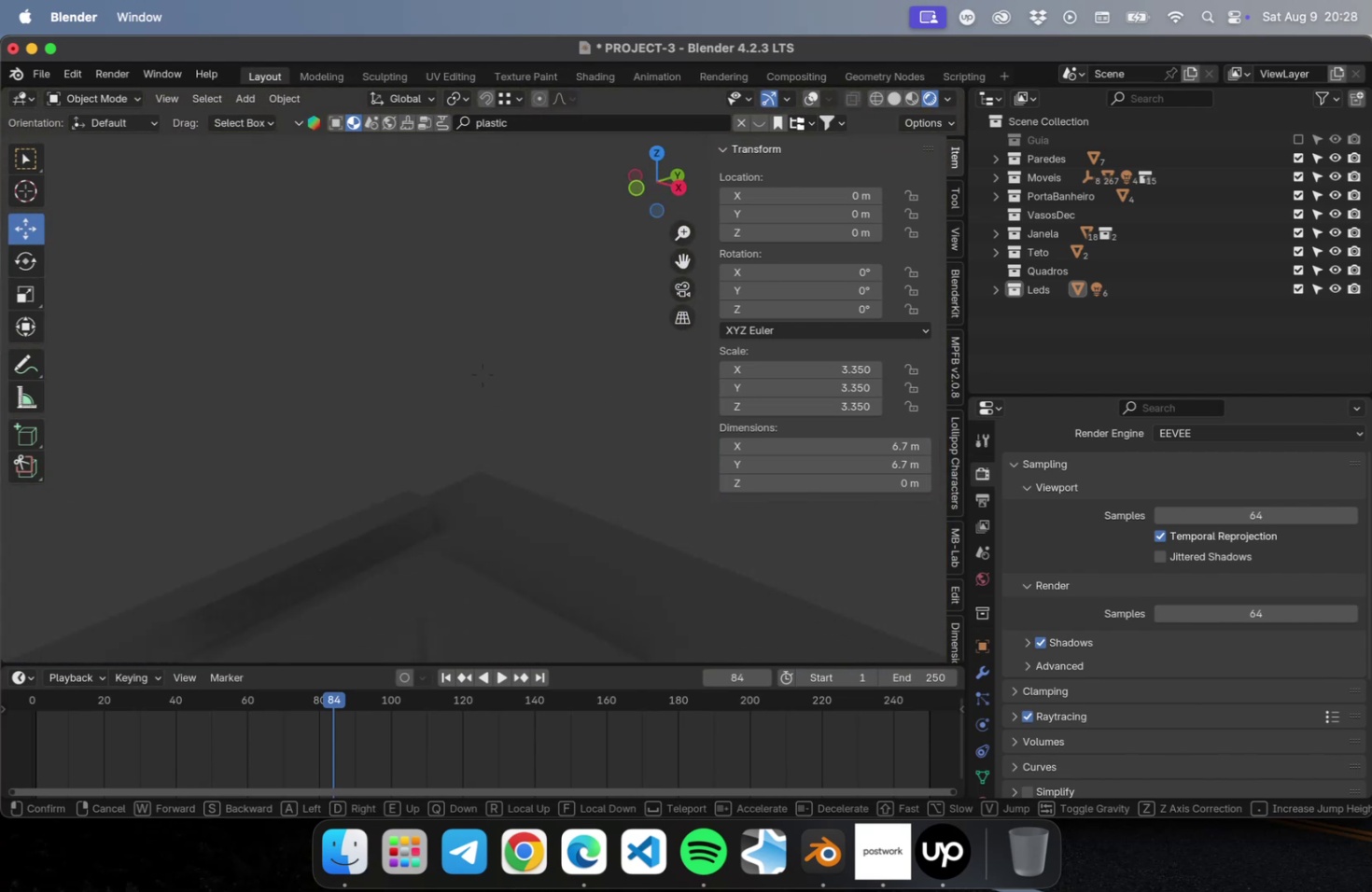 
wait(5.04)
 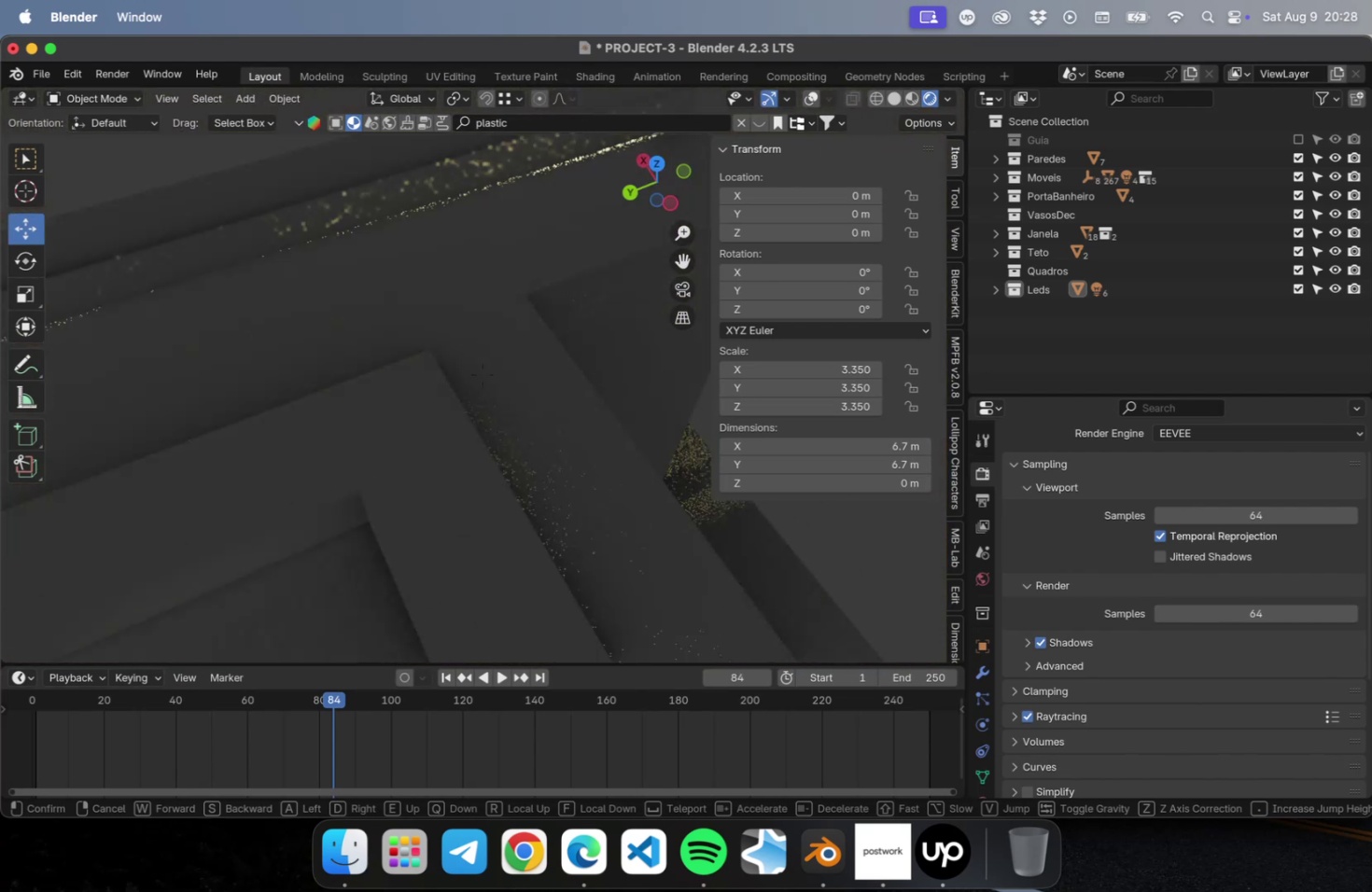 
type(wd)
key(Escape)
 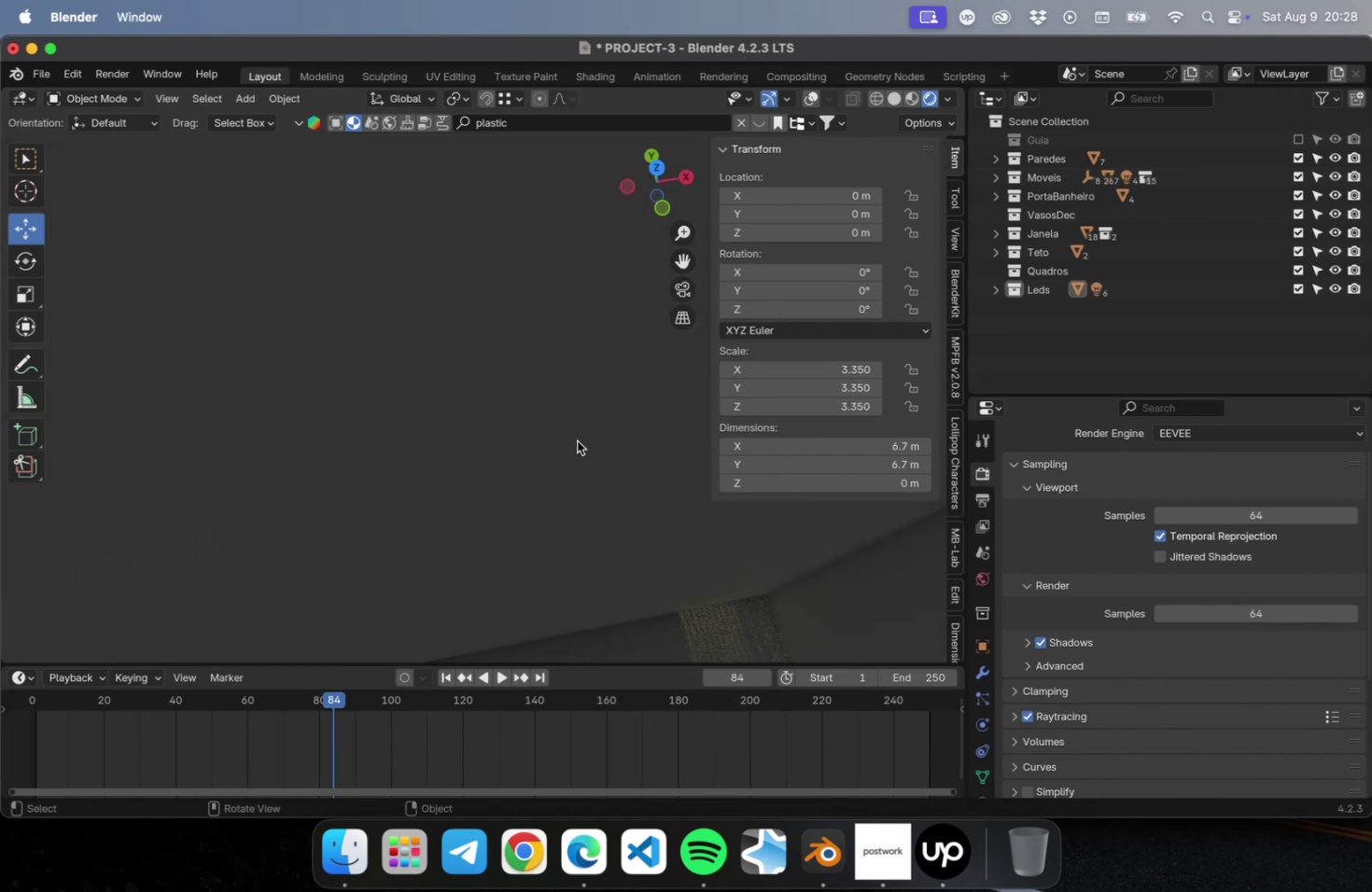 
hold_key(key=A, duration=0.77)
 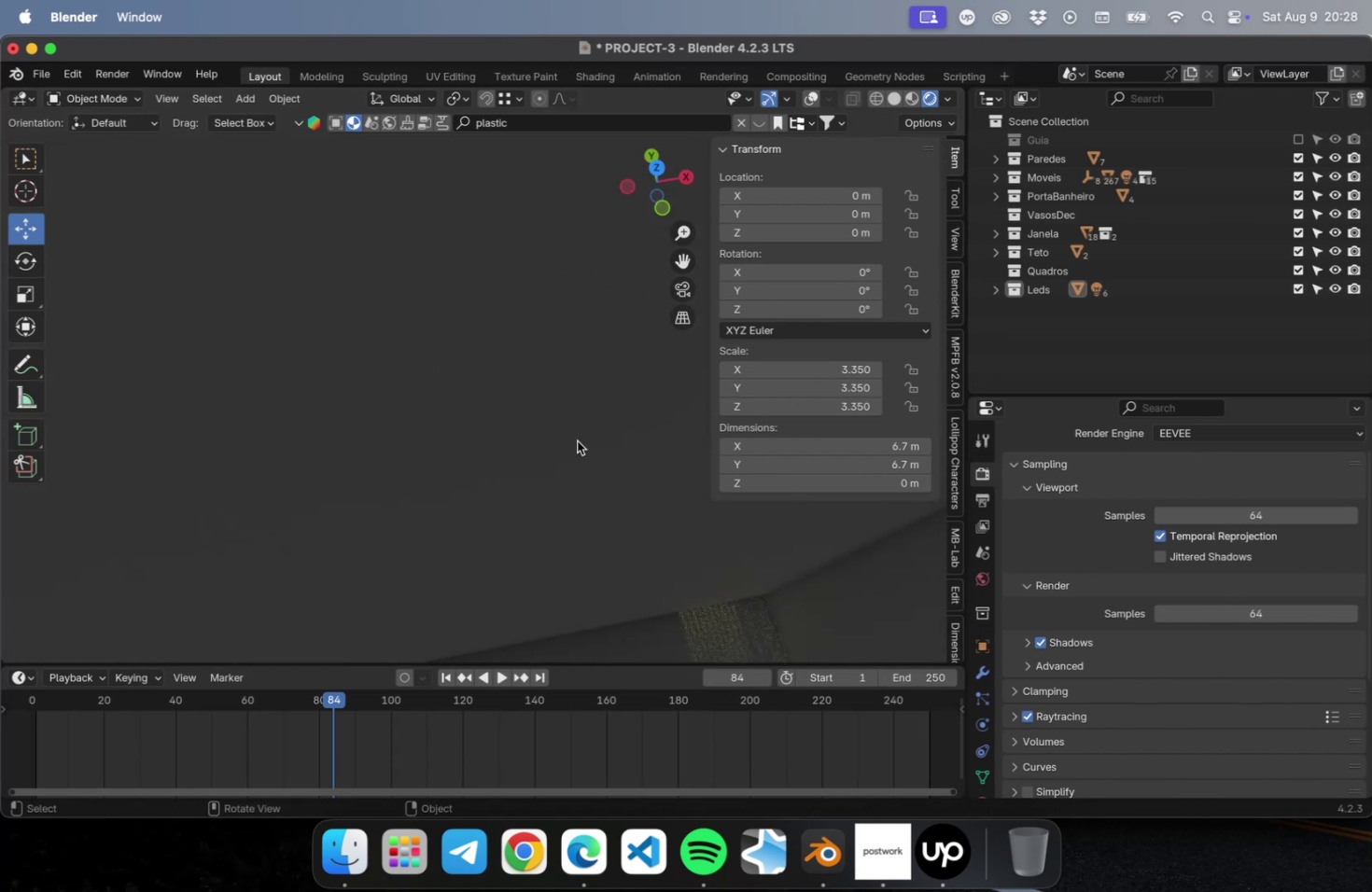 
scroll: coordinate [592, 460], scroll_direction: down, amount: 9.0
 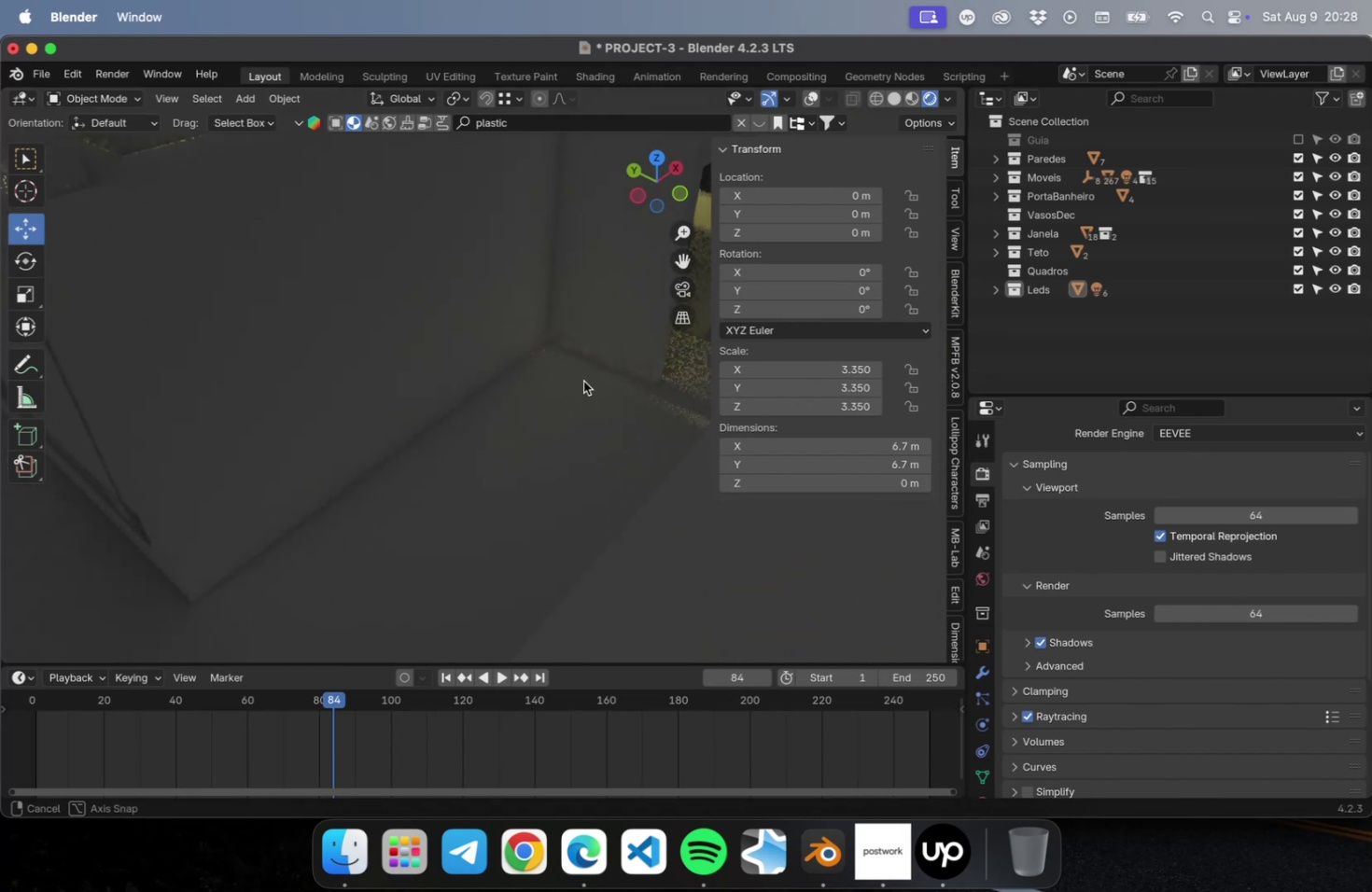 
hold_key(key=ShiftLeft, duration=0.58)
 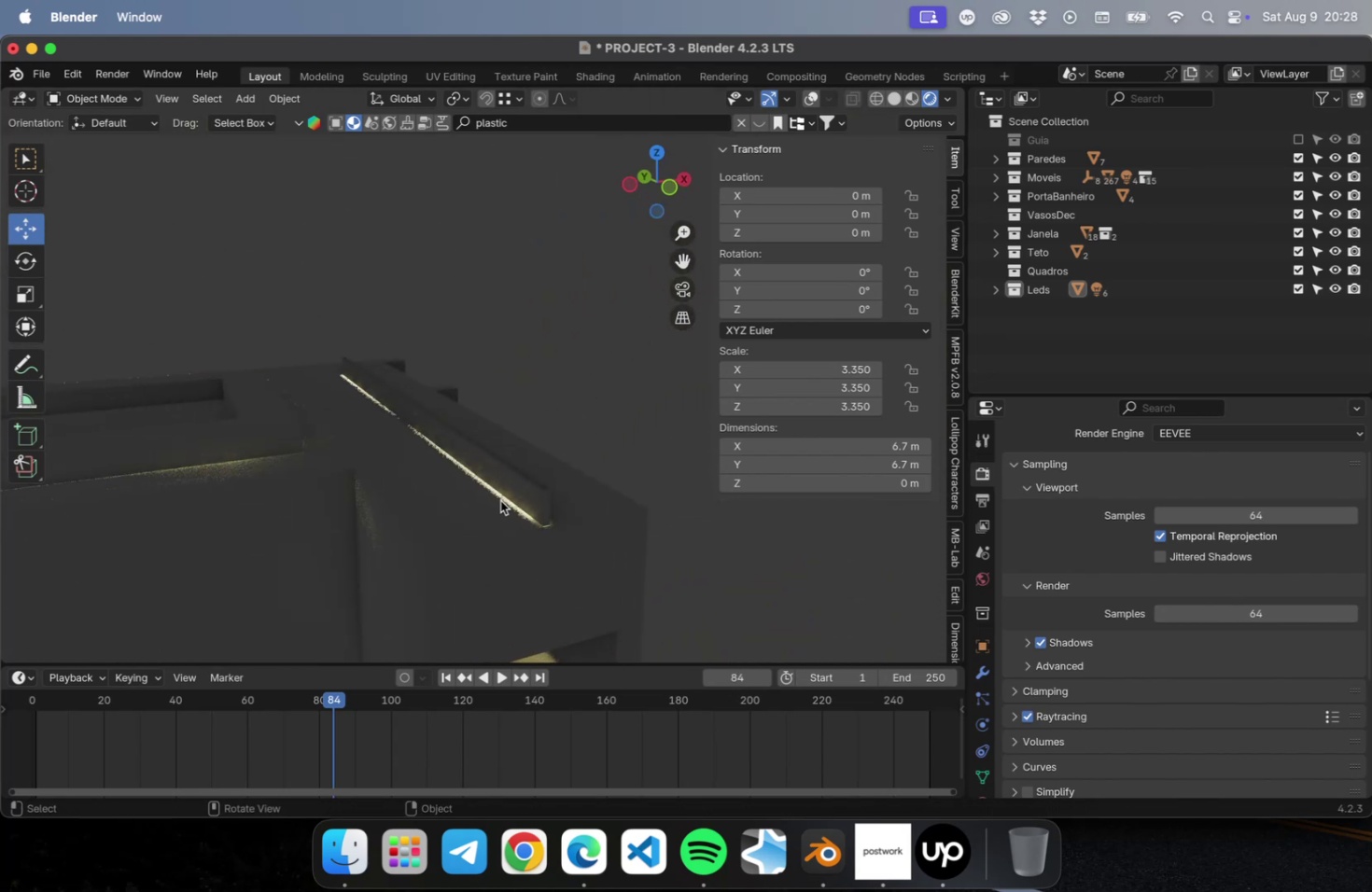 
left_click([509, 491])
 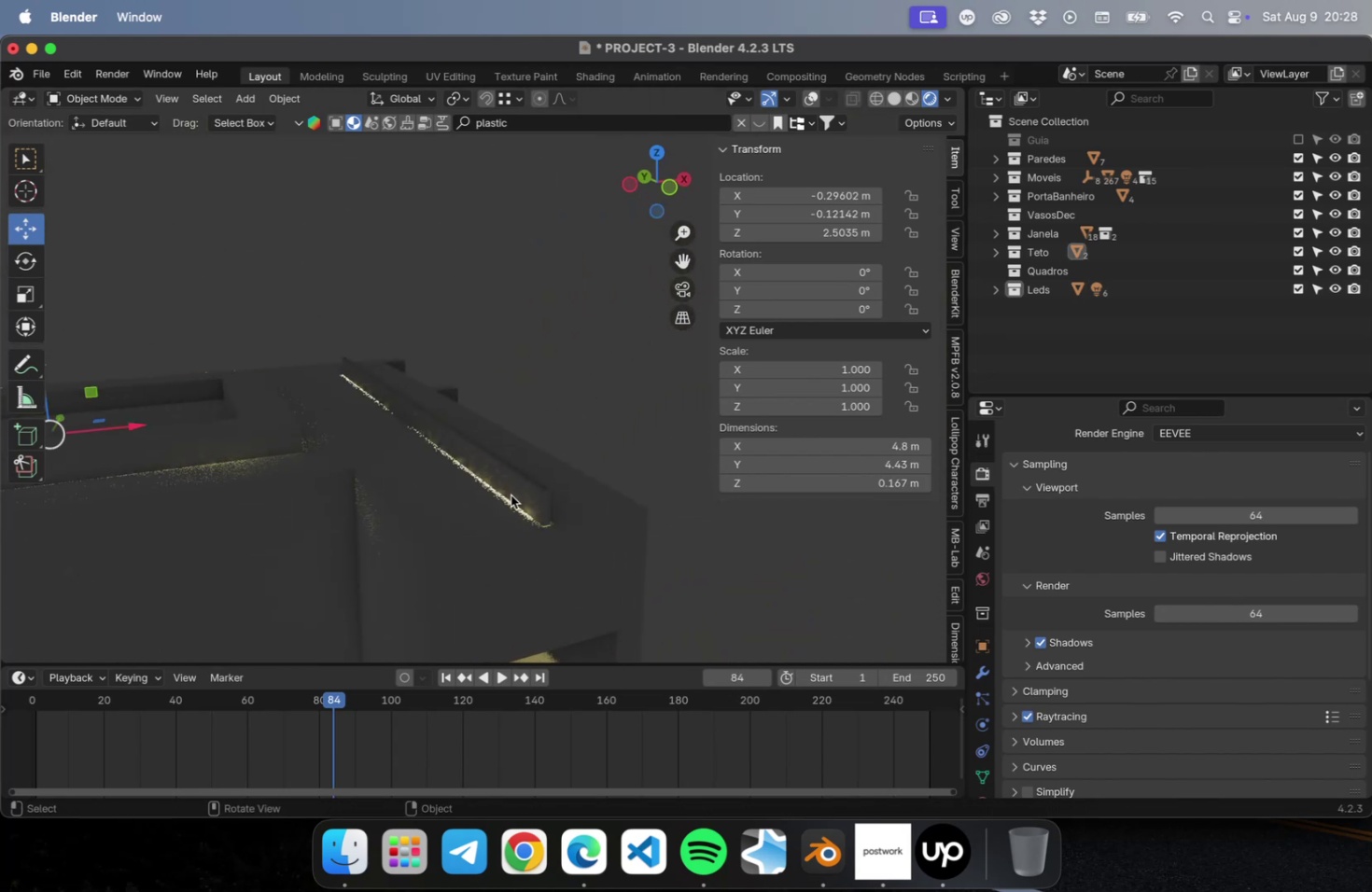 
hold_key(key=ShiftLeft, duration=0.58)
 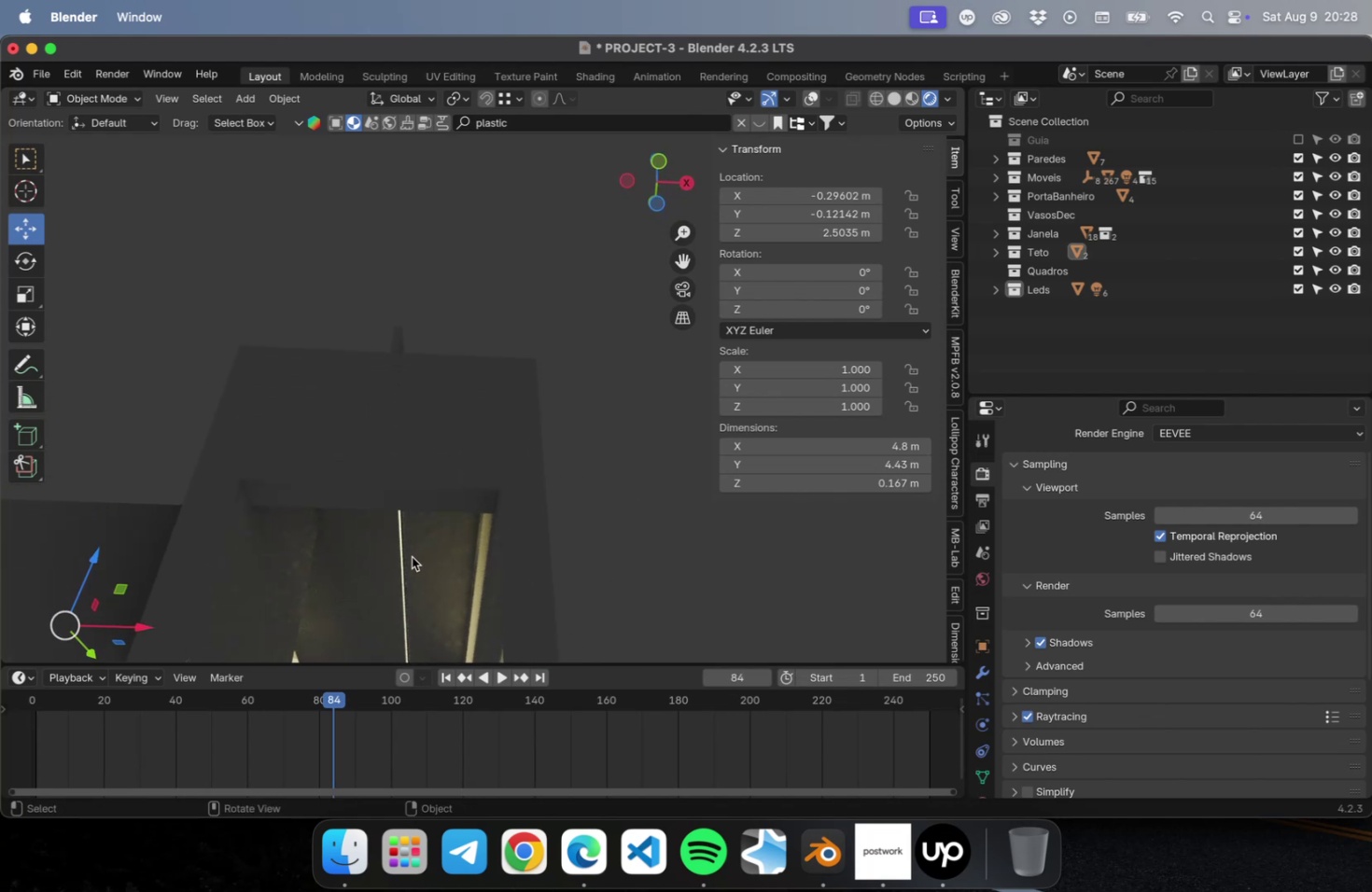 
left_click([402, 555])
 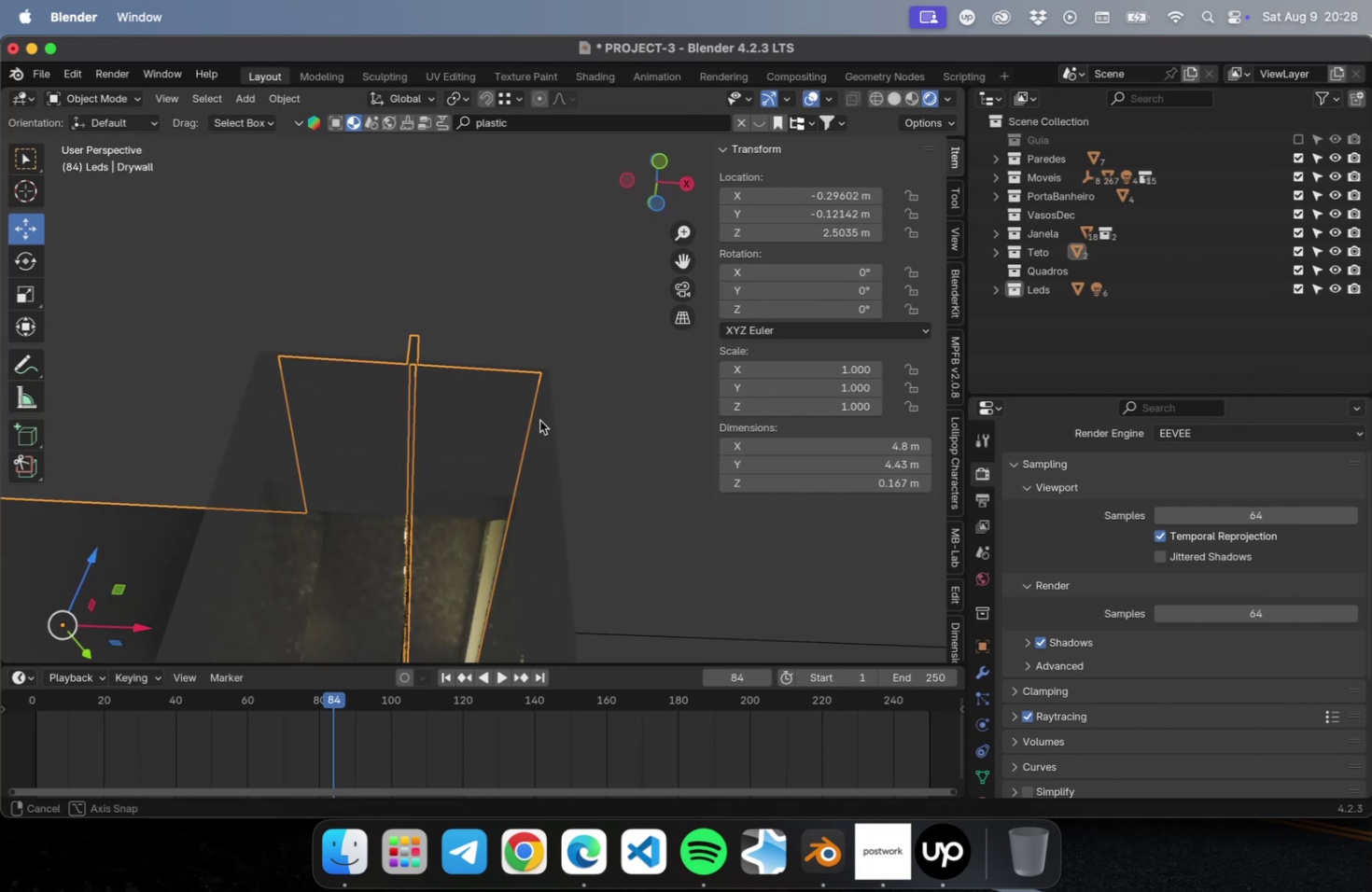 
left_click([414, 390])
 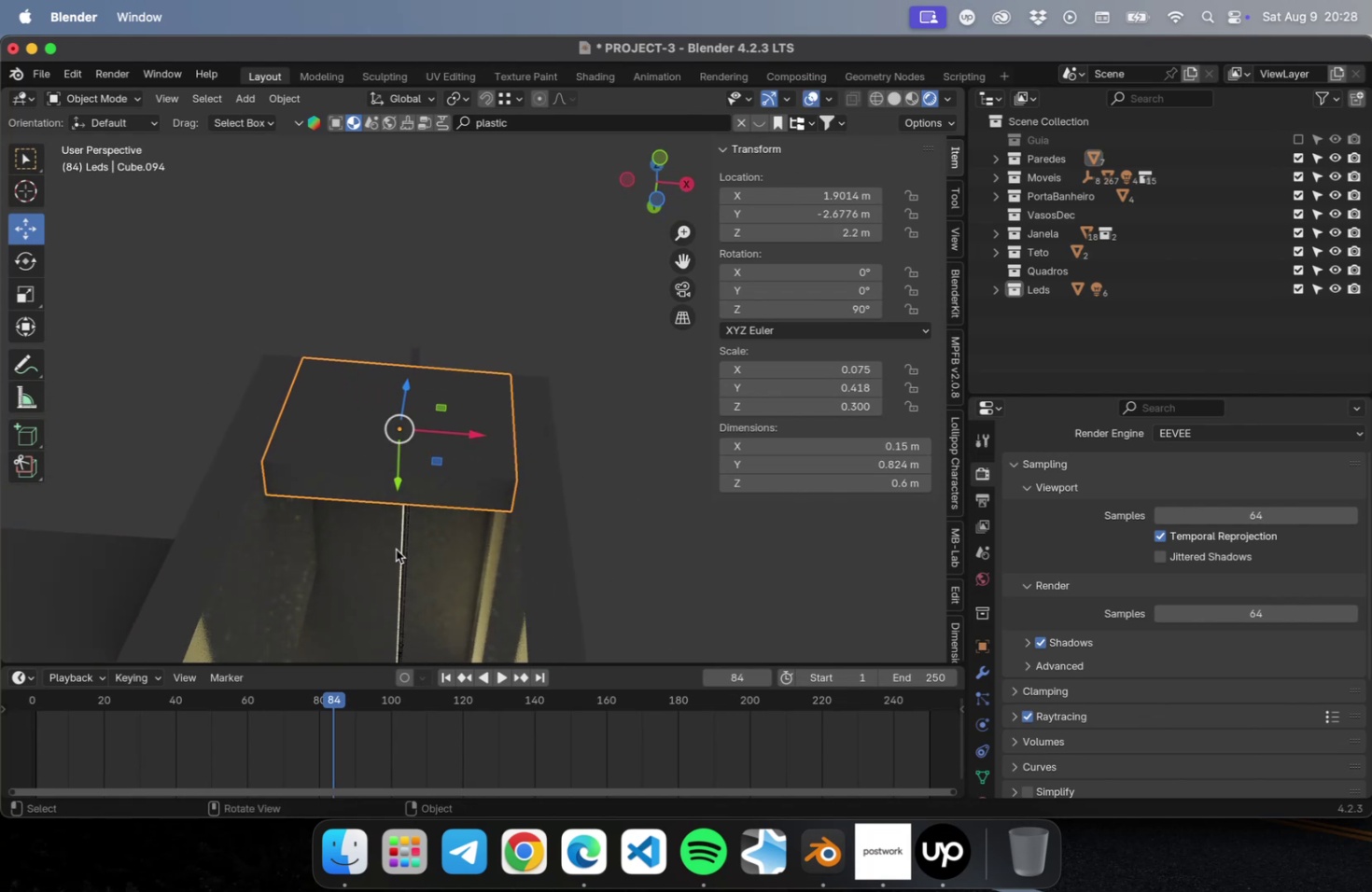 
left_click([404, 550])
 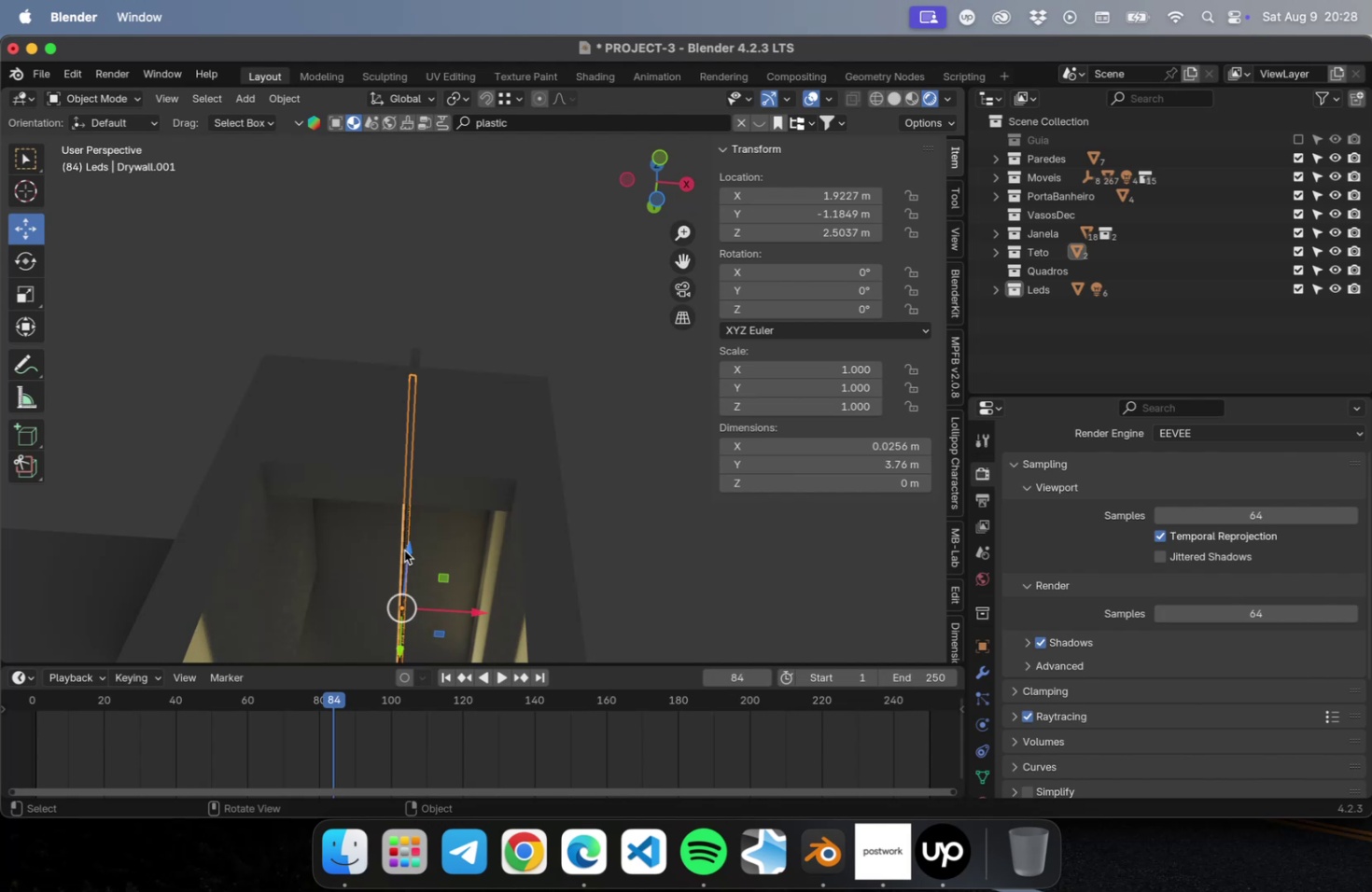 
key(Delete)
 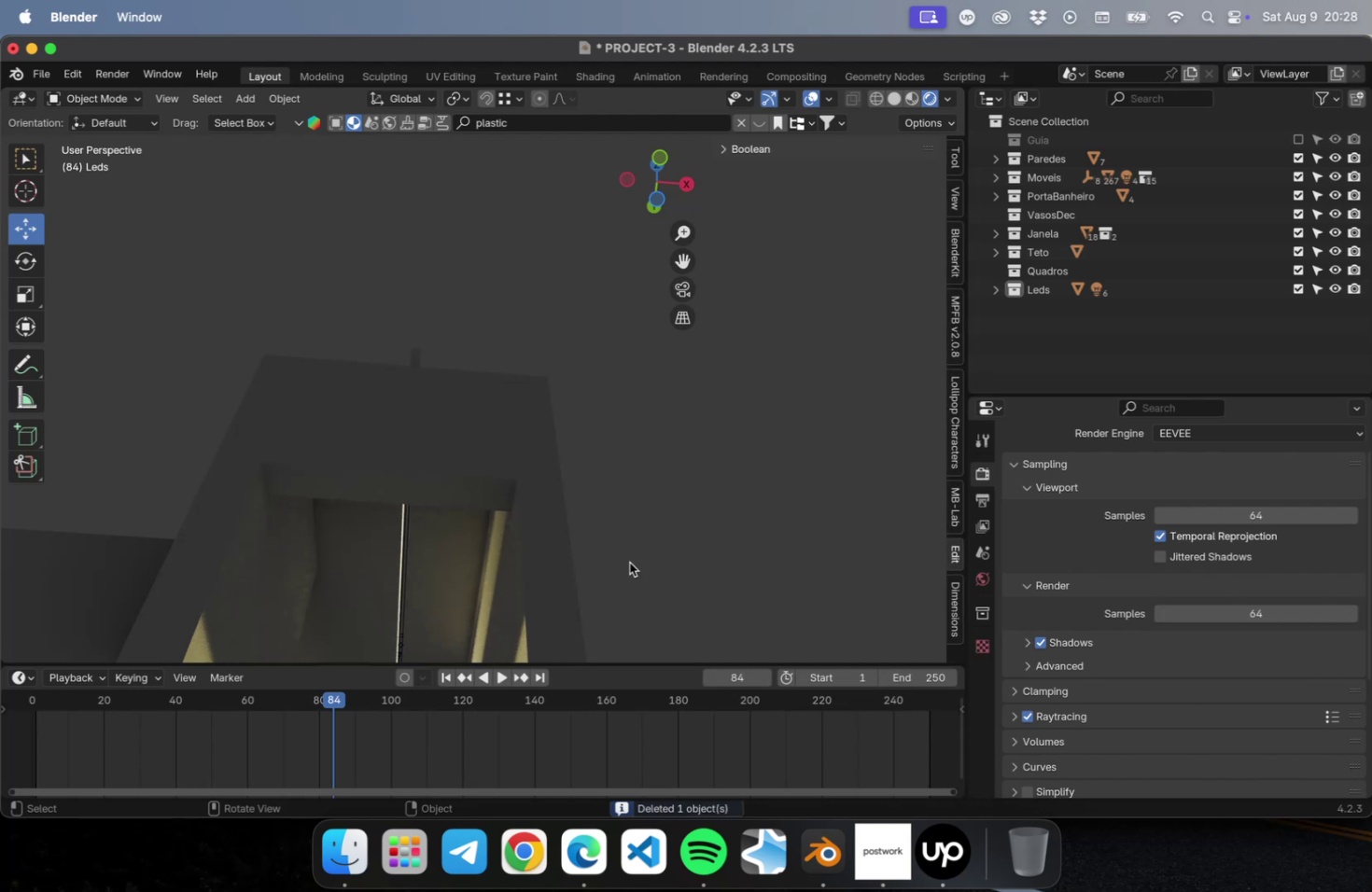 
scroll: coordinate [538, 589], scroll_direction: down, amount: 1.0
 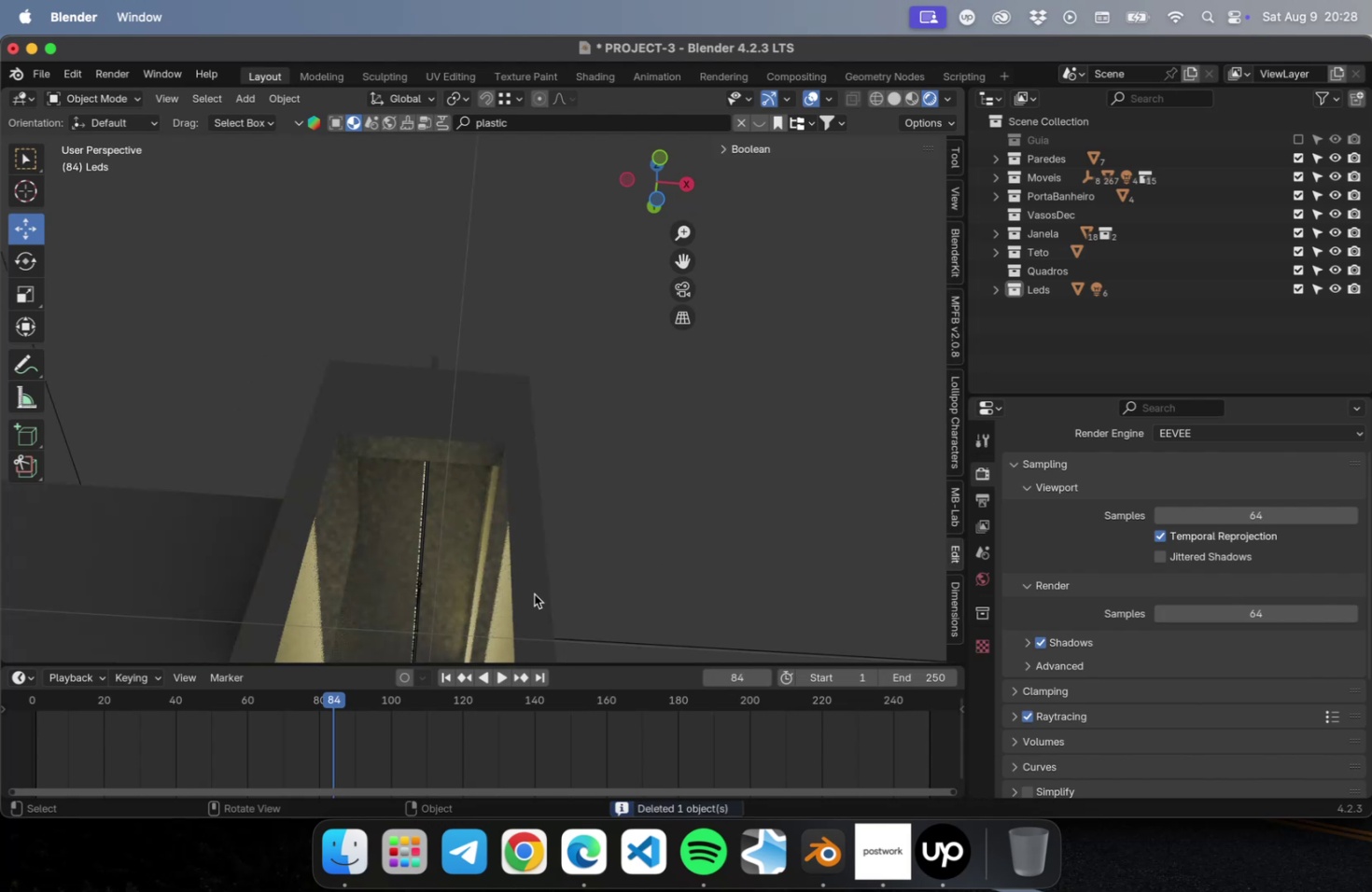 
key(Shift+ShiftLeft)
 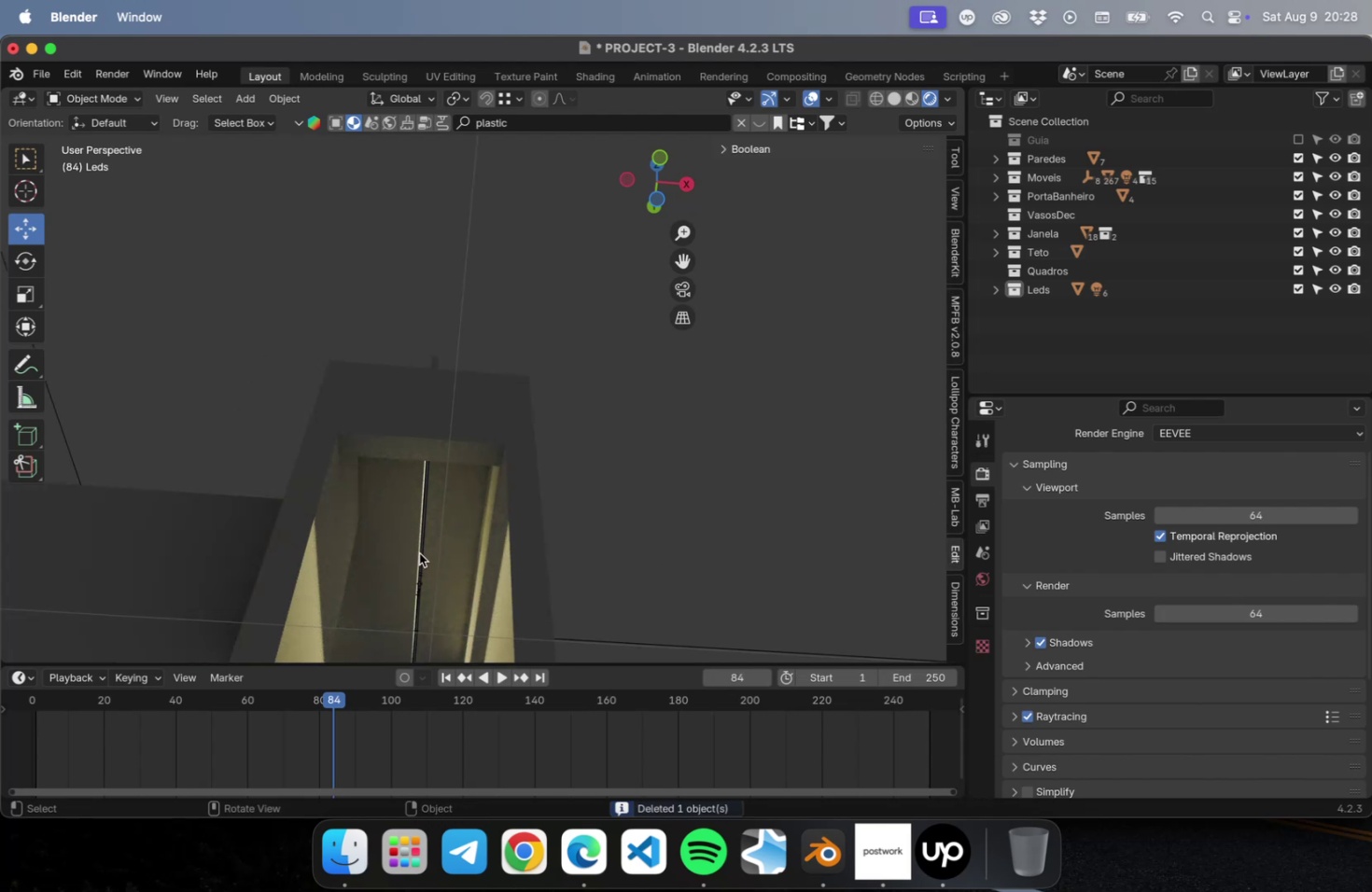 
left_click([422, 552])
 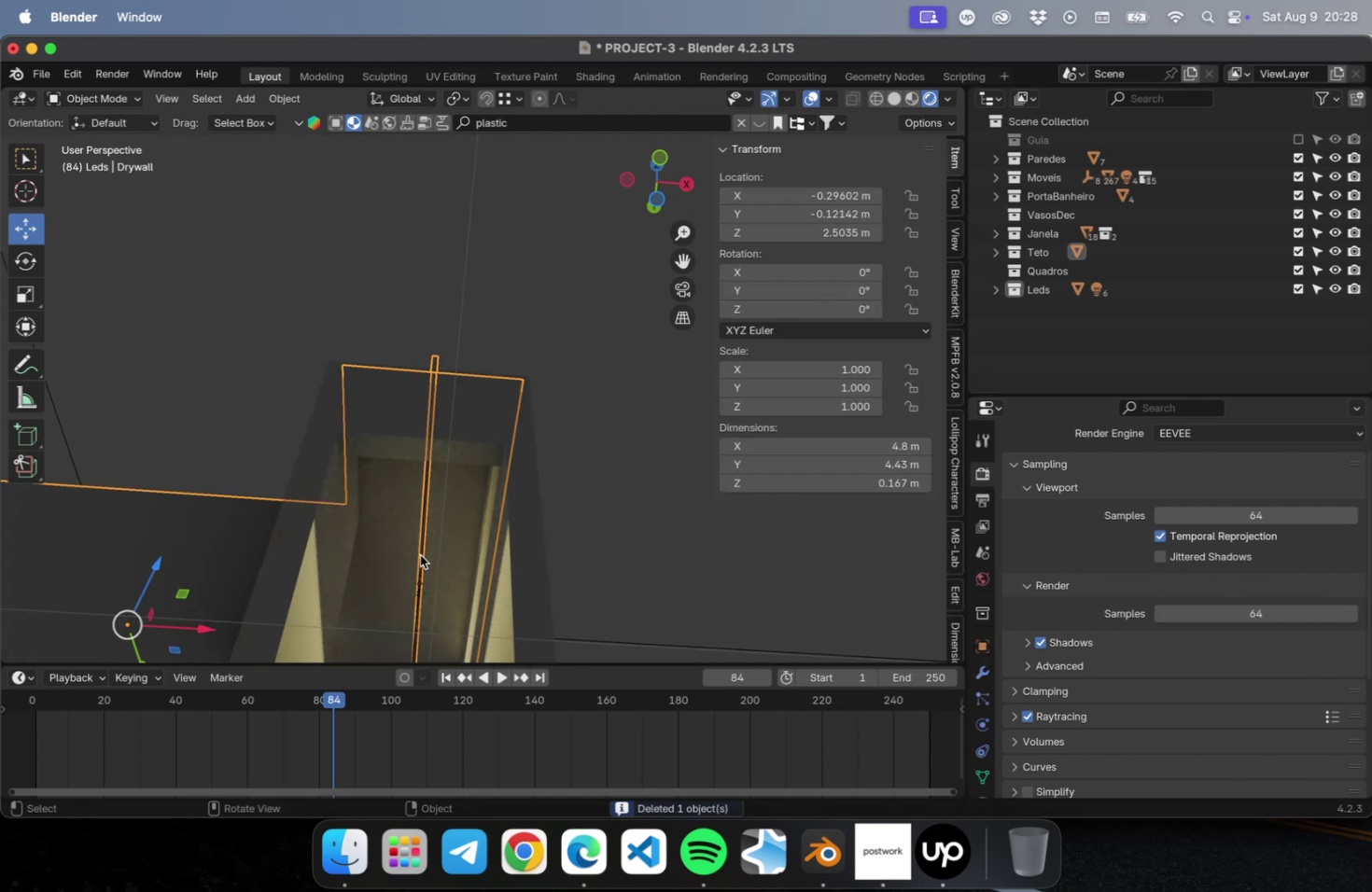 
left_click([419, 555])
 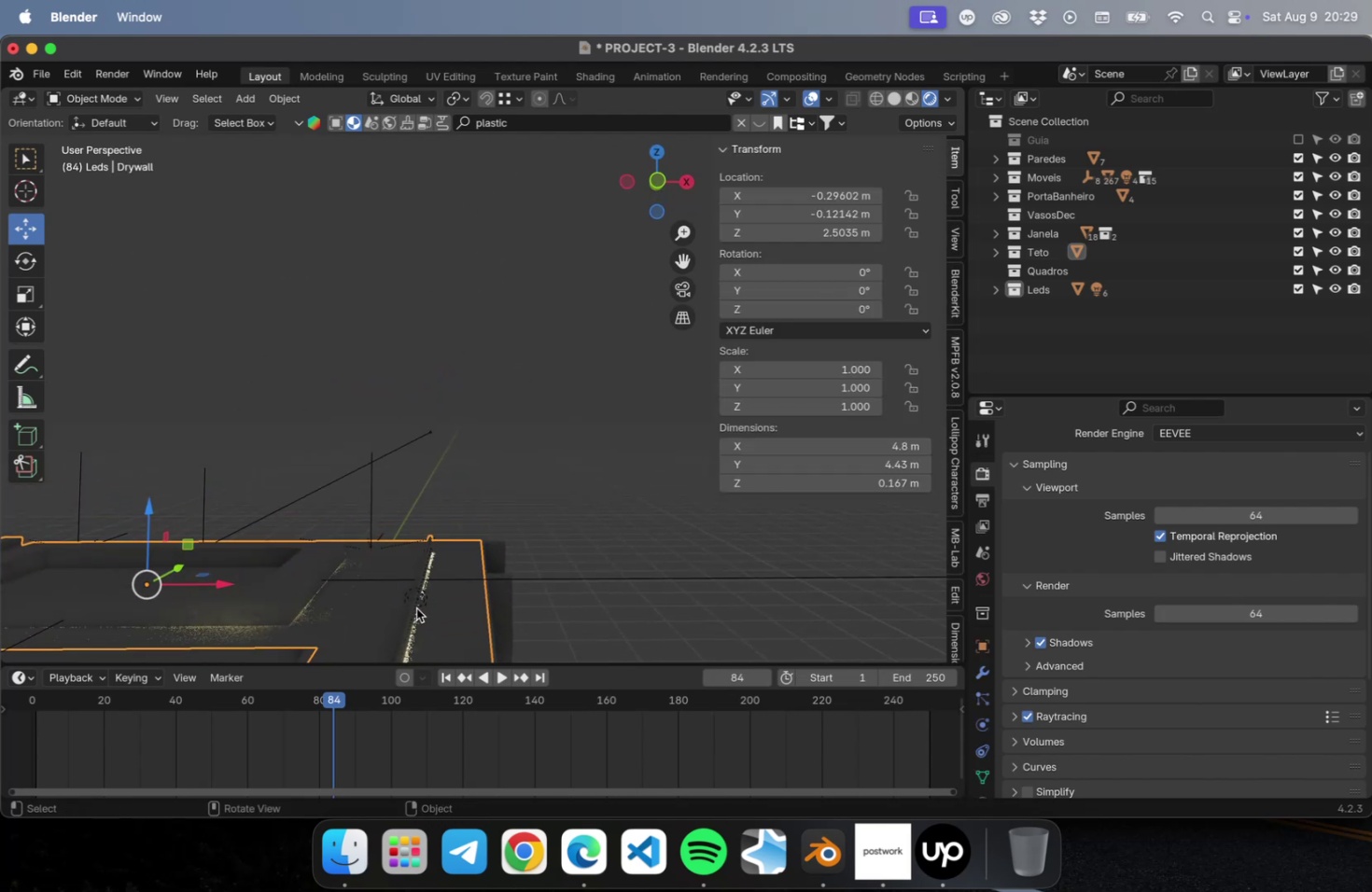 
left_click([417, 598])
 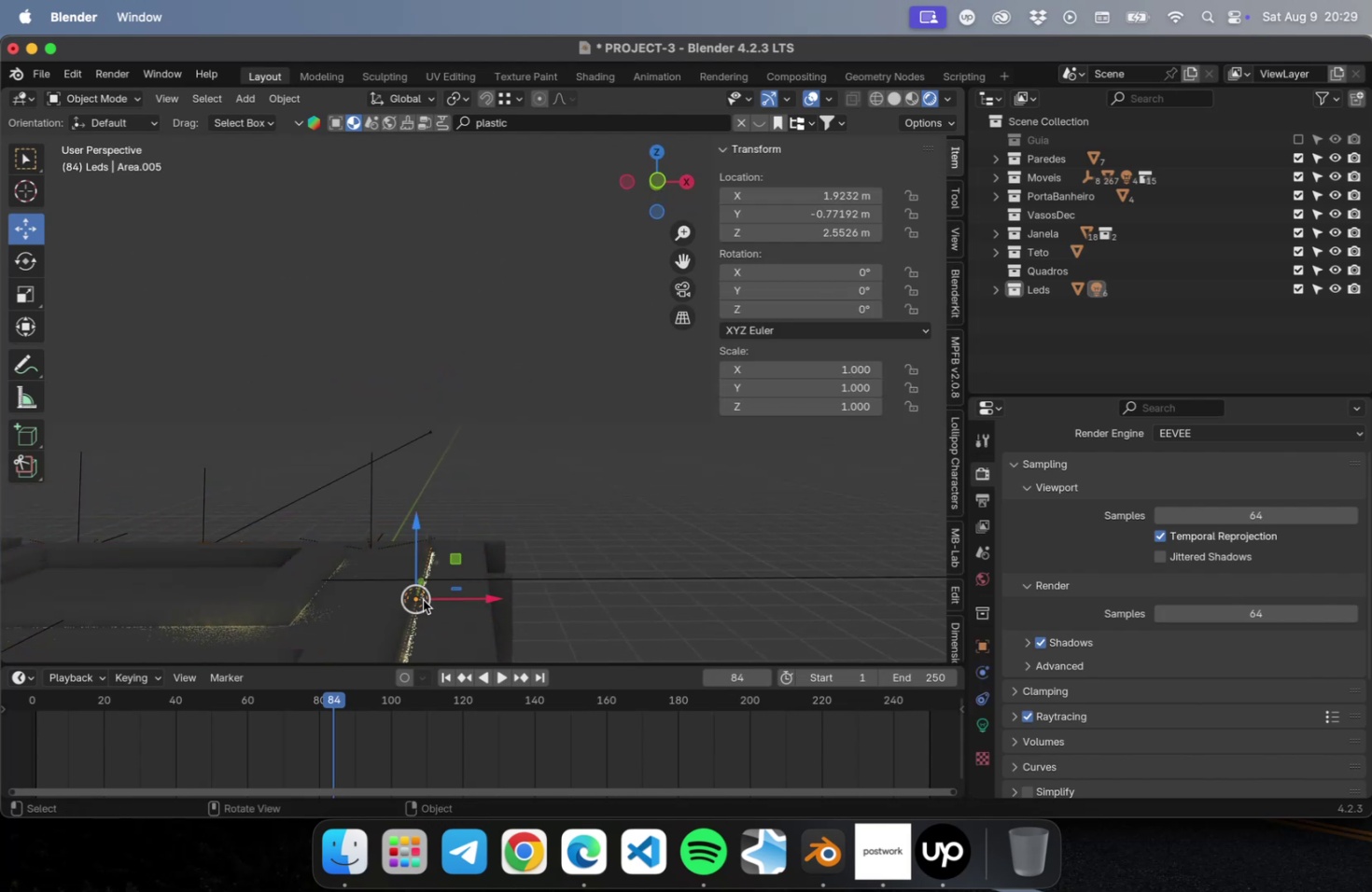 
hold_key(key=ShiftLeft, duration=0.62)
 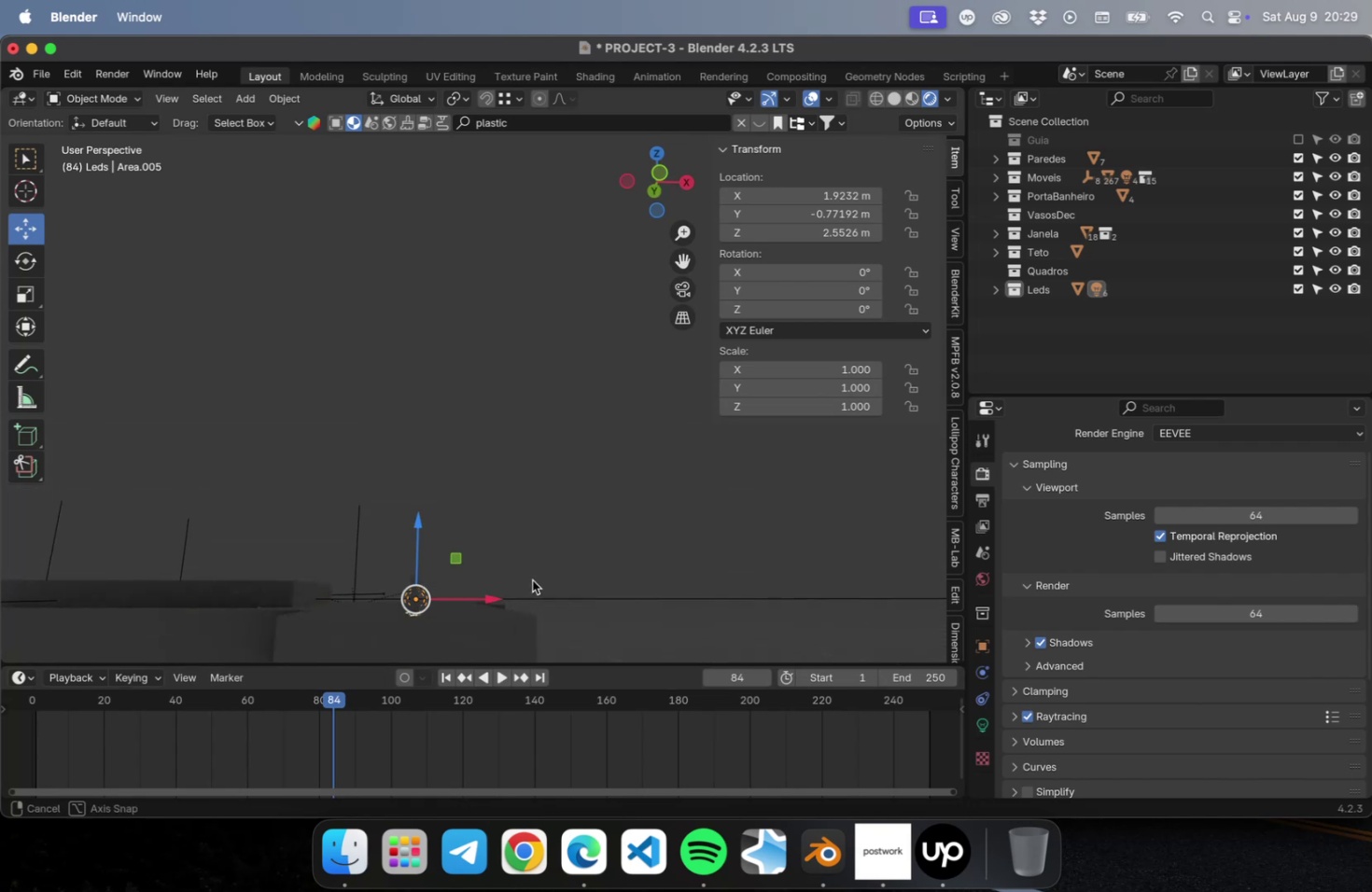 
hold_key(key=ShiftLeft, duration=0.57)
 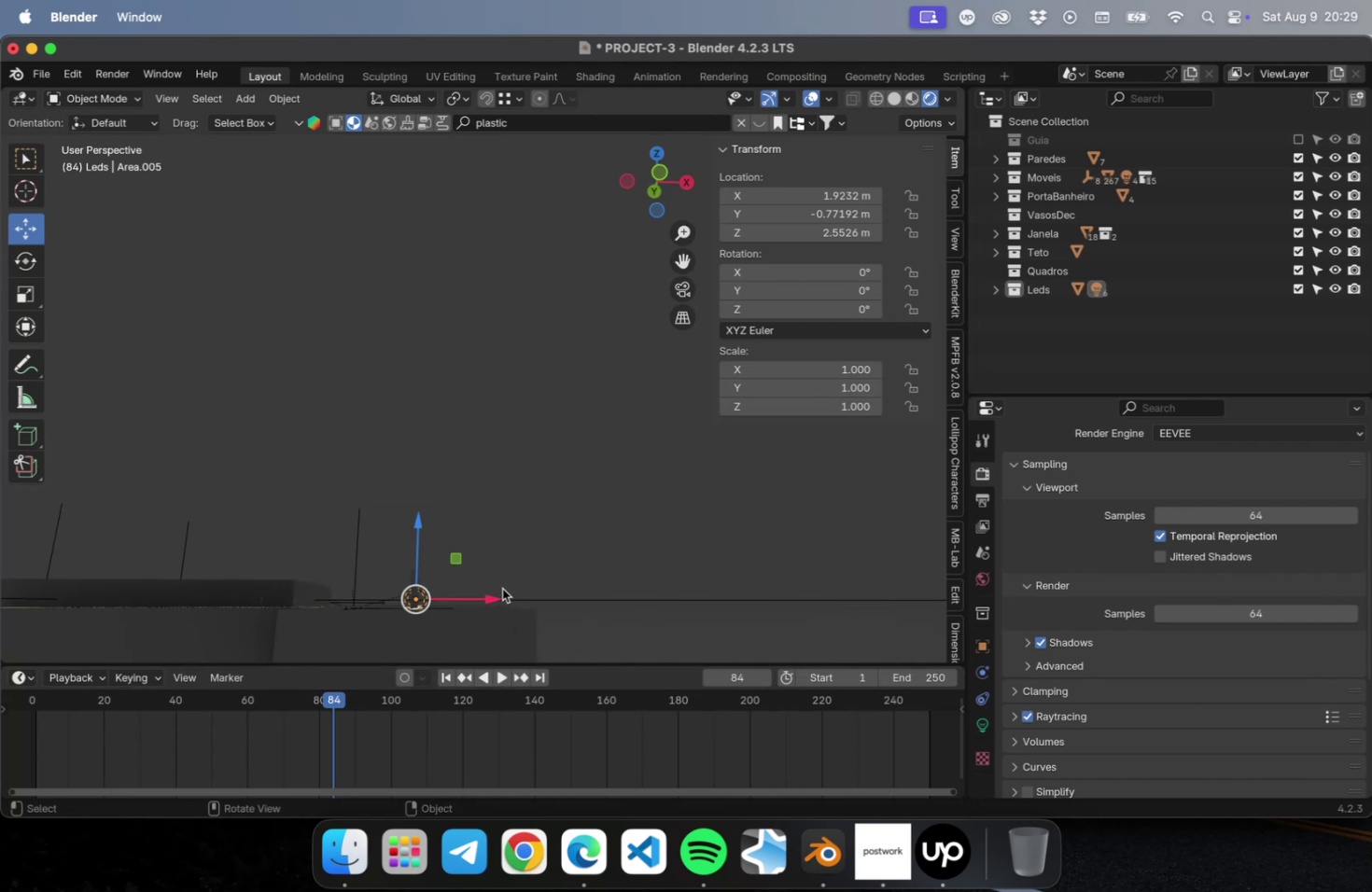 
hold_key(key=ShiftLeft, duration=0.93)
 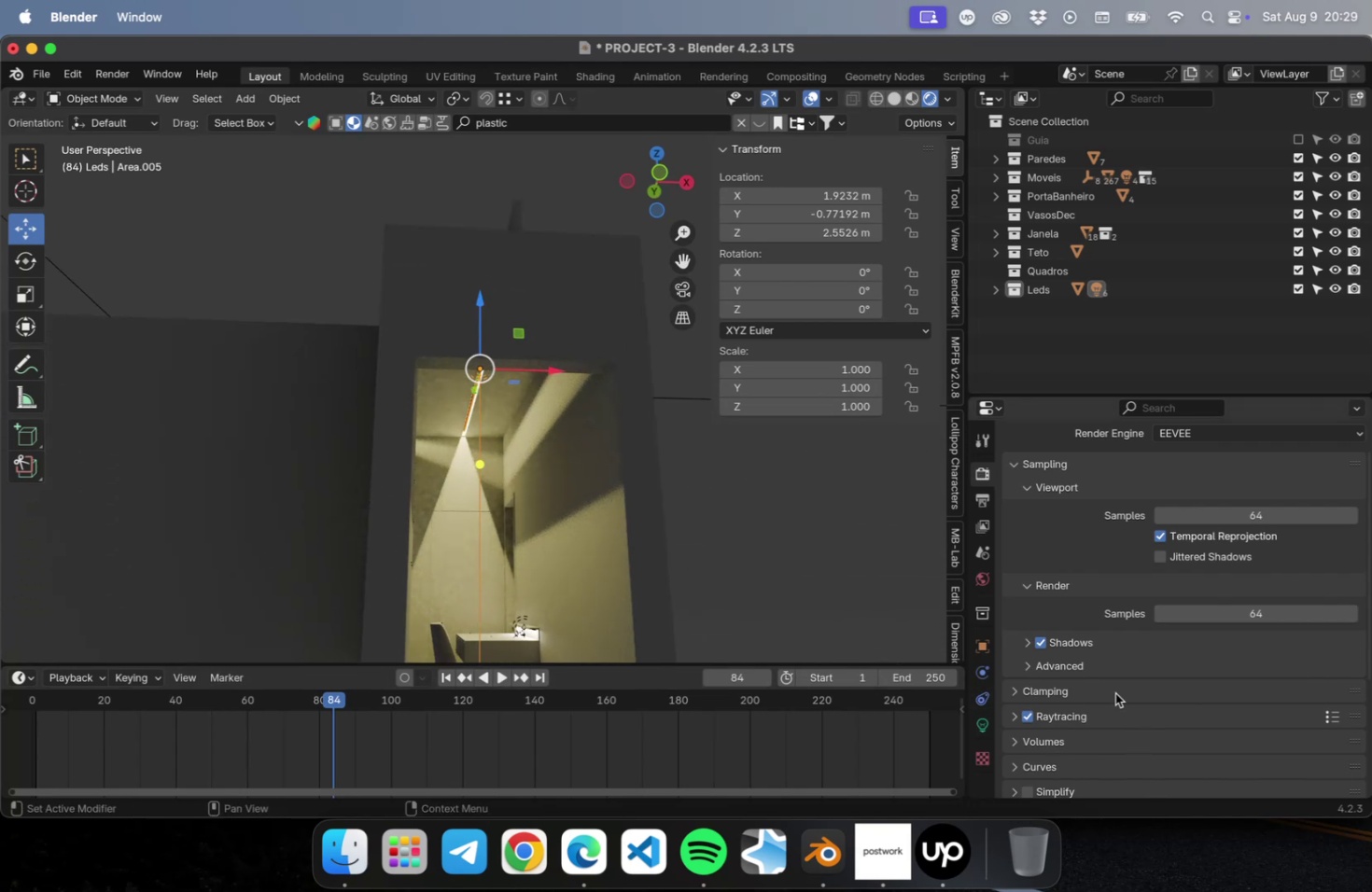 
scroll: coordinate [1141, 707], scroll_direction: down, amount: 10.0
 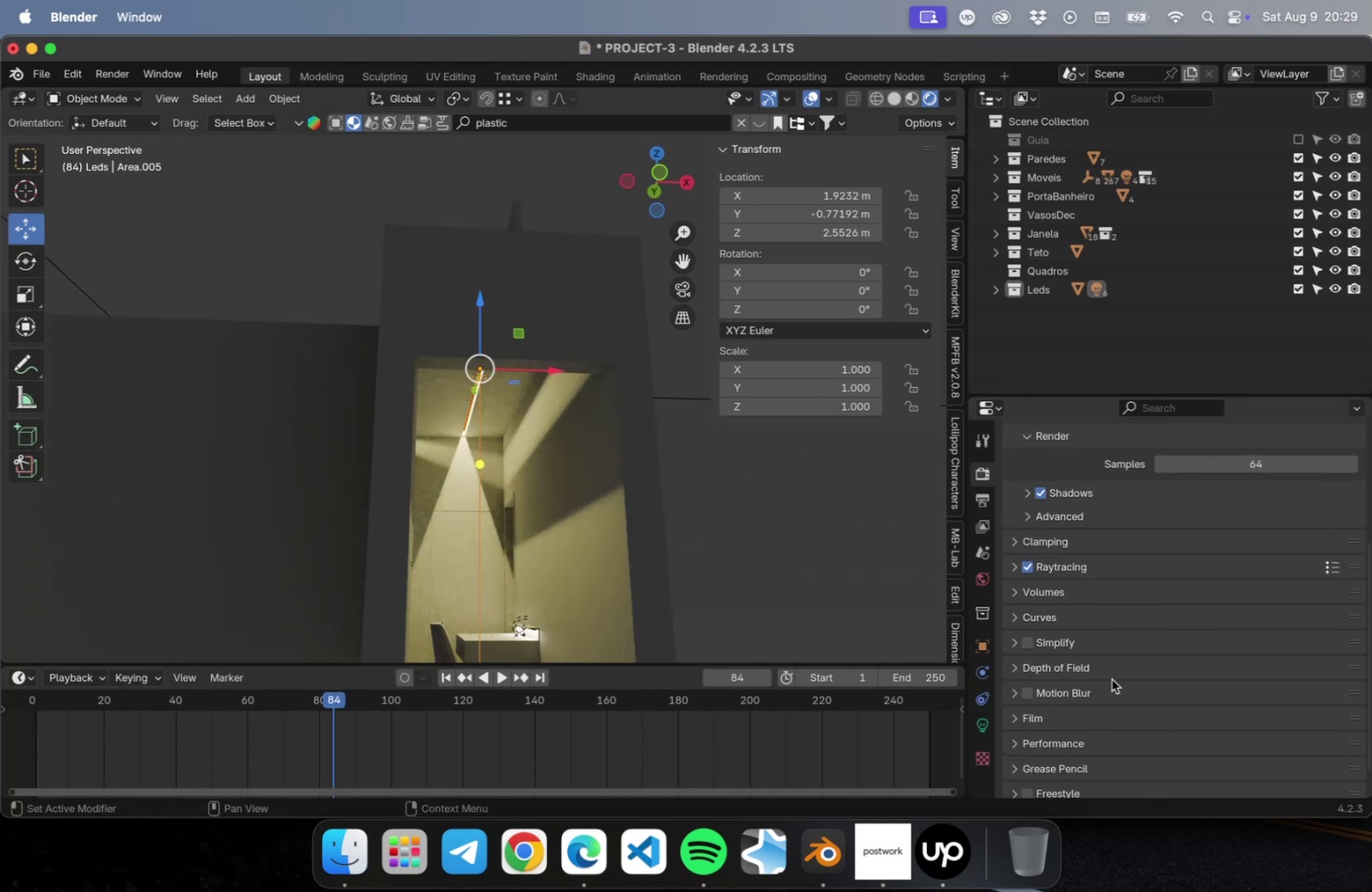 
scroll: coordinate [1107, 701], scroll_direction: up, amount: 1.0
 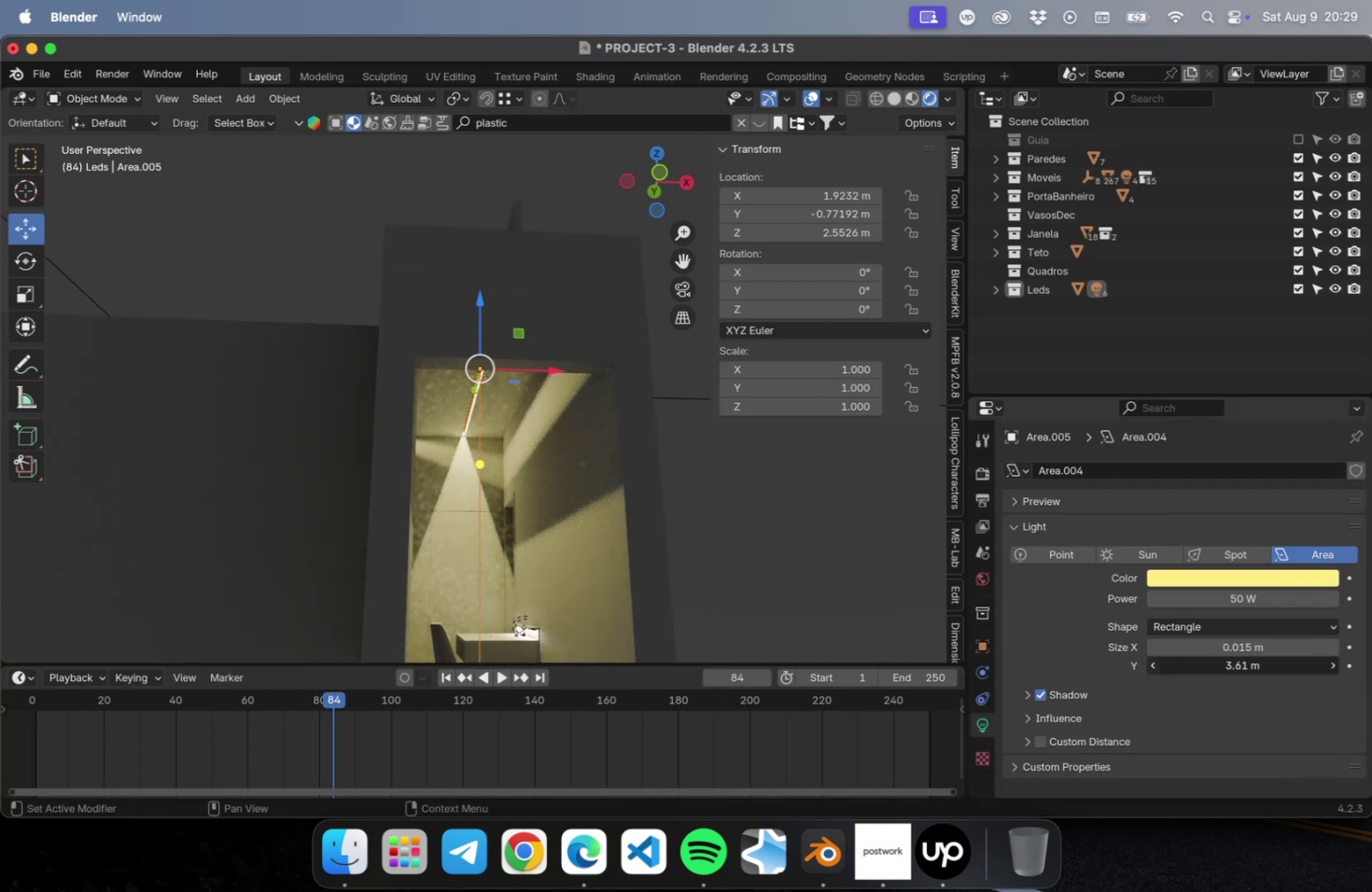 
left_click_drag(start_coordinate=[1218, 665], to_coordinate=[1189, 666])
 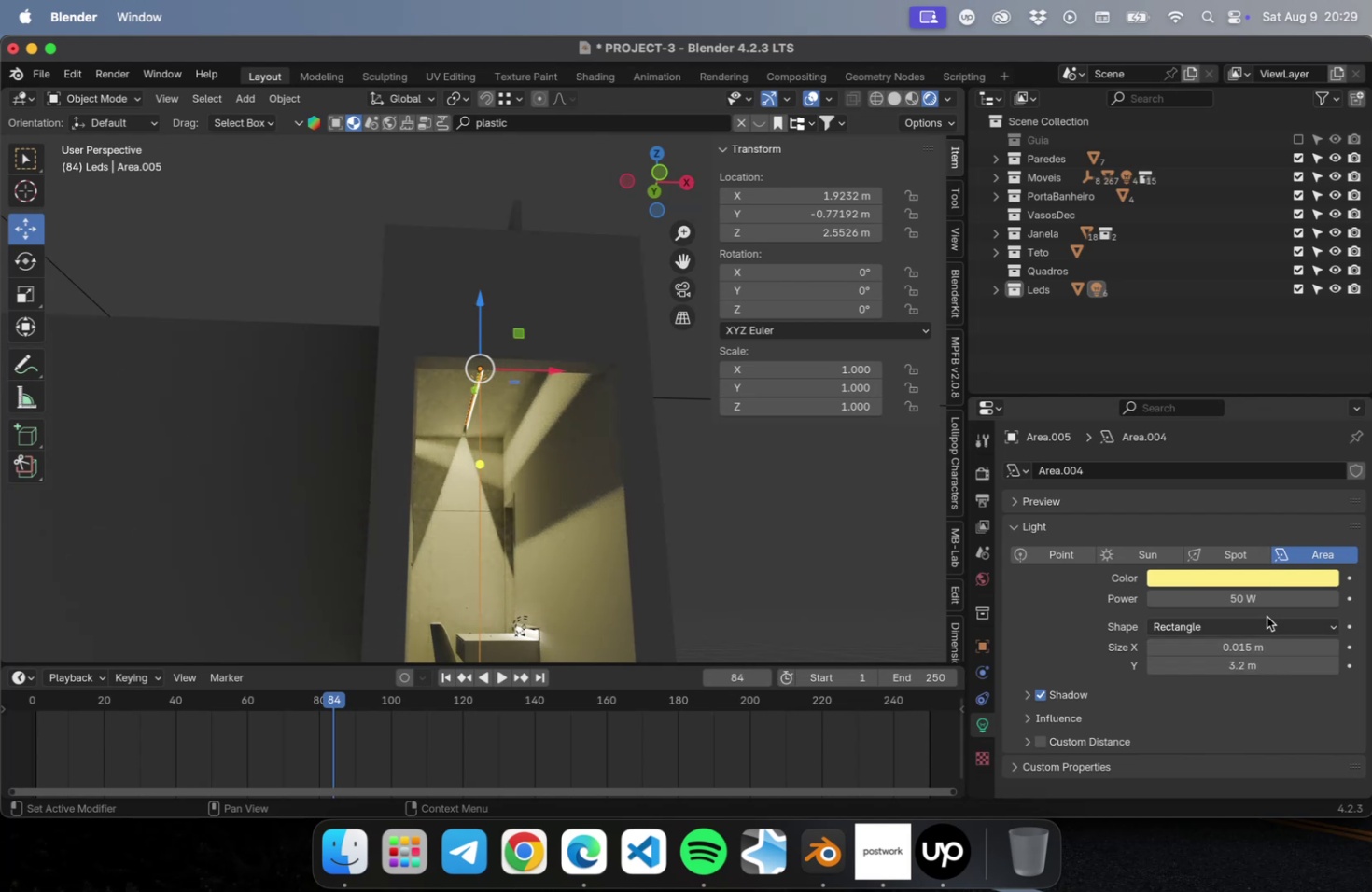 
left_click_drag(start_coordinate=[1259, 599], to_coordinate=[1045, 601])
 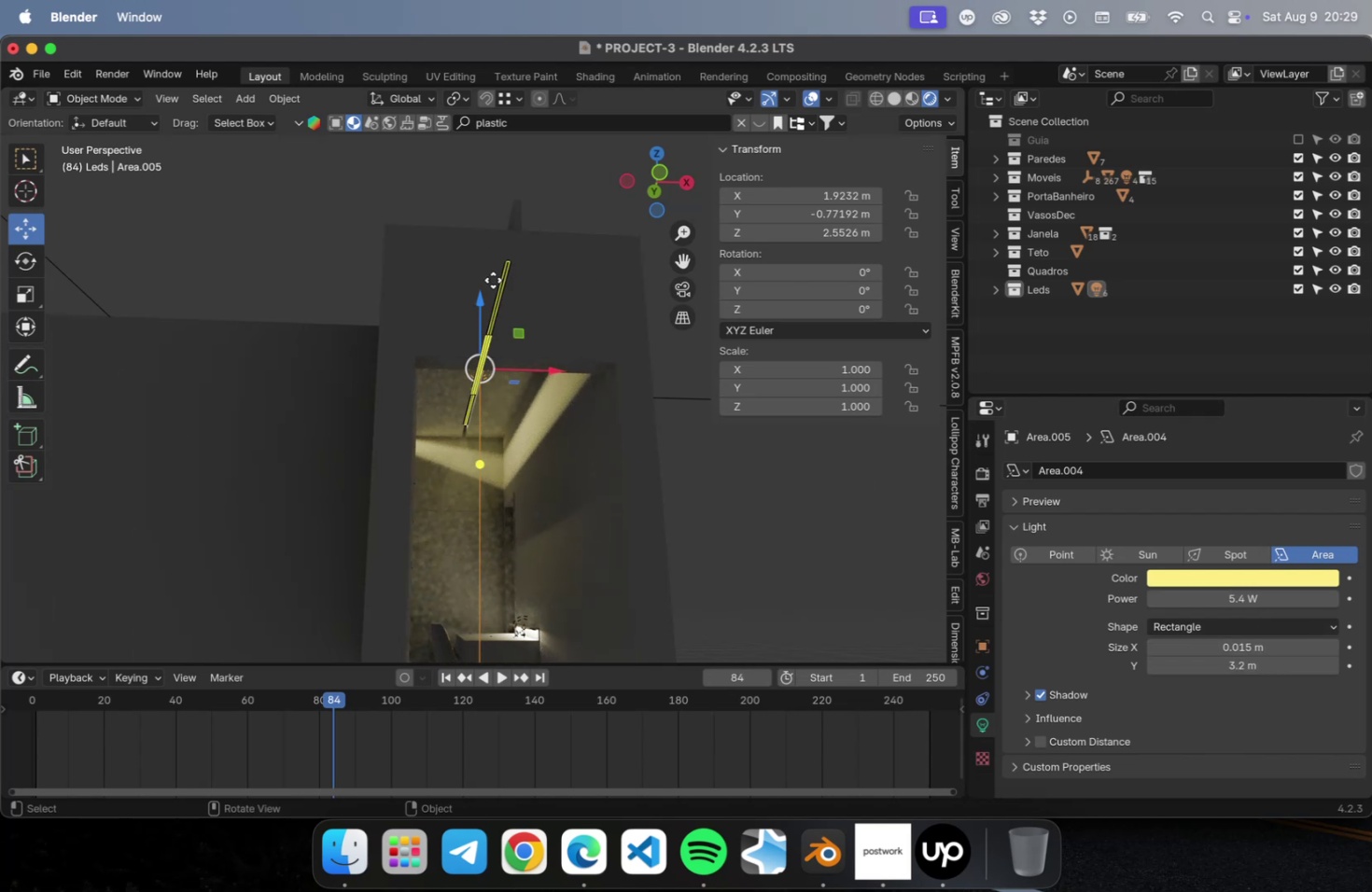 
left_click_drag(start_coordinate=[476, 302], to_coordinate=[474, 313])
 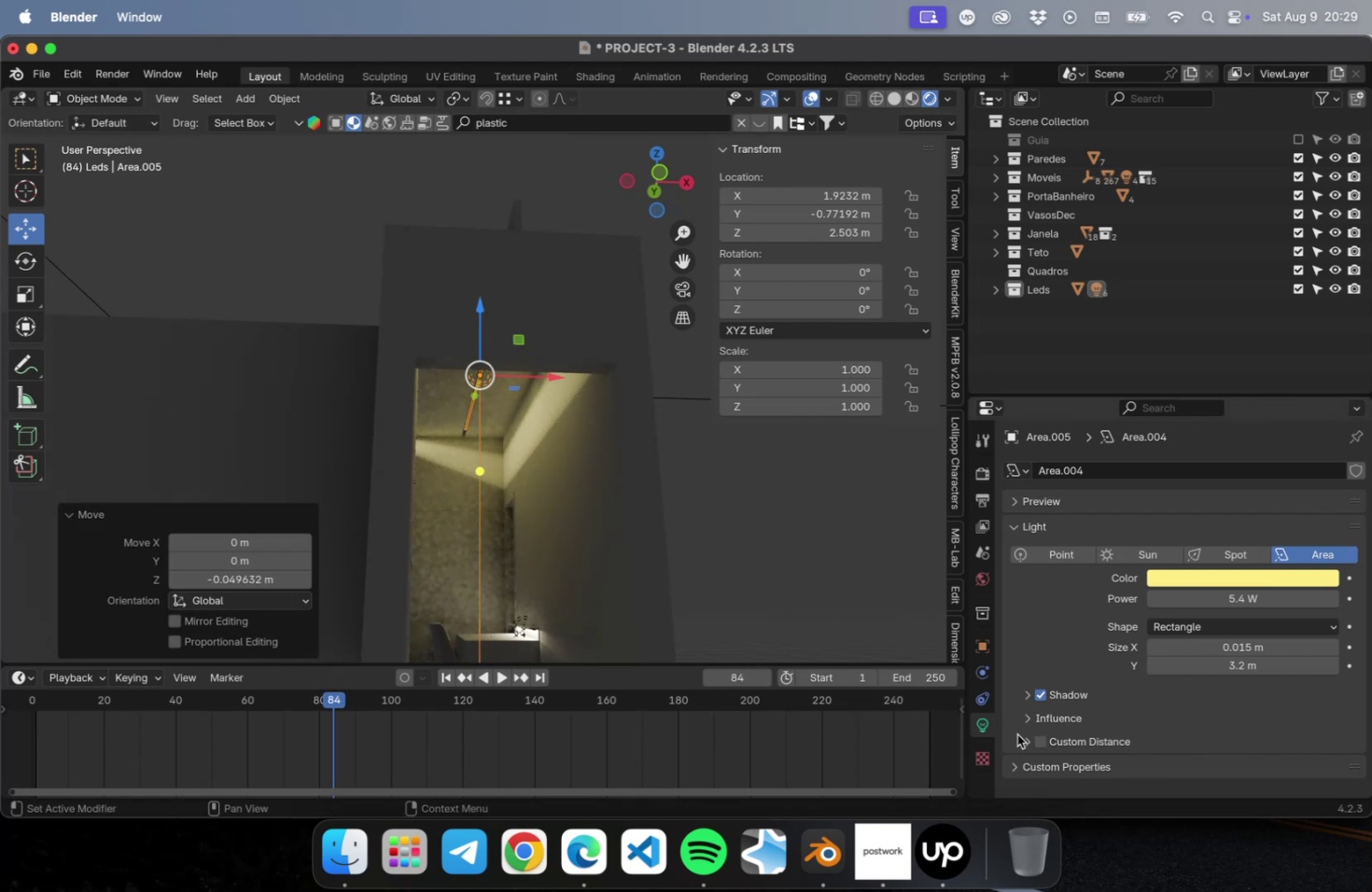 
scroll: coordinate [1069, 682], scroll_direction: down, amount: 22.0
 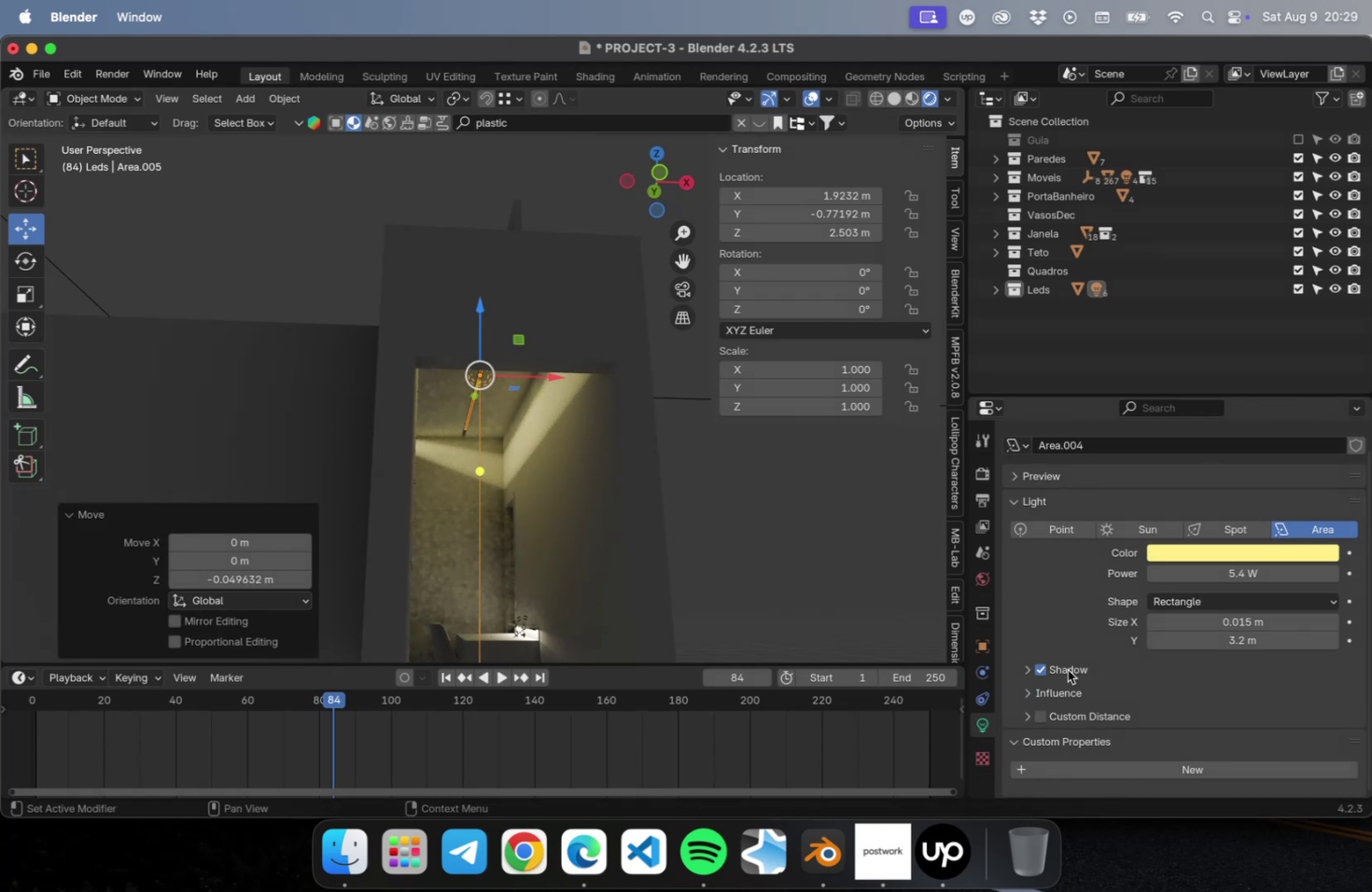 
left_click([836, 586])
 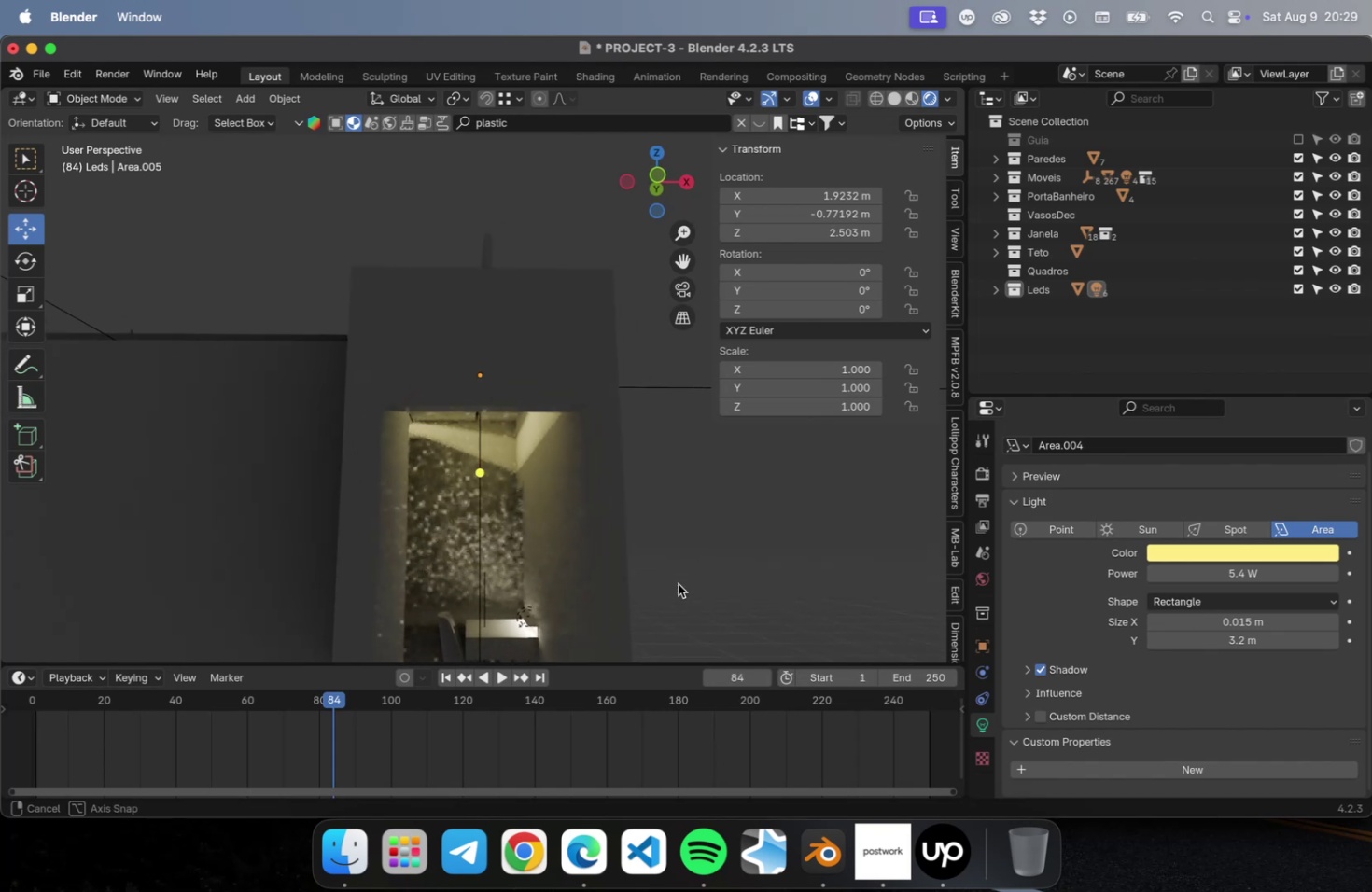 
scroll: coordinate [479, 551], scroll_direction: up, amount: 2.0
 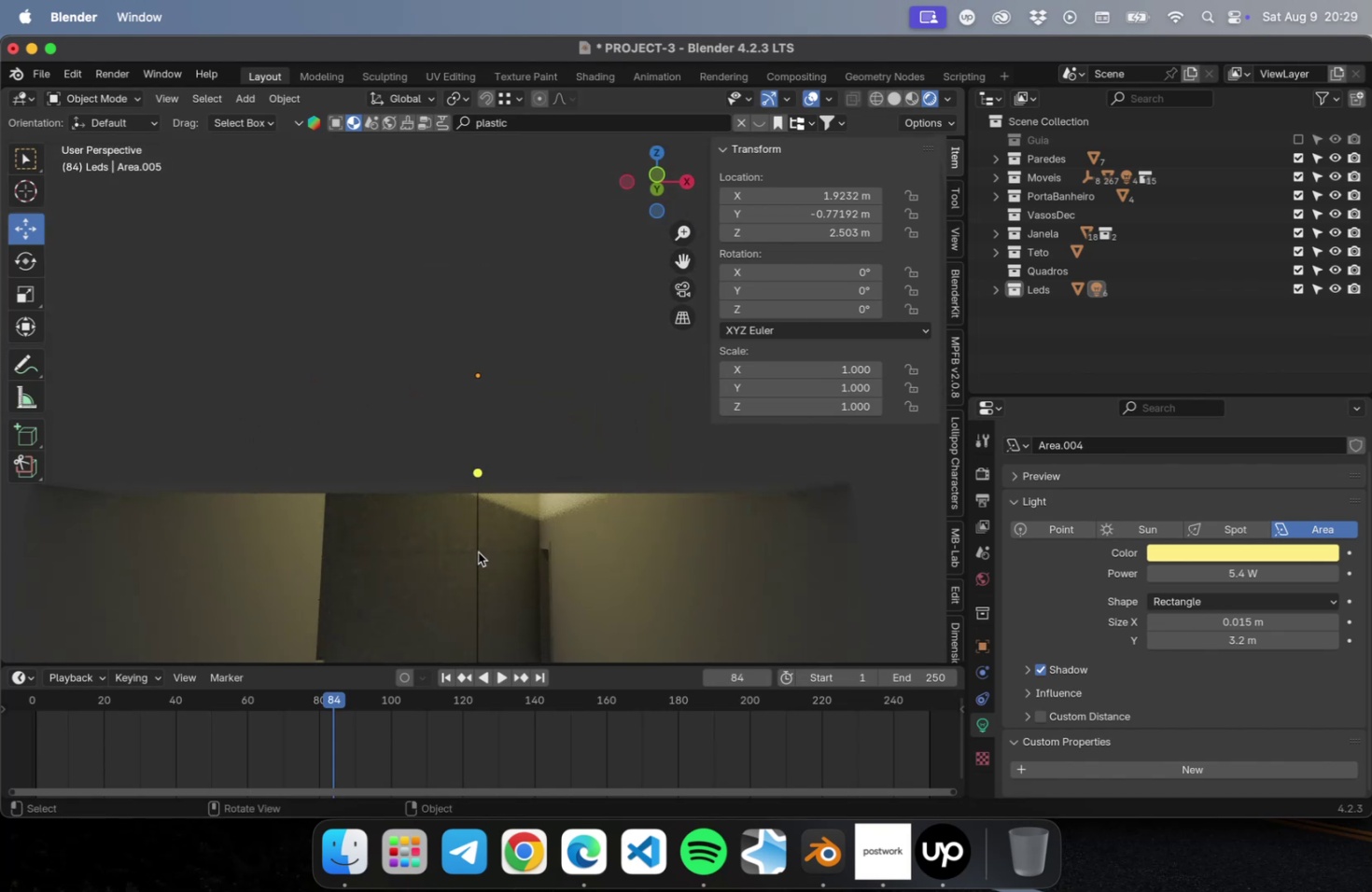 
scroll: coordinate [478, 549], scroll_direction: down, amount: 1.0
 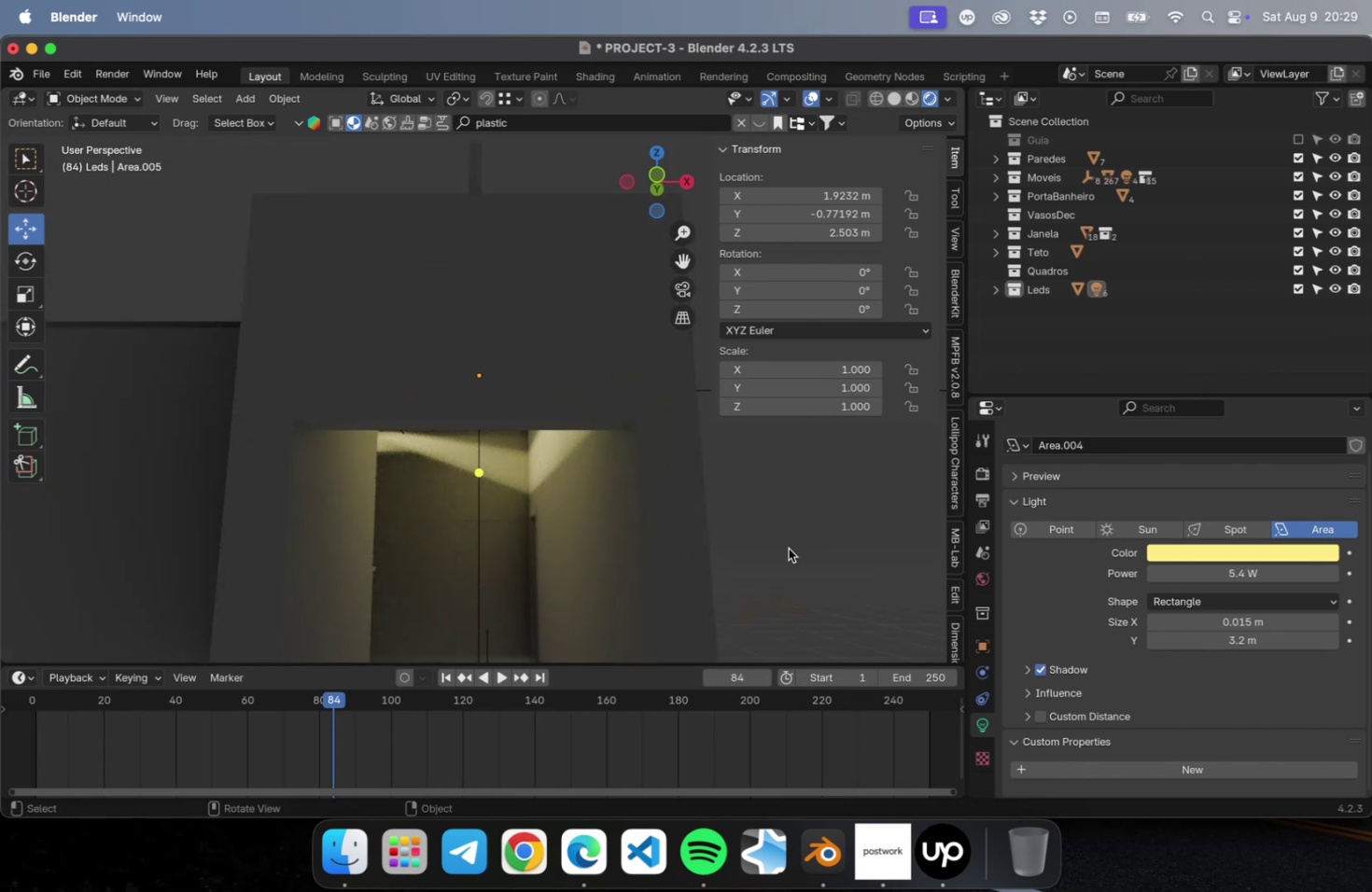 
left_click([799, 548])
 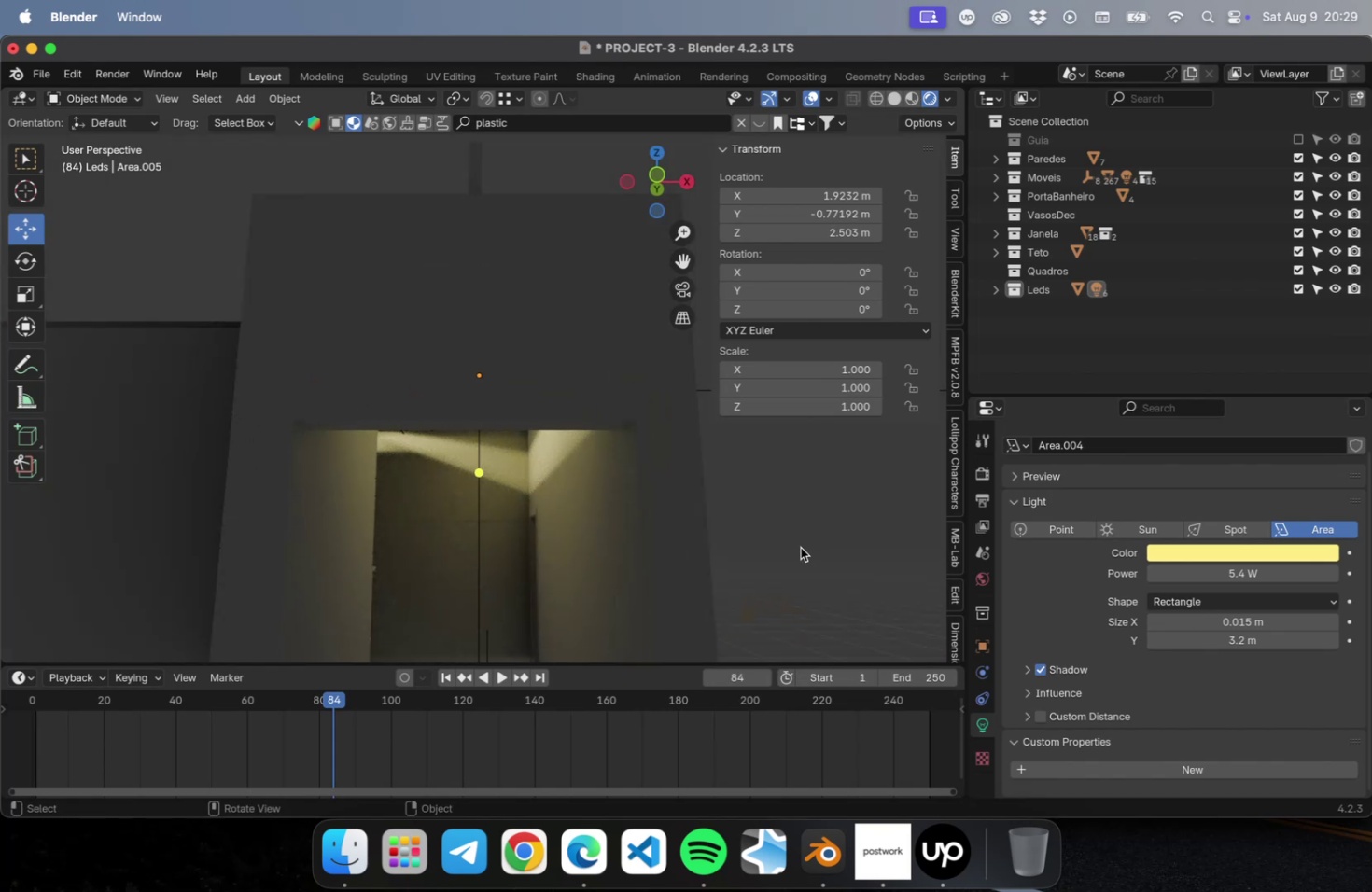 
key(Meta+S)
 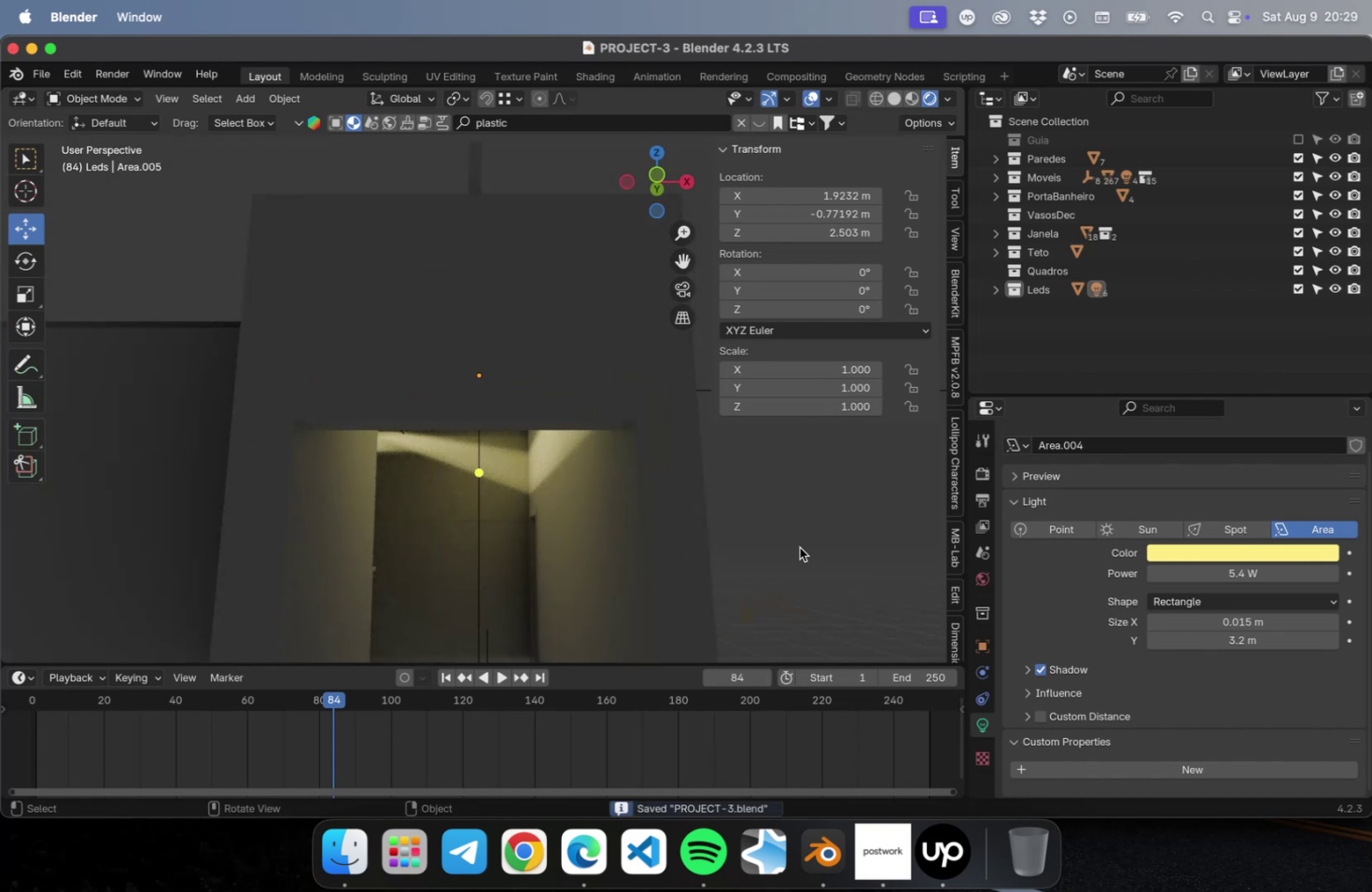 
hold_key(key=ShiftLeft, duration=1.03)
 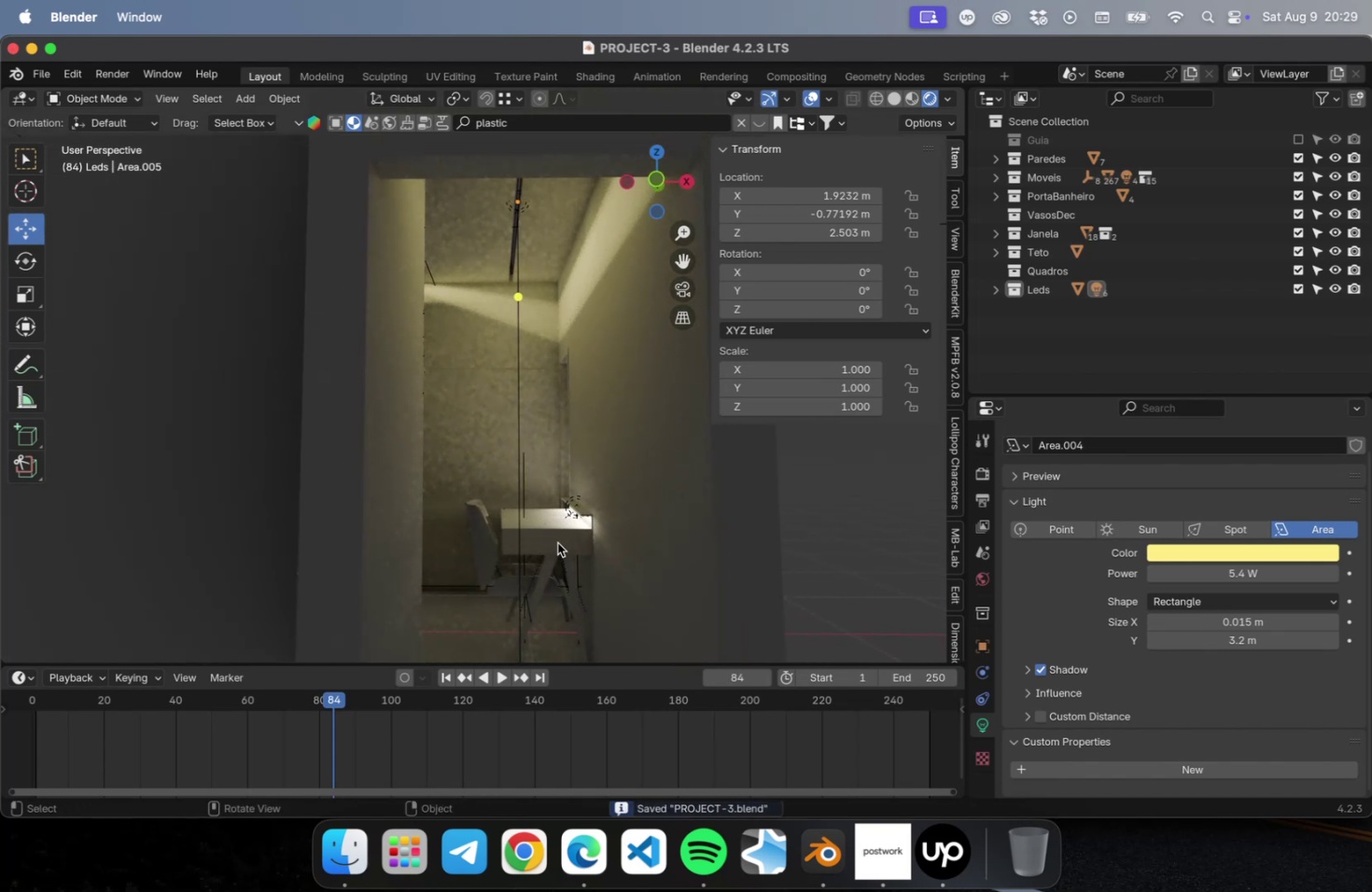 
key(Shift+ShiftLeft)
 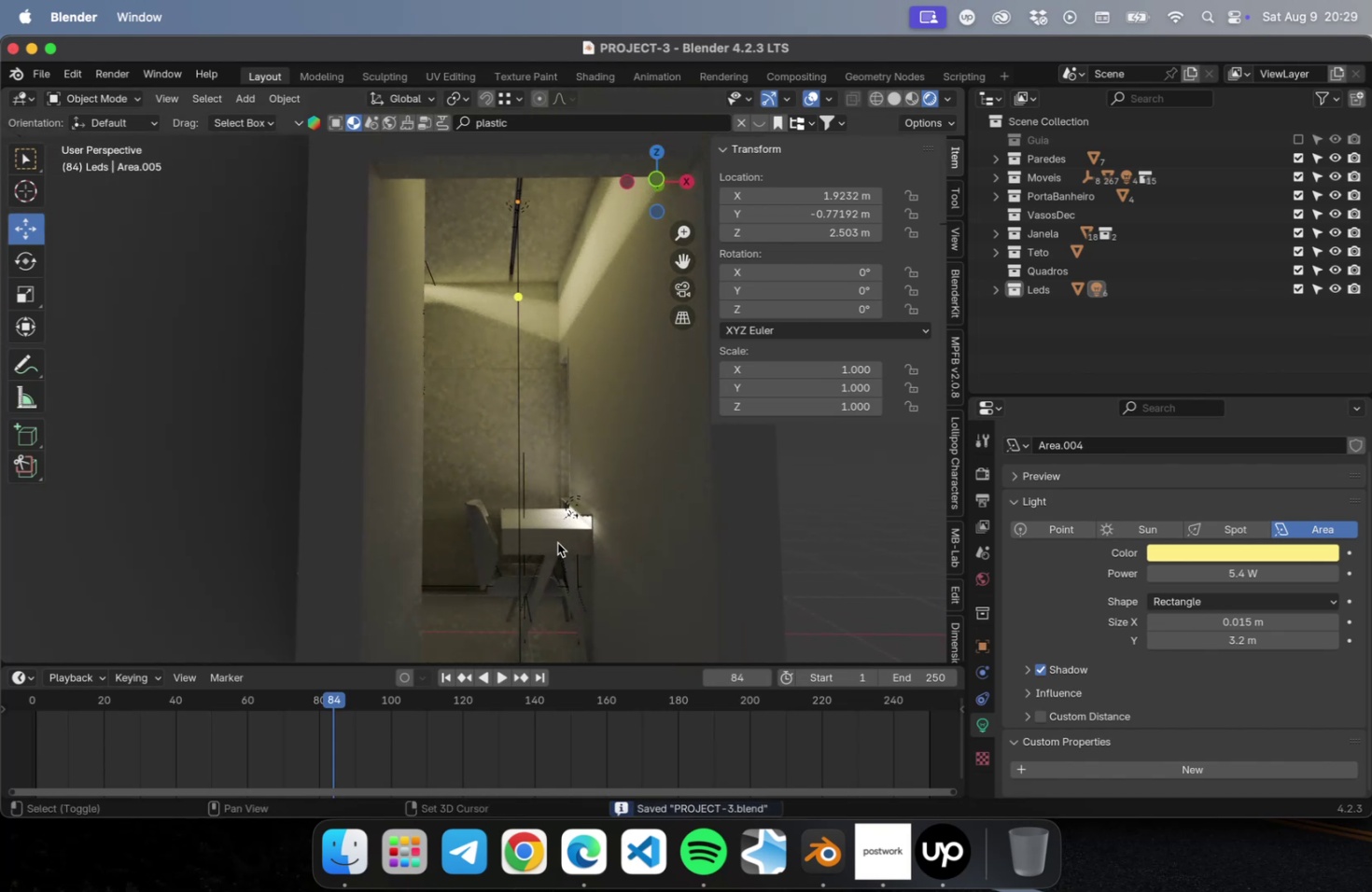 
key(Shift+Backquote)
 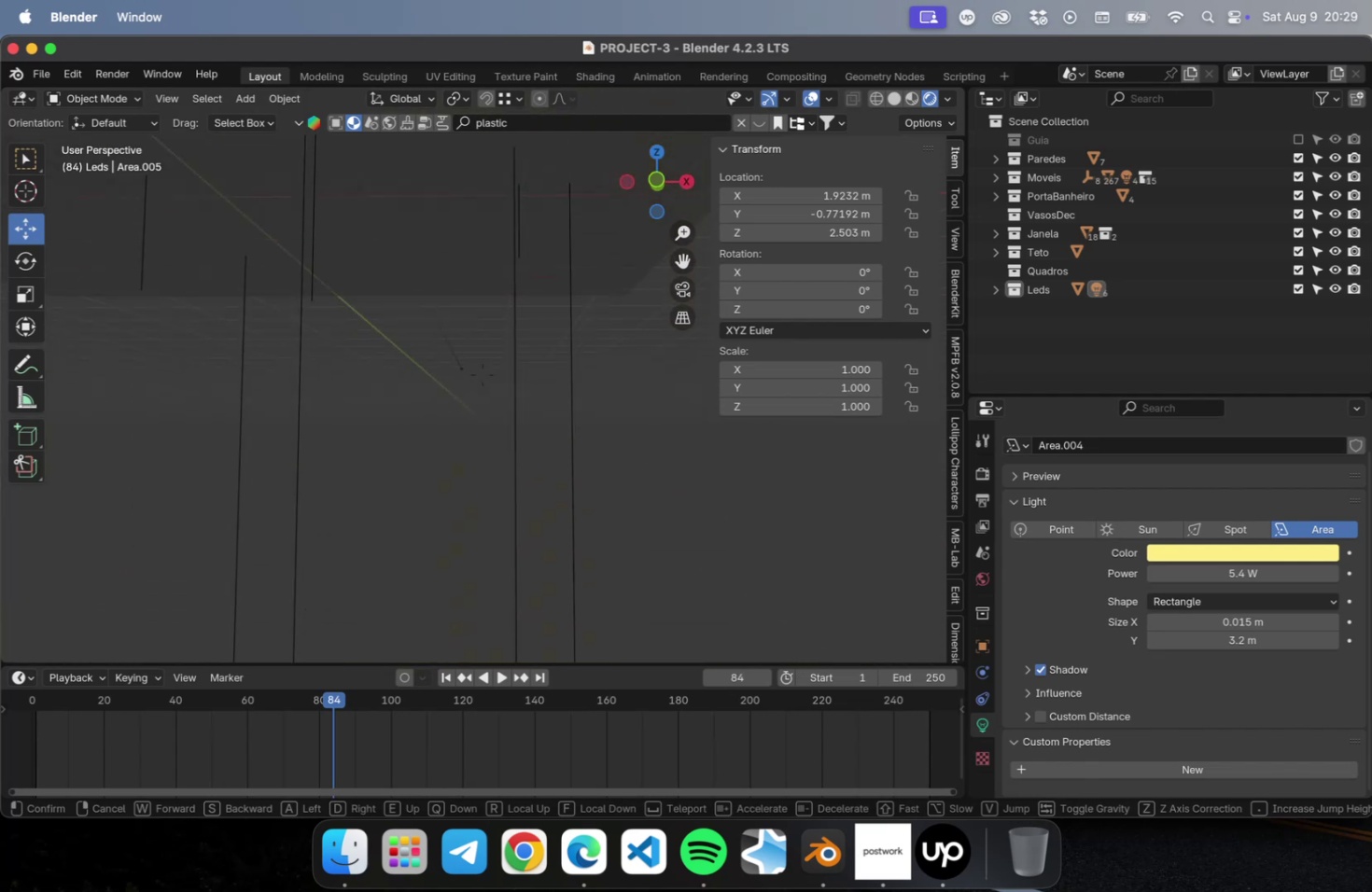 
key(Escape)
 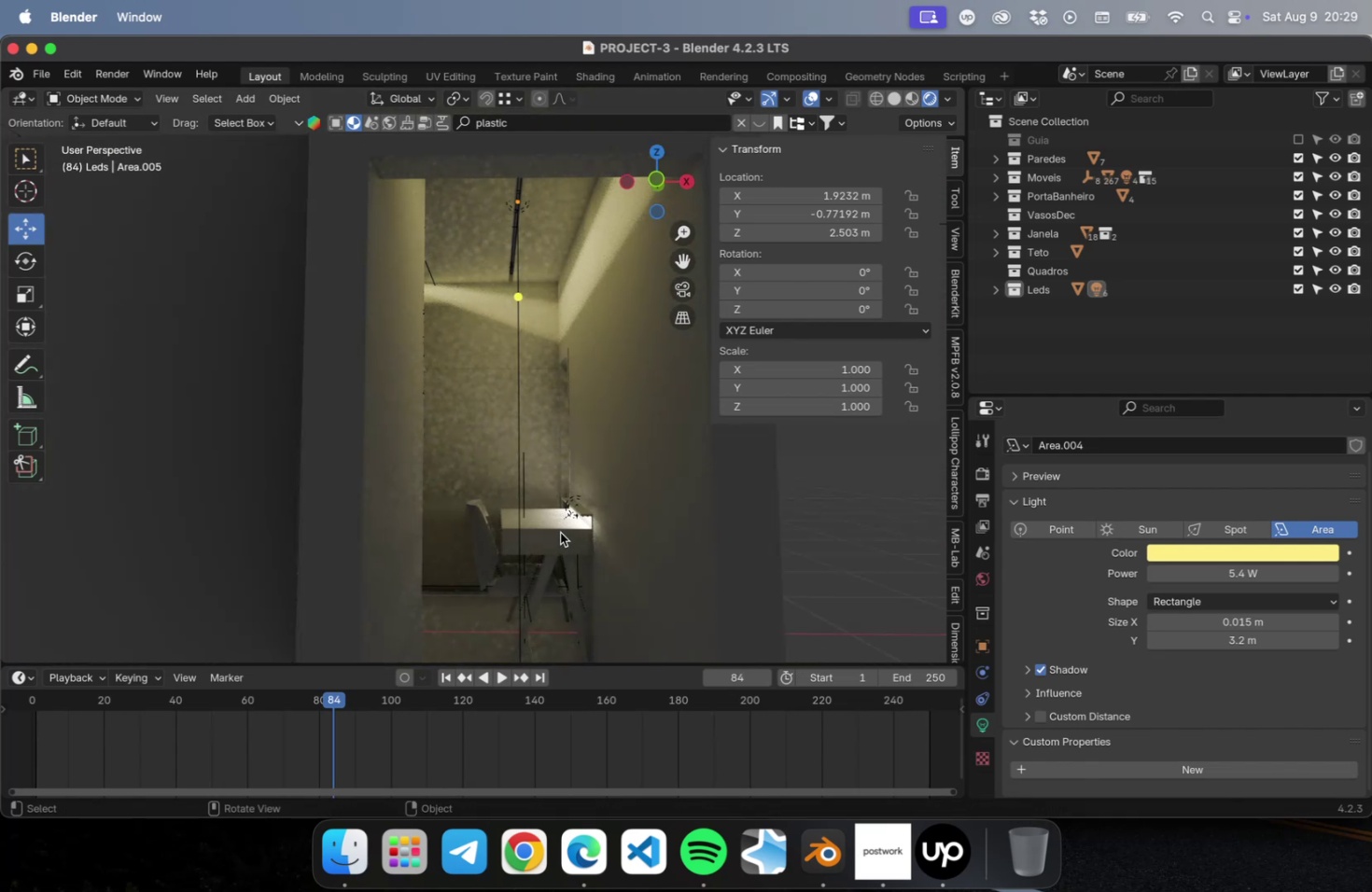 
scroll: coordinate [559, 535], scroll_direction: up, amount: 1.0
 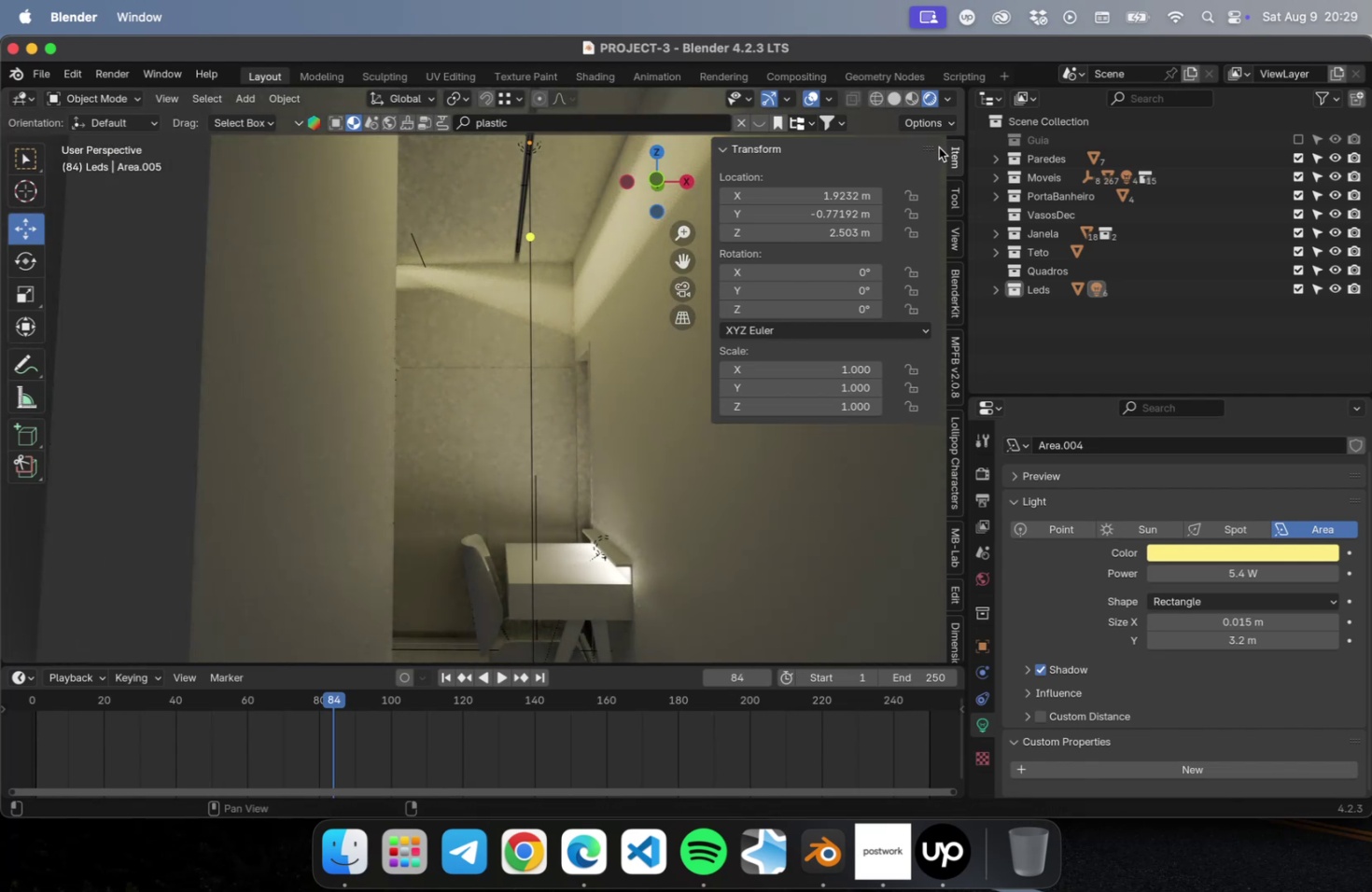 
key(N)
 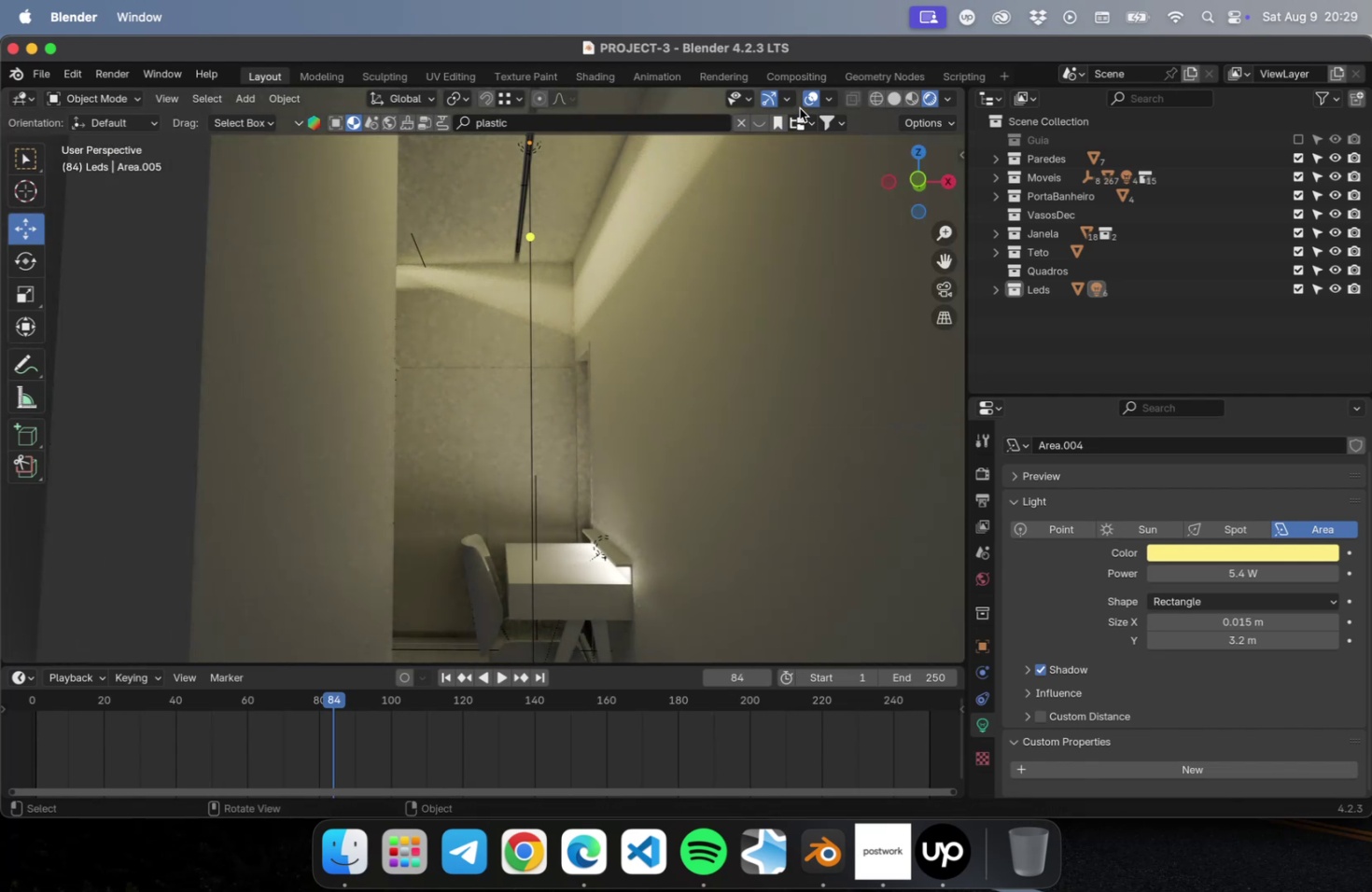 
left_click([808, 101])
 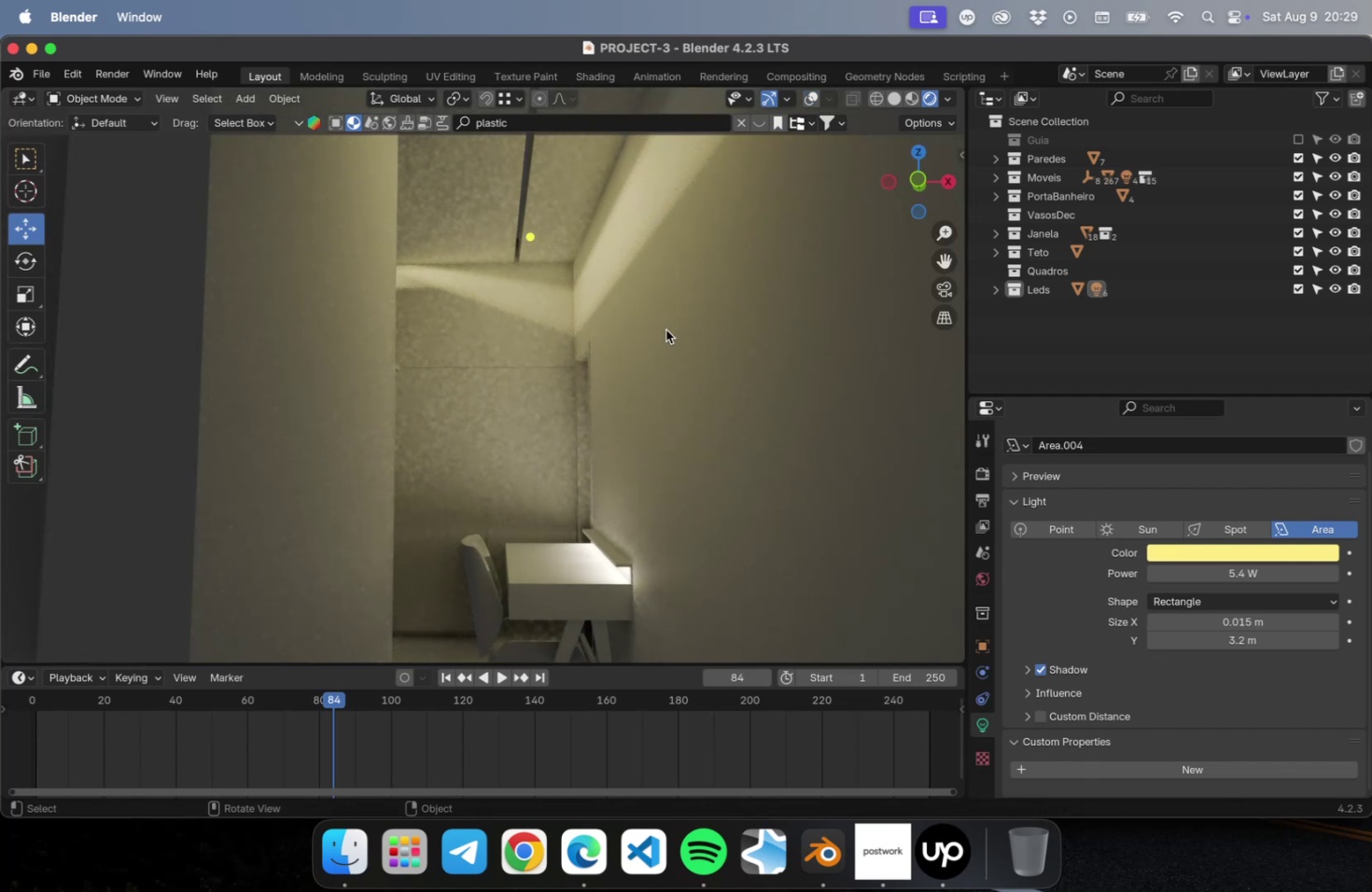 
left_click([640, 346])
 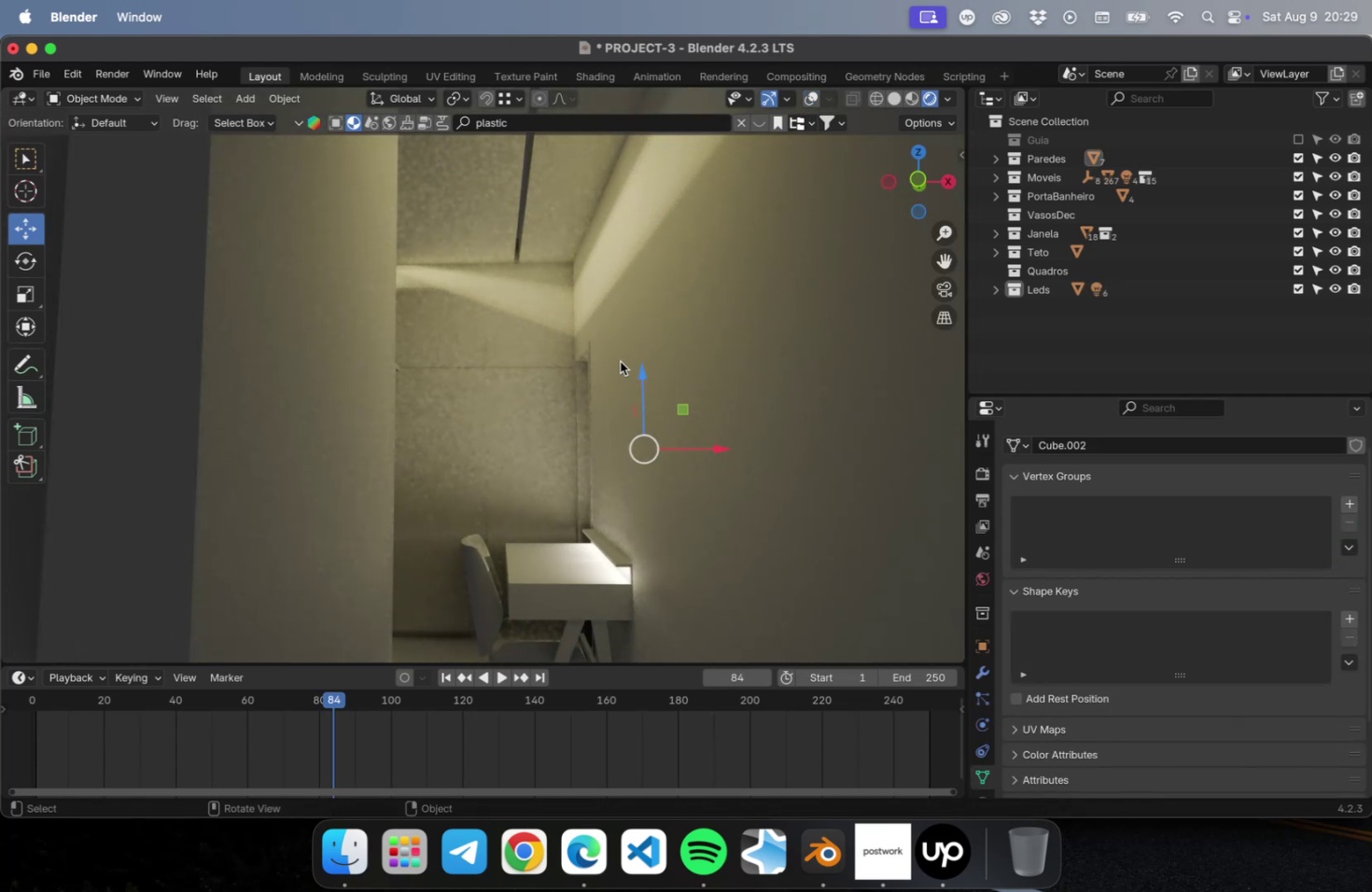 
left_click([600, 372])
 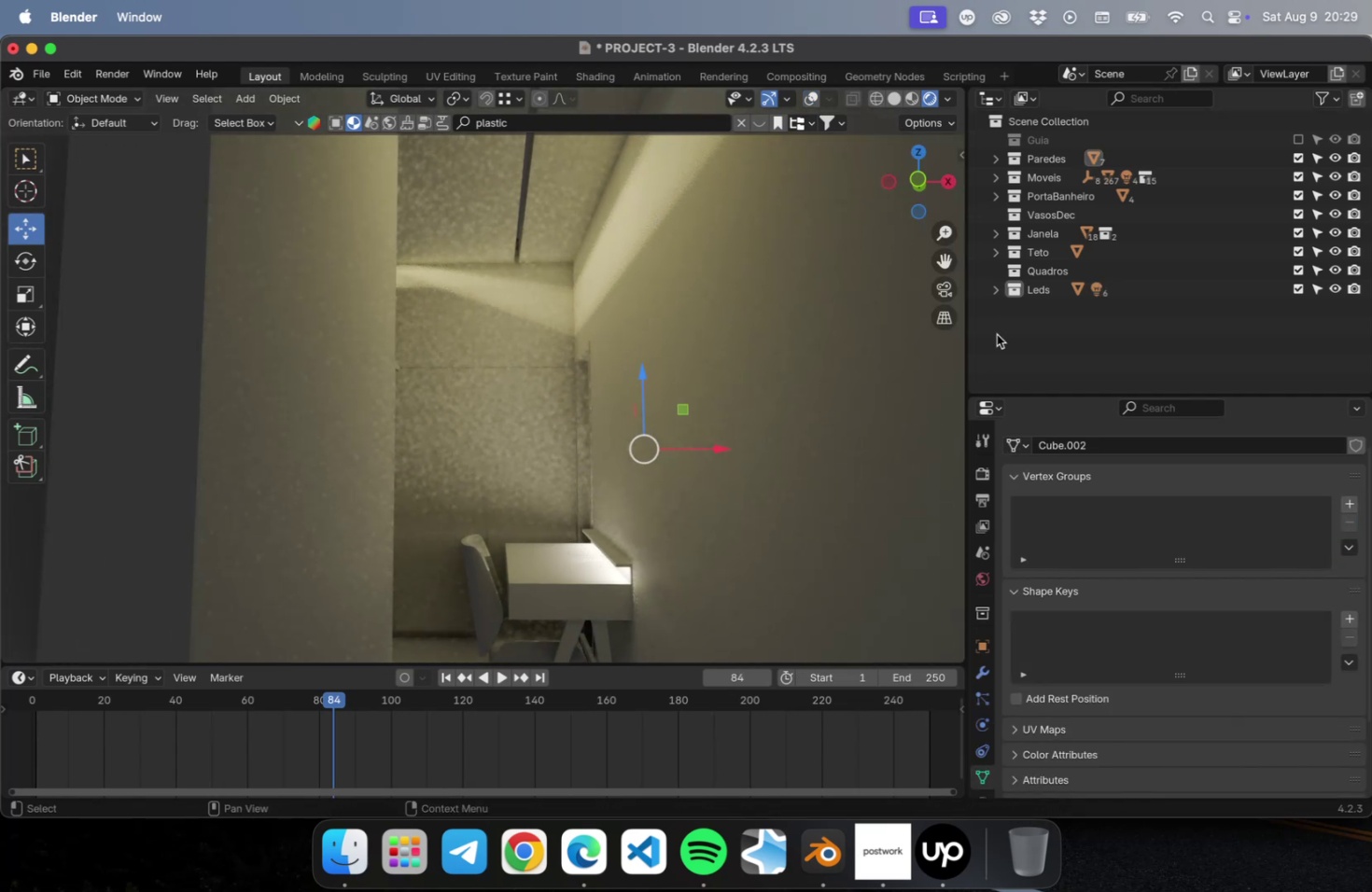 
left_click([1006, 338])
 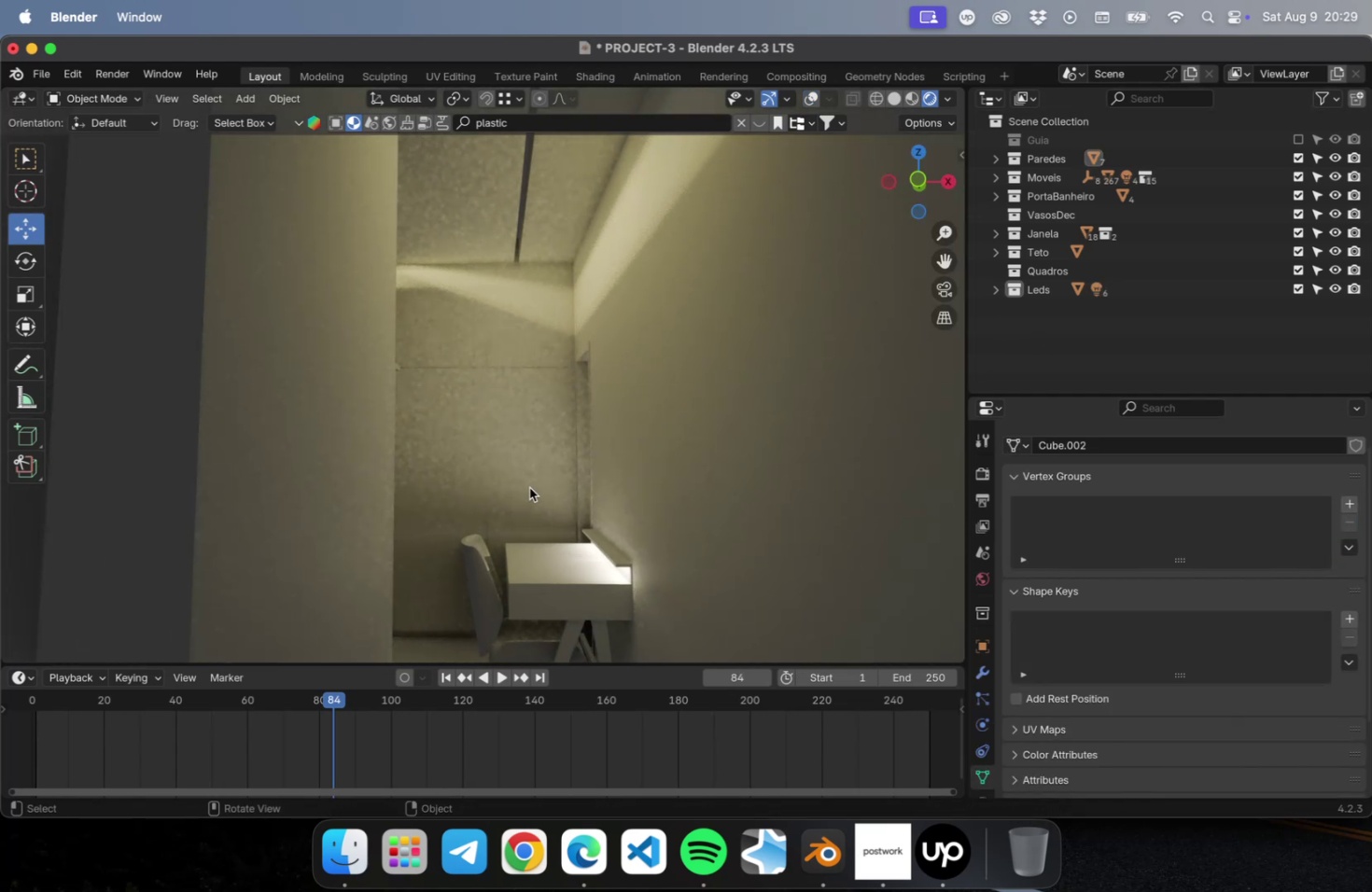 
key(Shift+Backquote)
 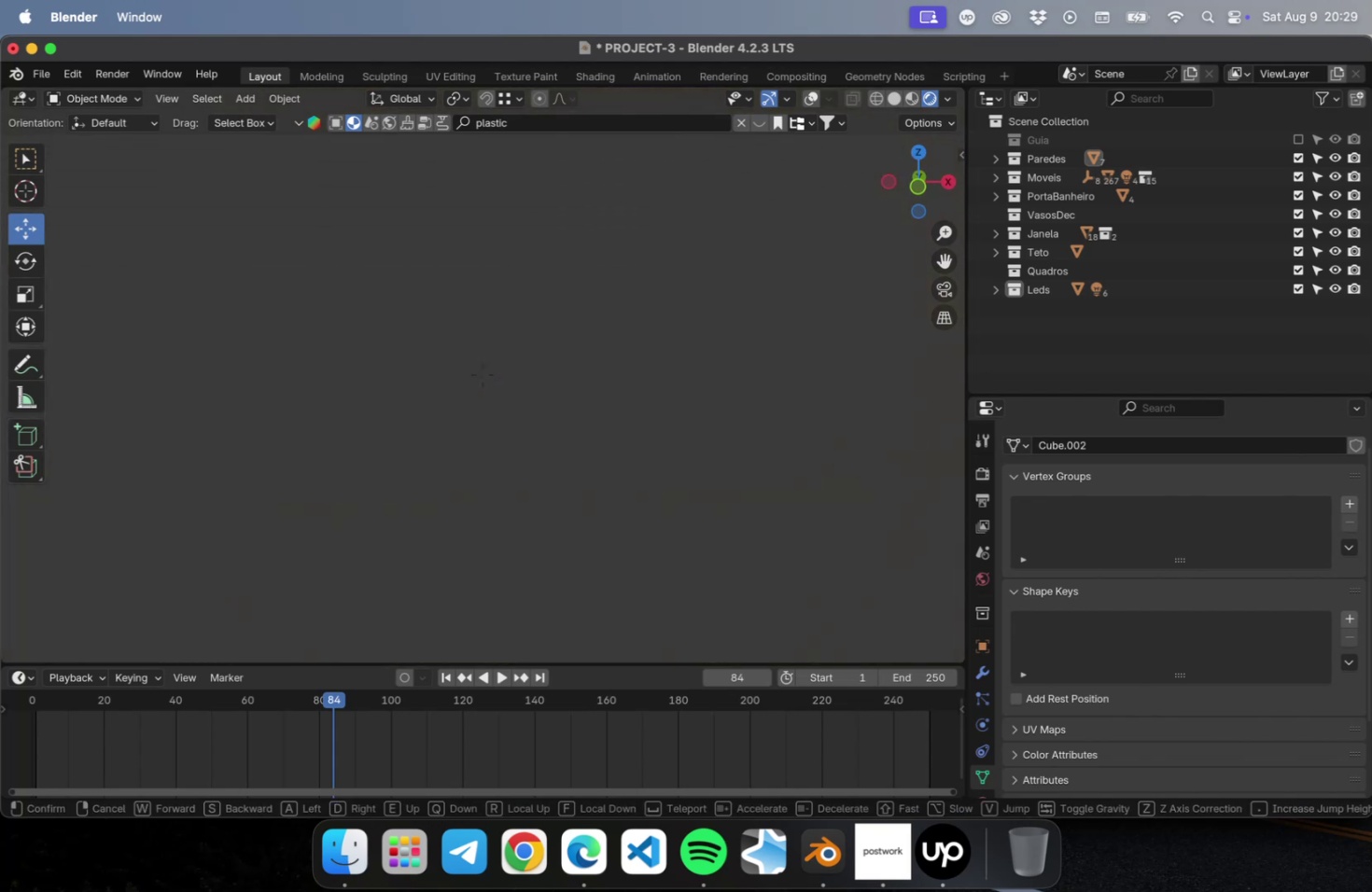 
key(Escape)
 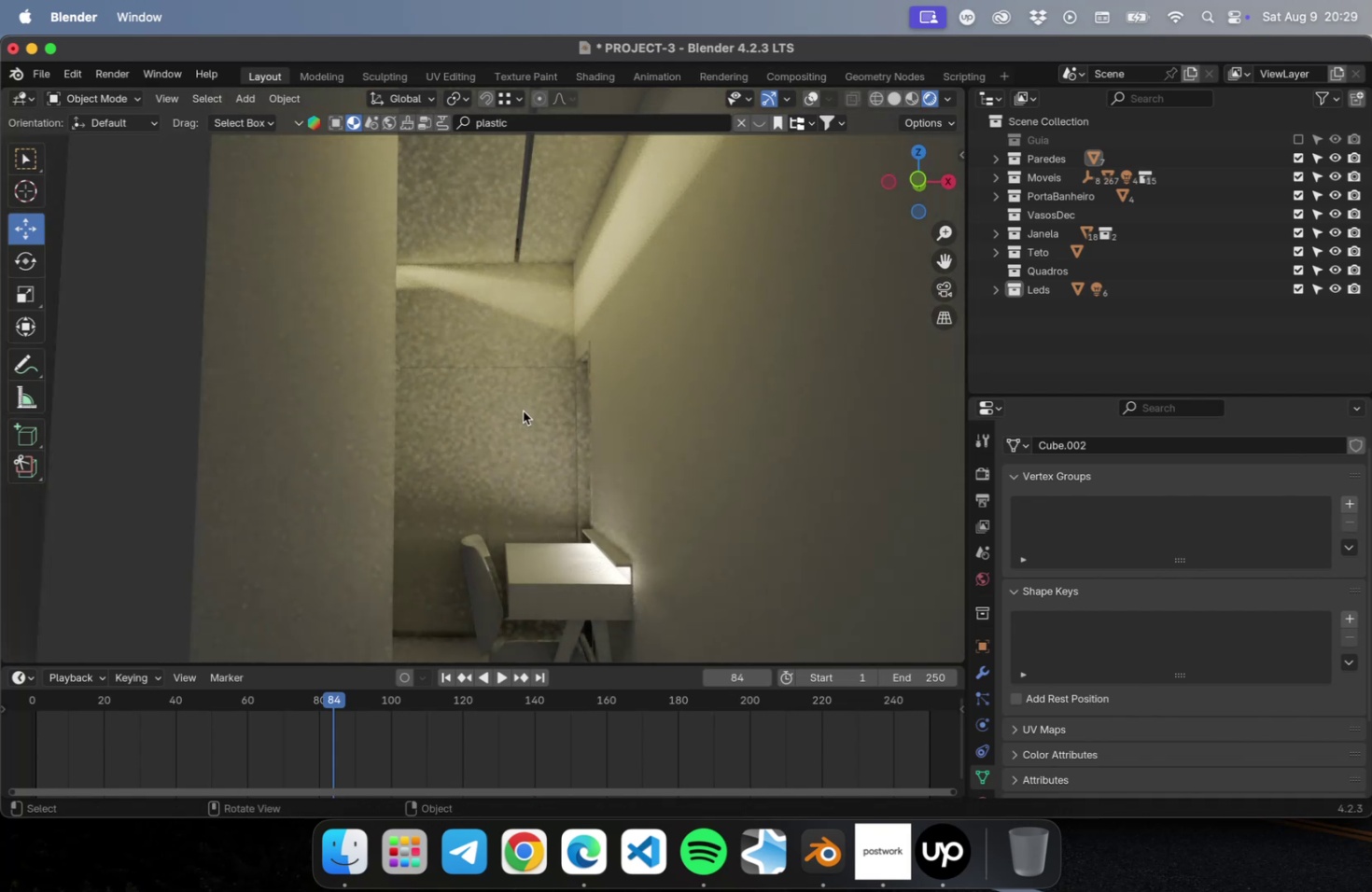 
scroll: coordinate [523, 413], scroll_direction: down, amount: 9.0
 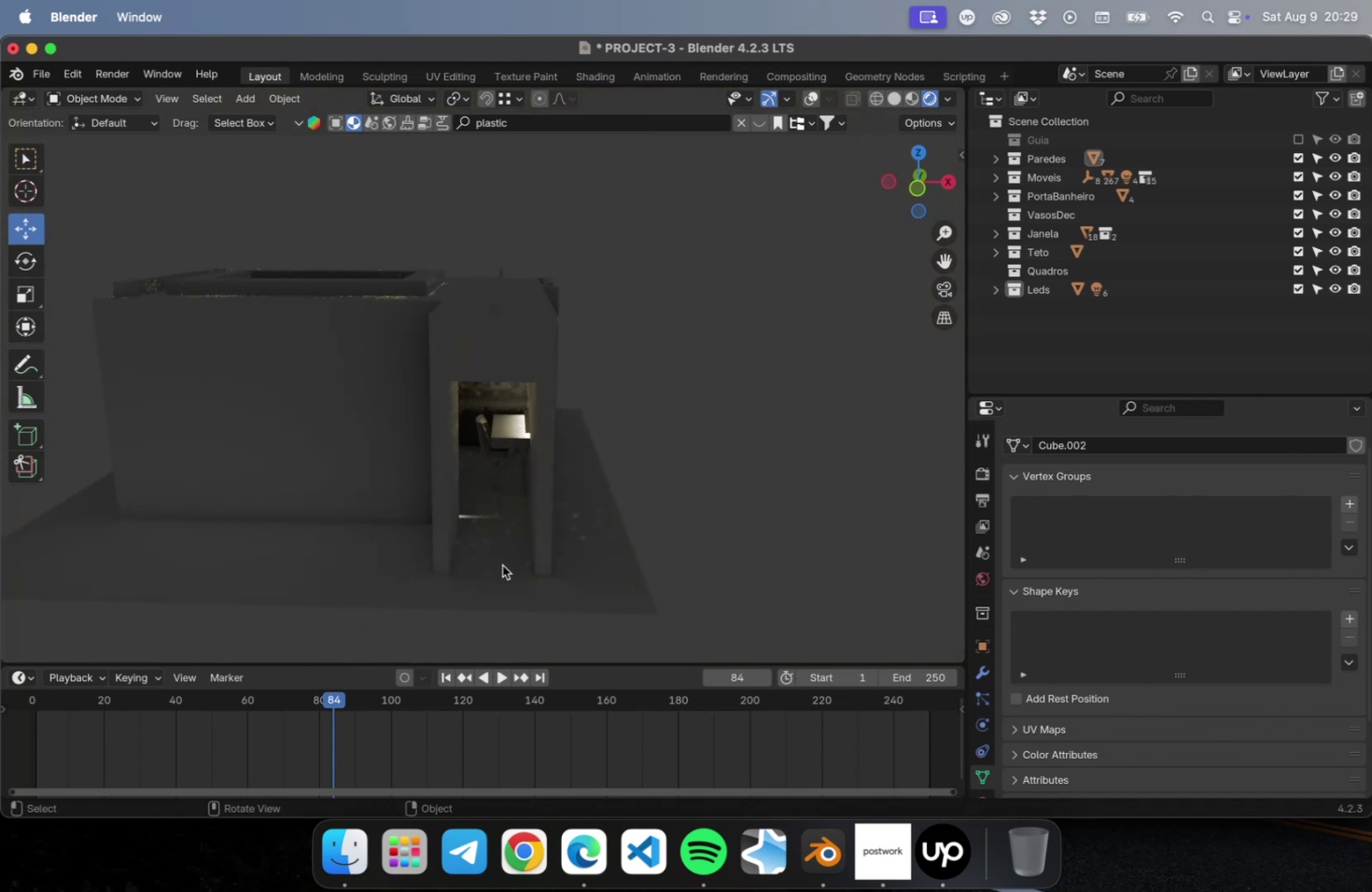 
left_click([501, 585])
 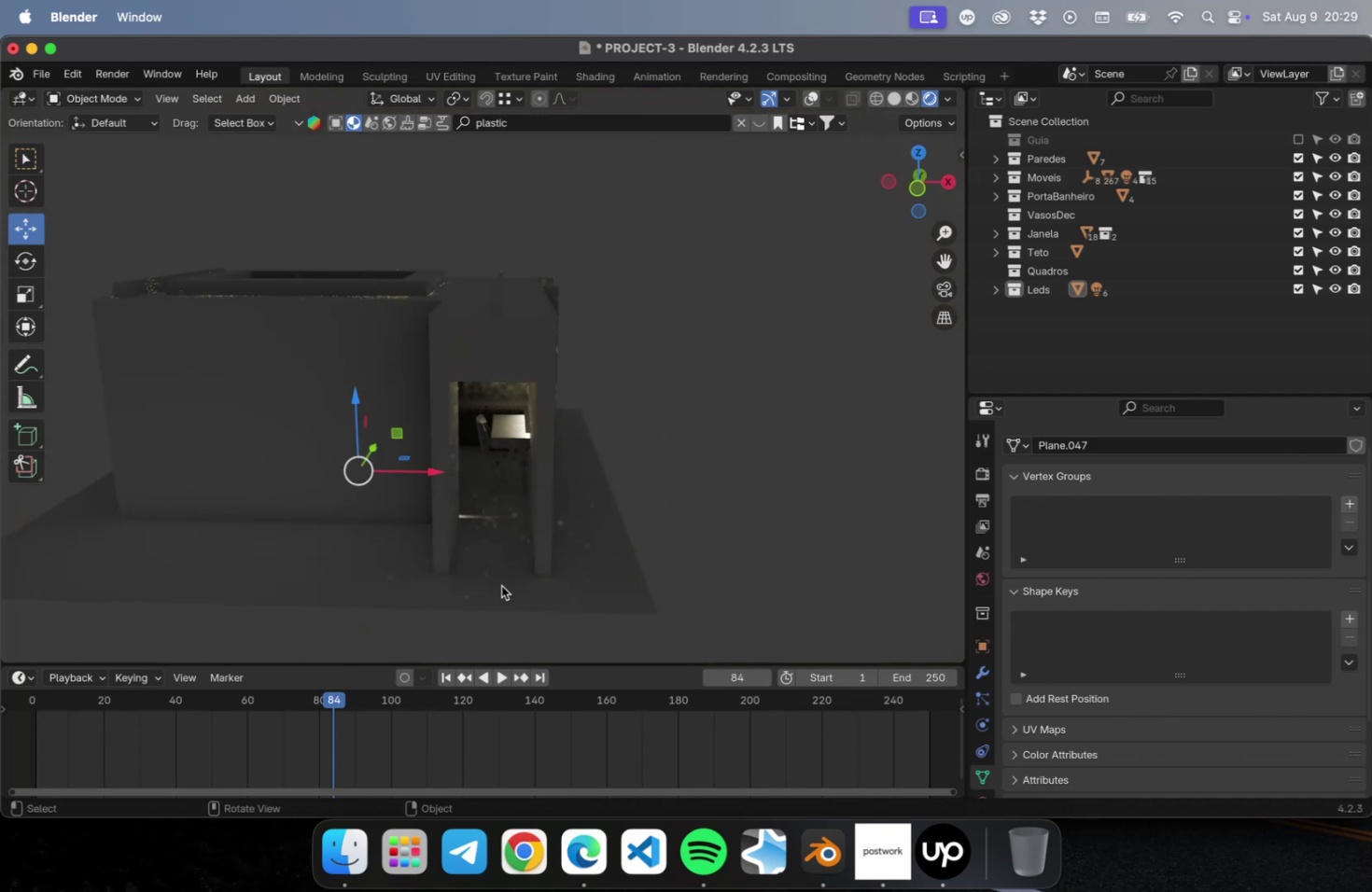 
key(S)
 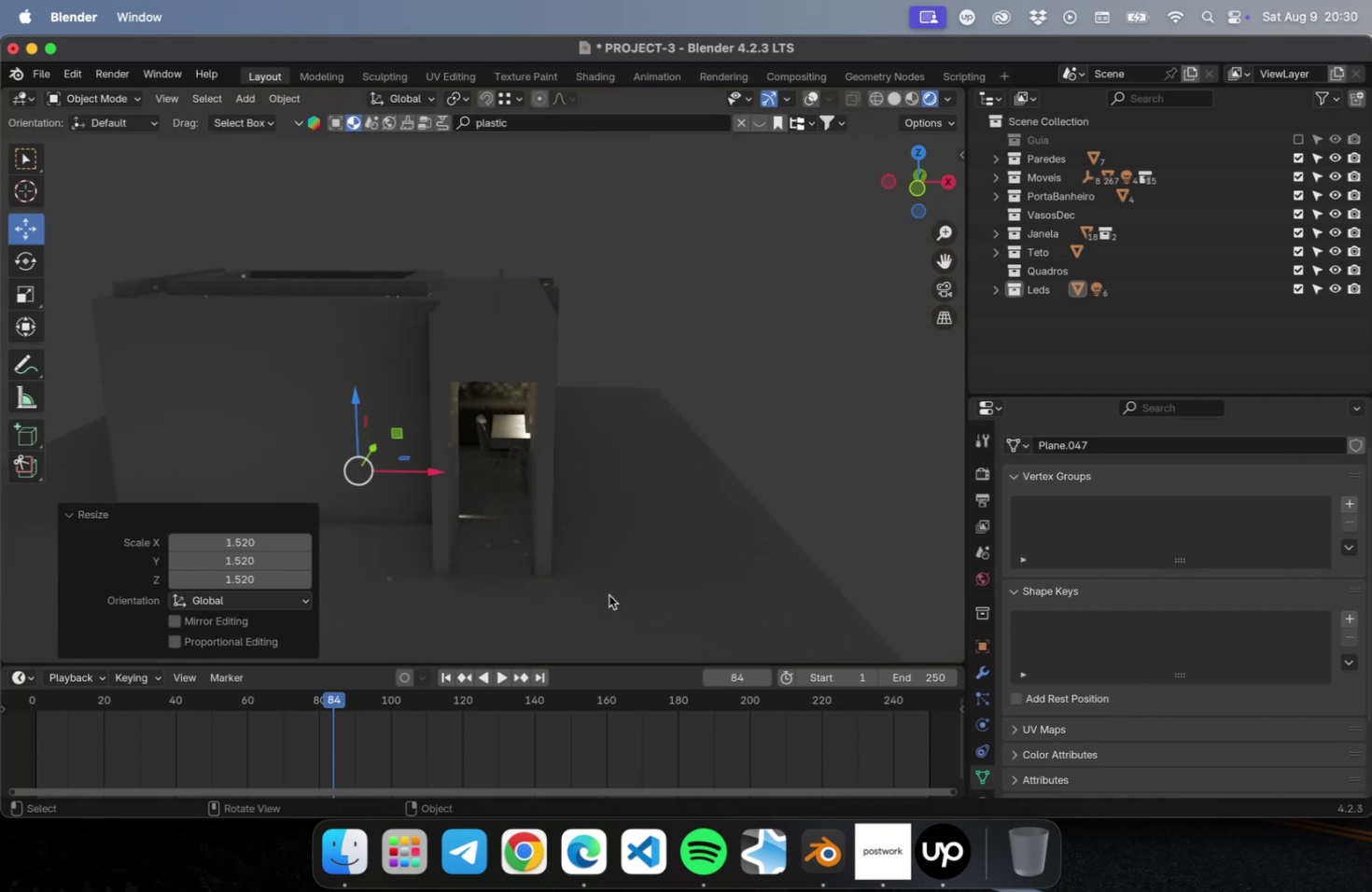 
double_click([797, 355])
 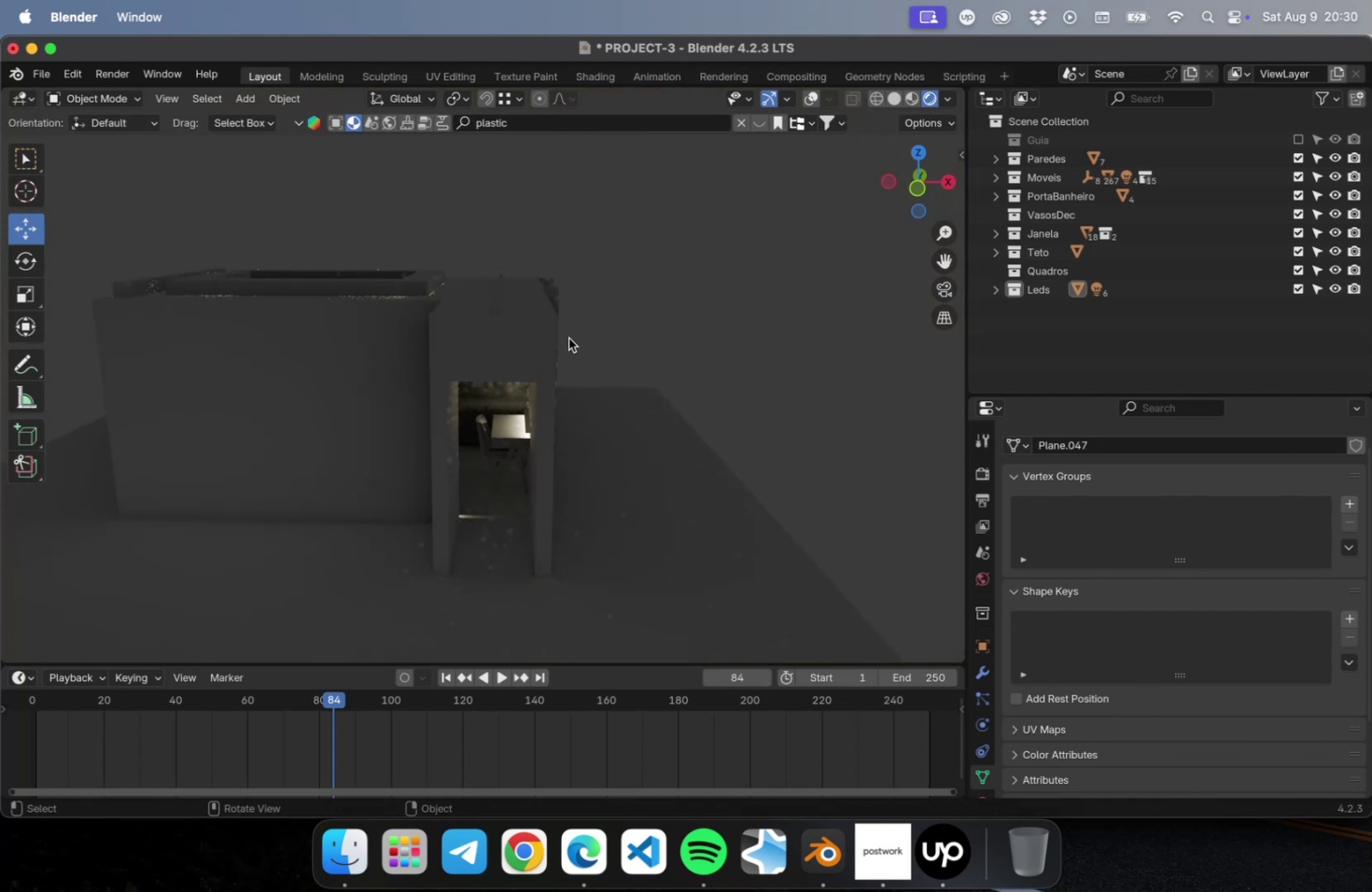 
scroll: coordinate [558, 328], scroll_direction: up, amount: 15.0
 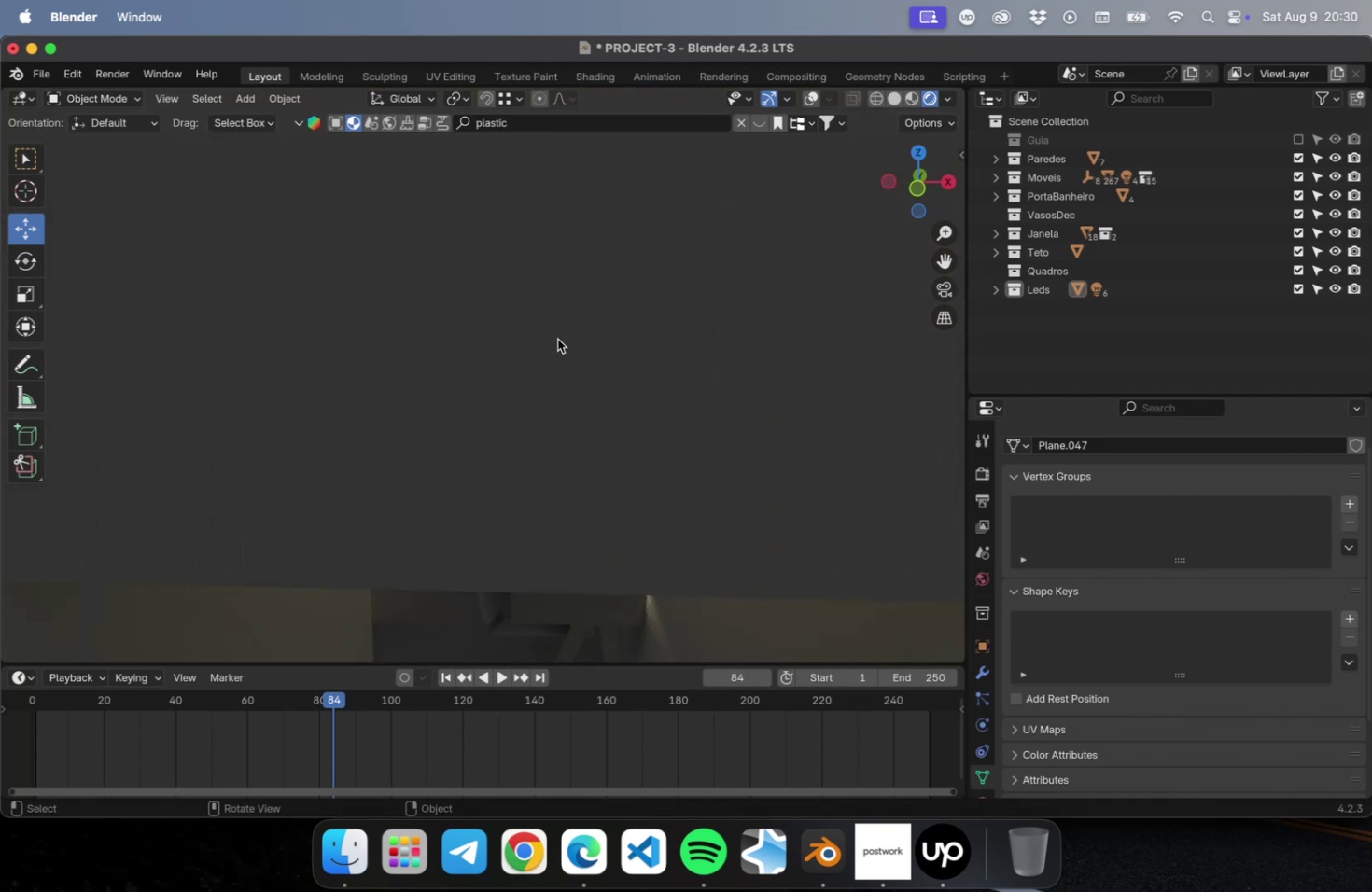 
key(Shift+Backquote)
 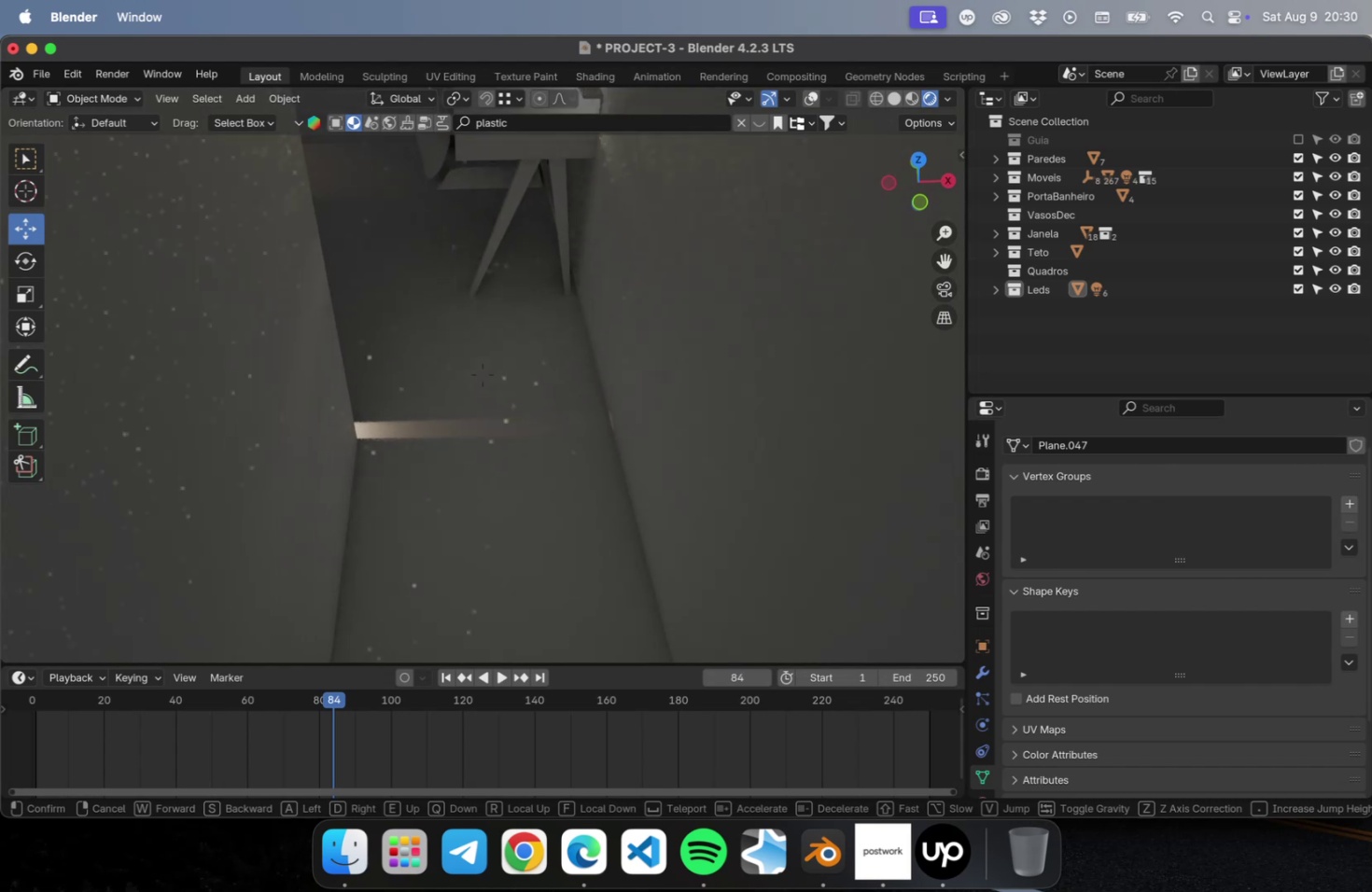 
hold_key(key=W, duration=0.45)
 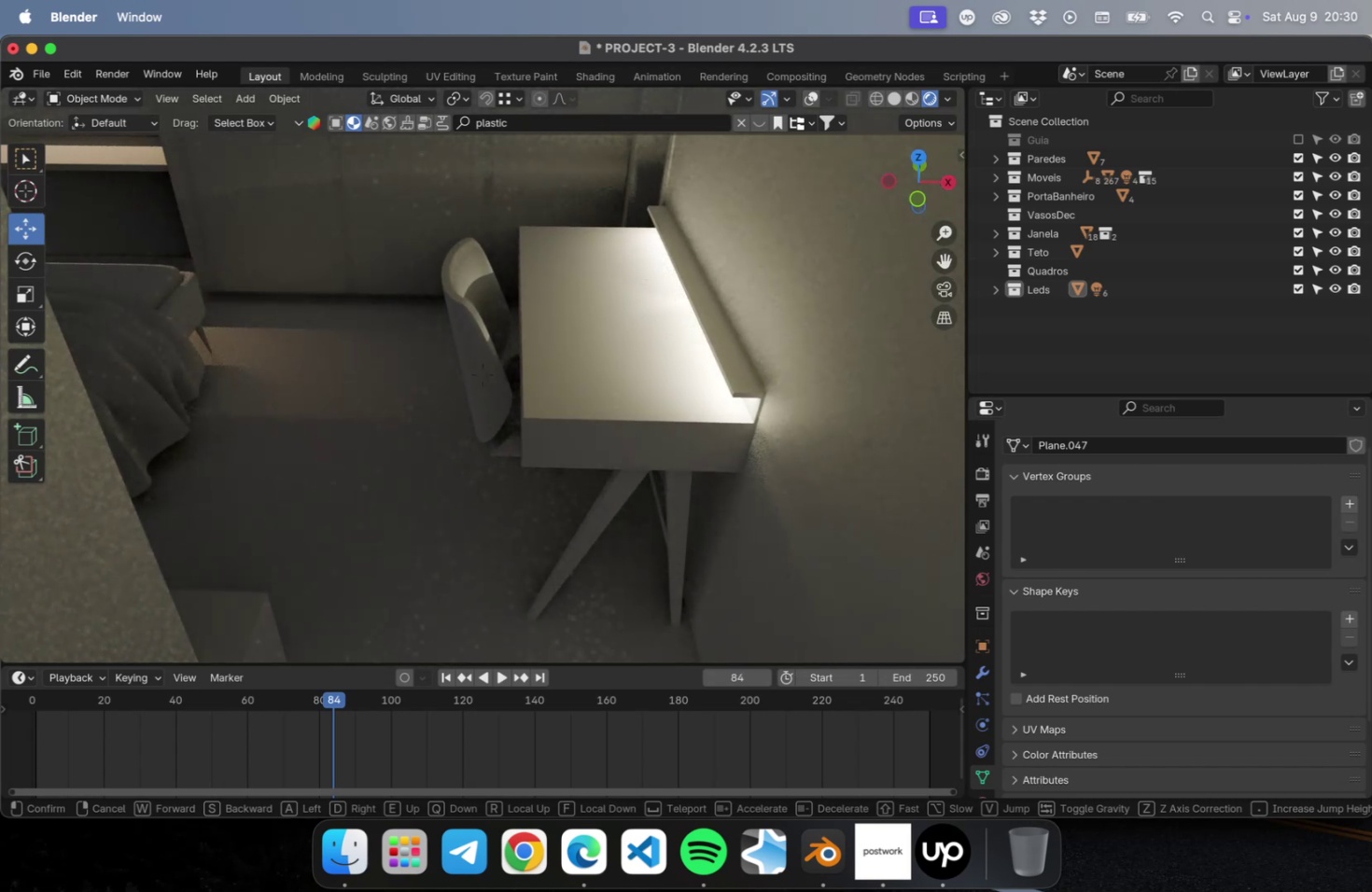 
hold_key(key=W, duration=0.32)
 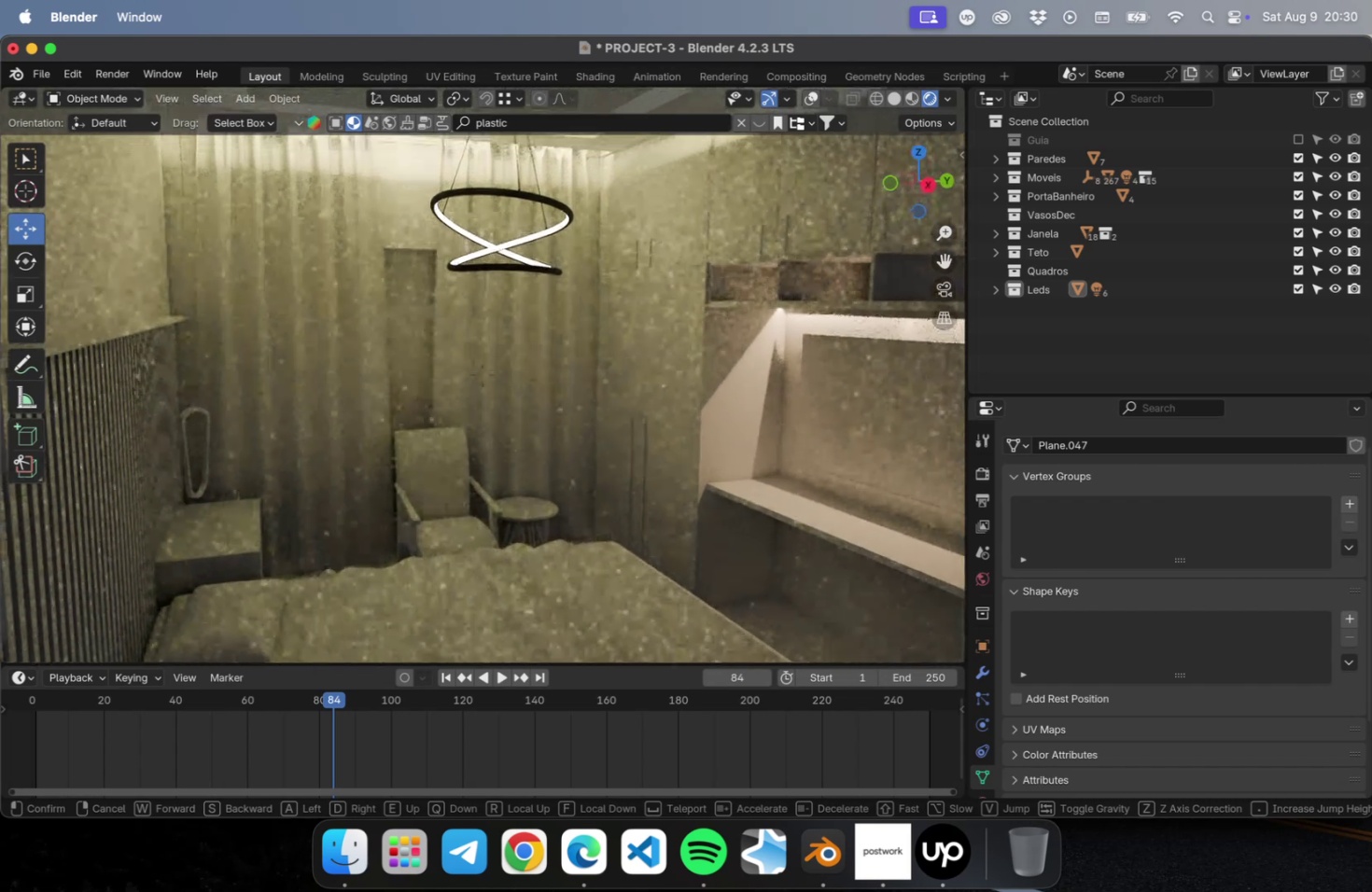 
wait(5.88)
 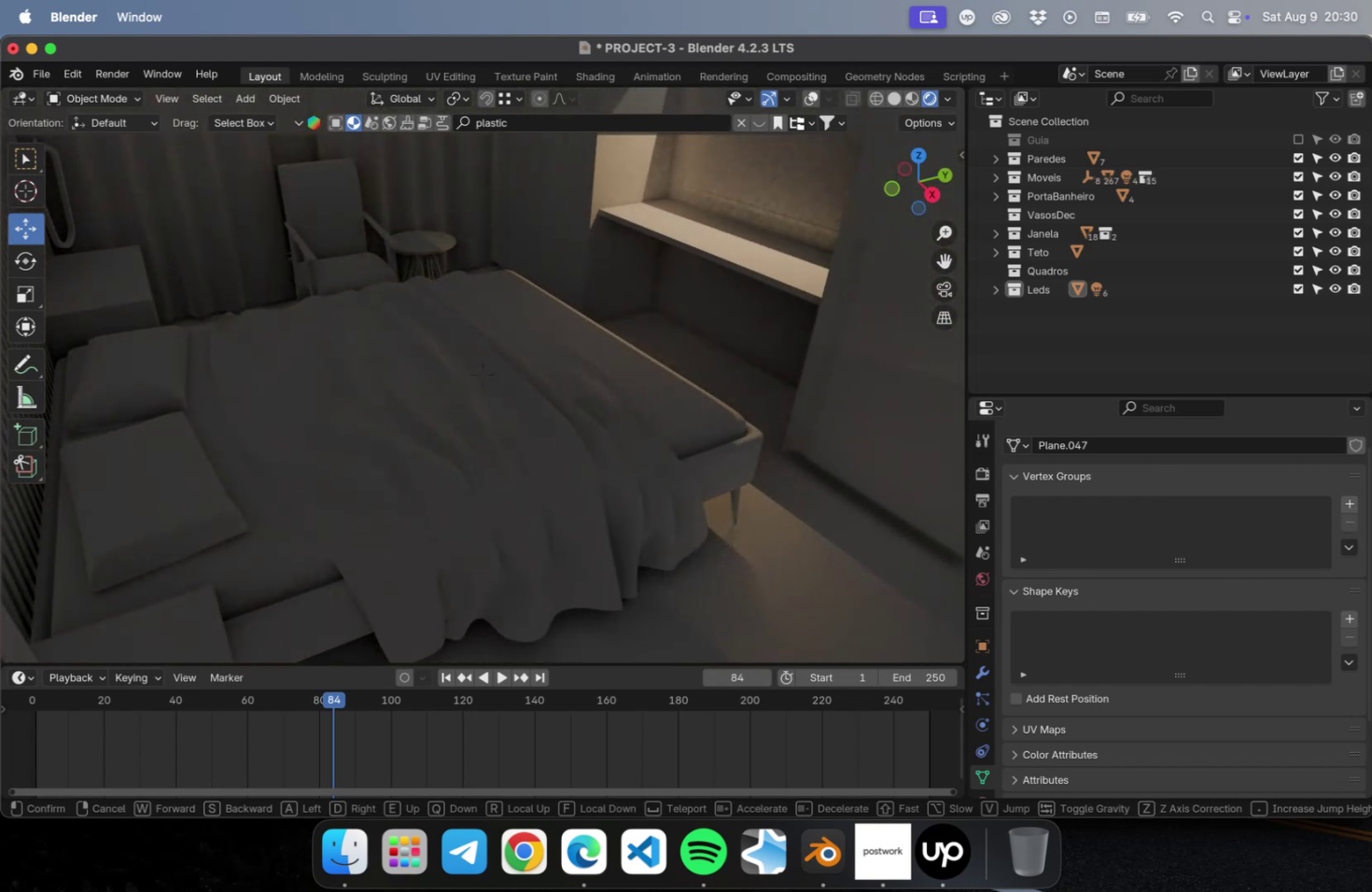 
hold_key(key=W, duration=0.42)
 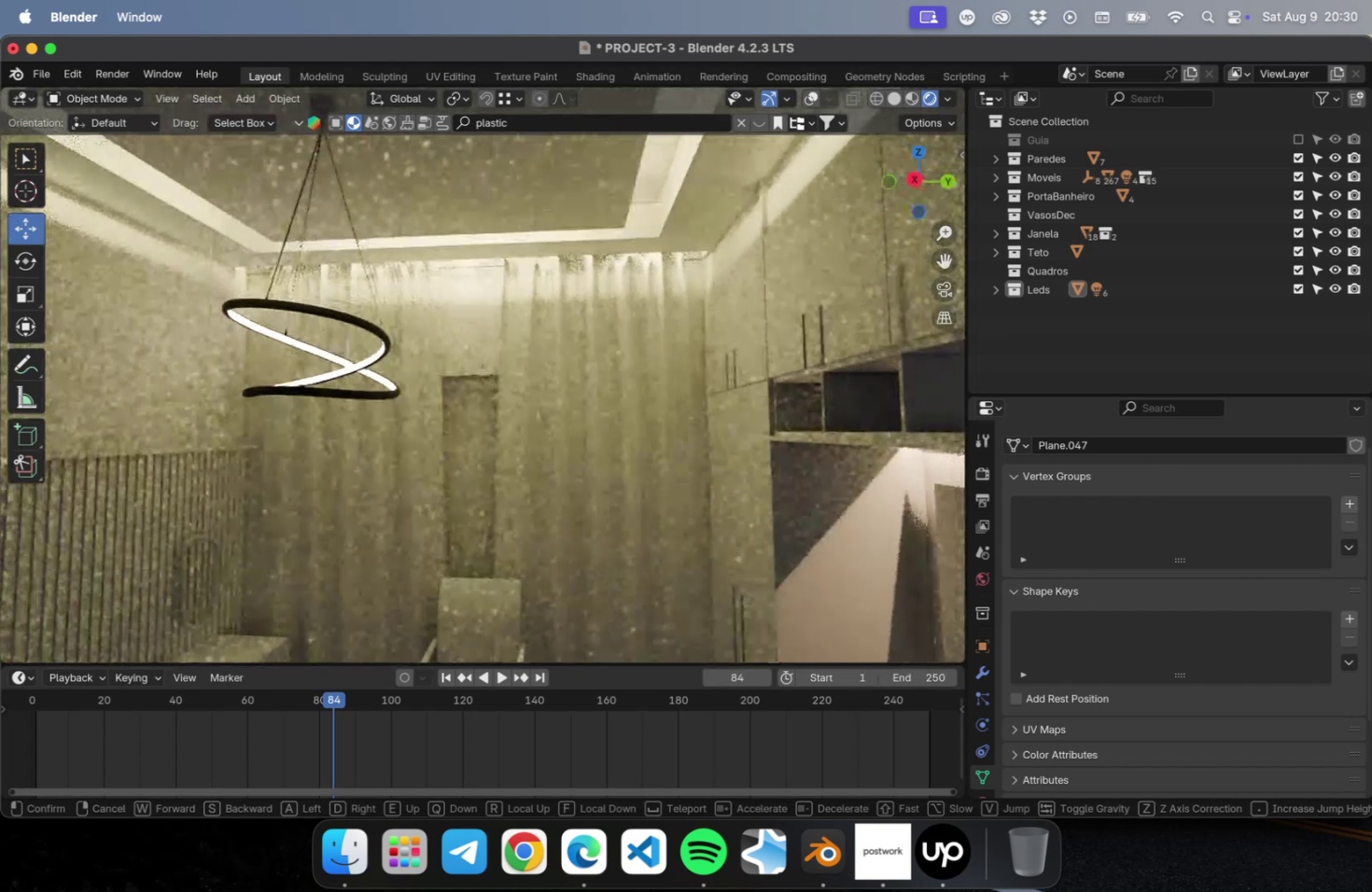 
hold_key(key=D, duration=0.65)
 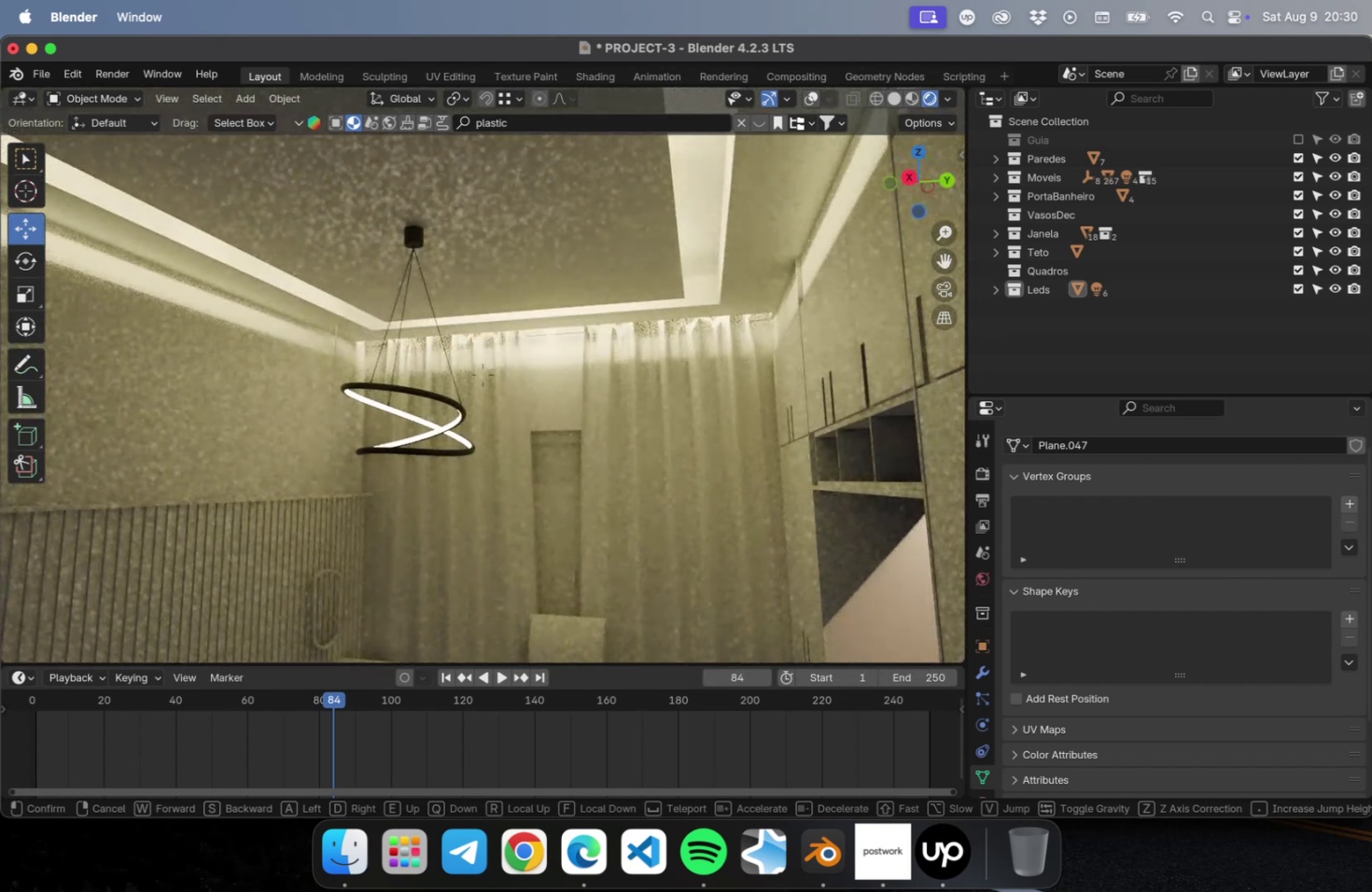 
hold_key(key=S, duration=0.34)
 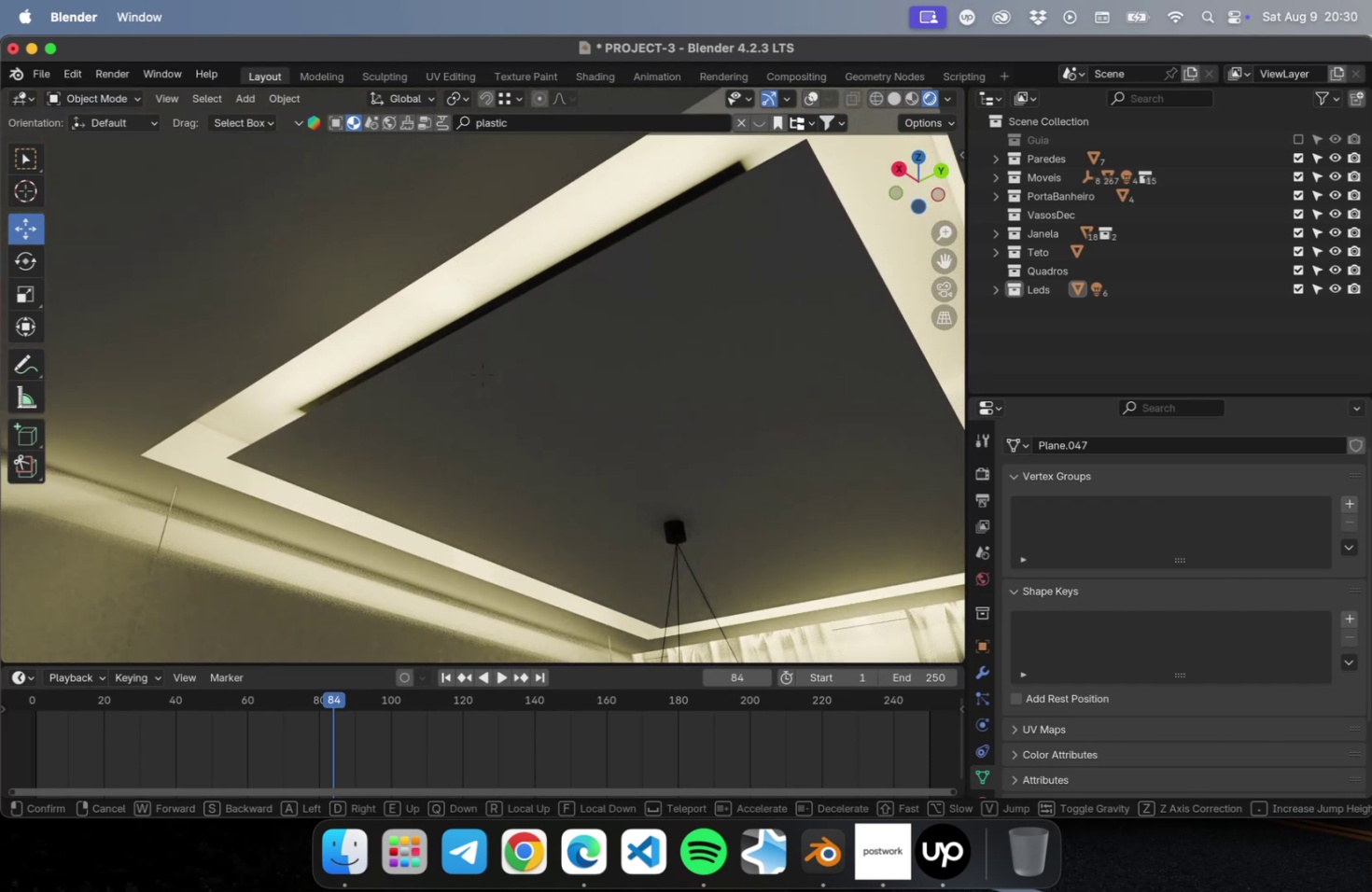 
wait(7.31)
 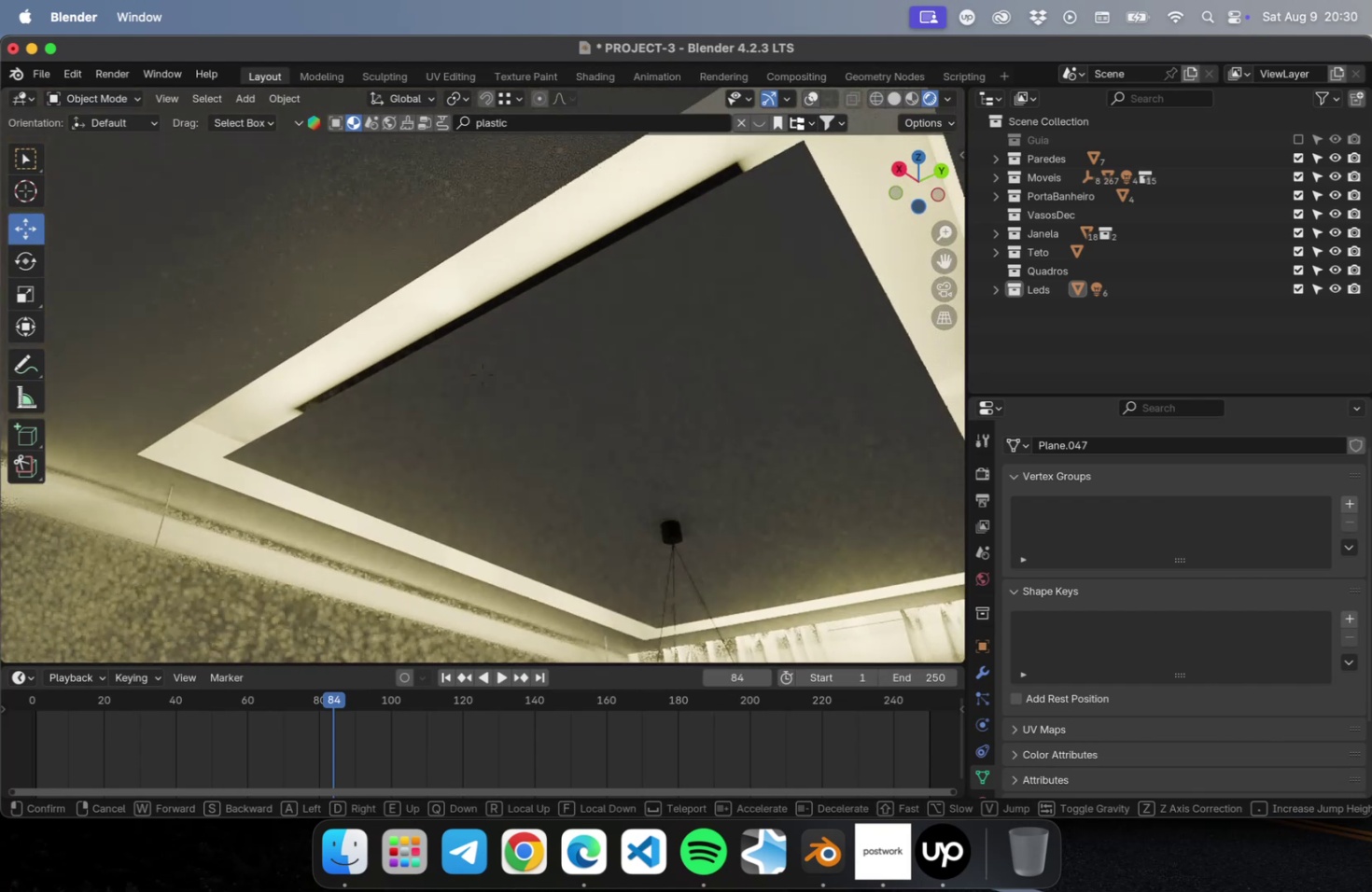 
key(W)
 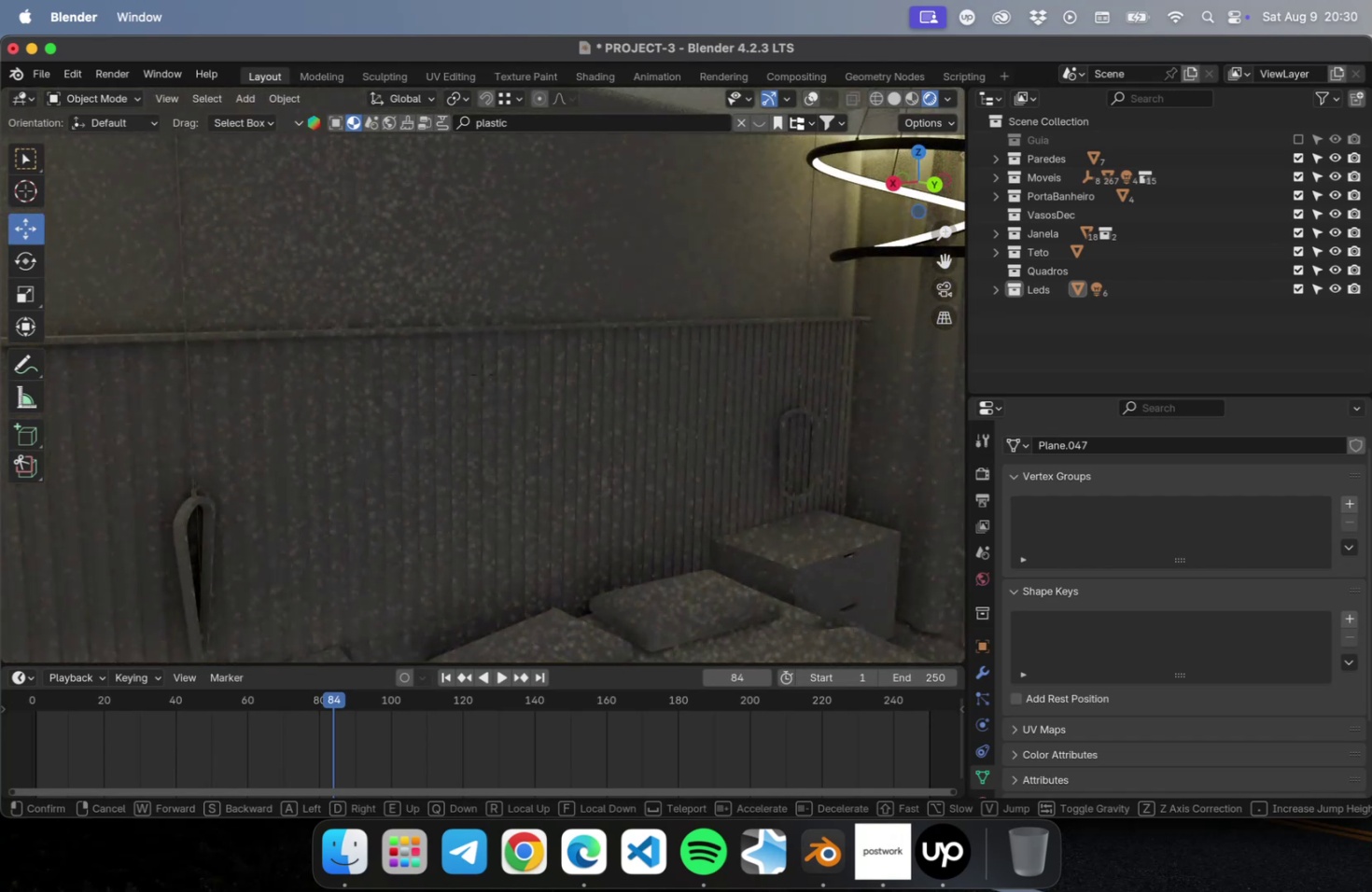 
wait(5.67)
 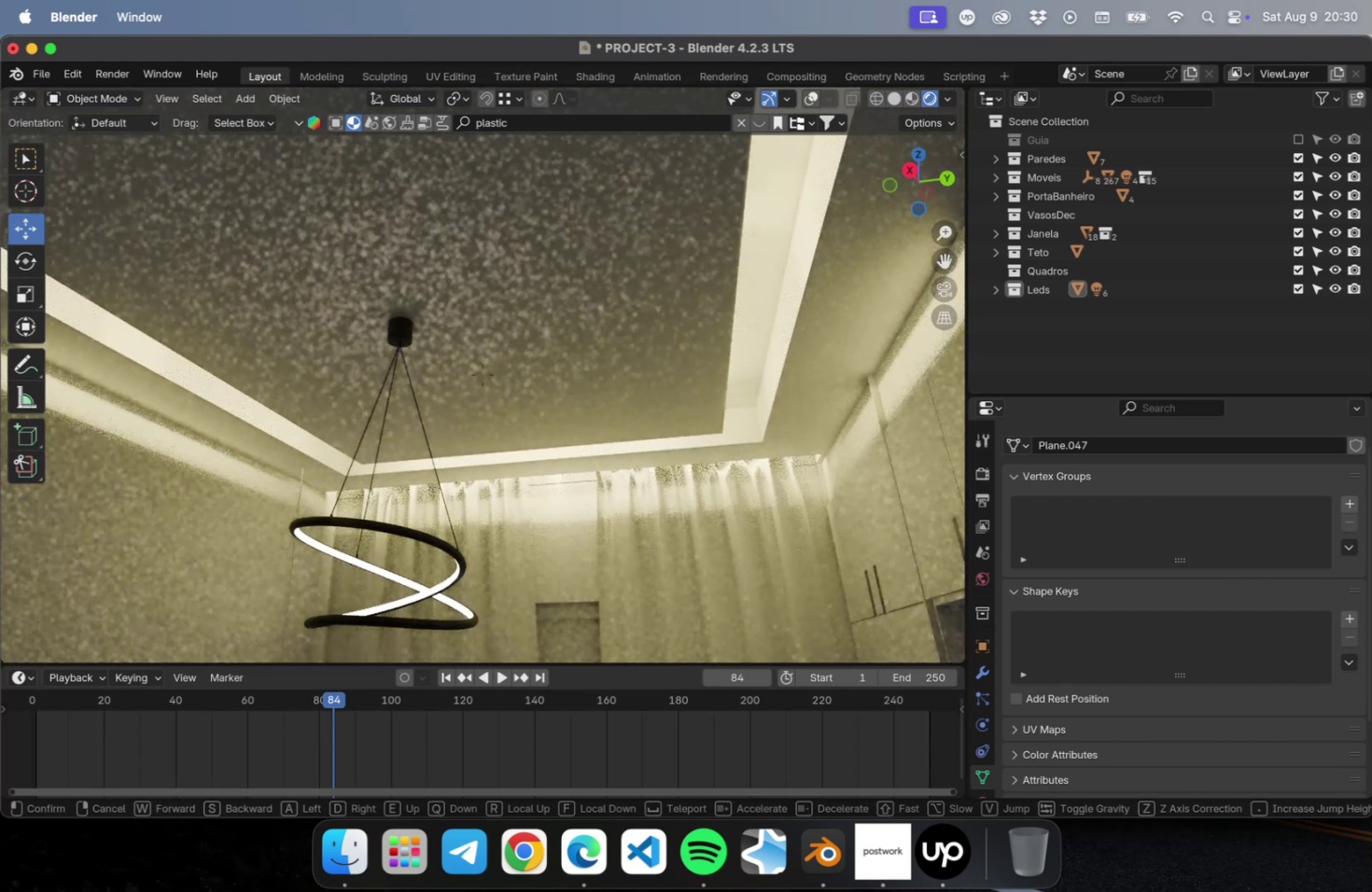 
key(Escape)
 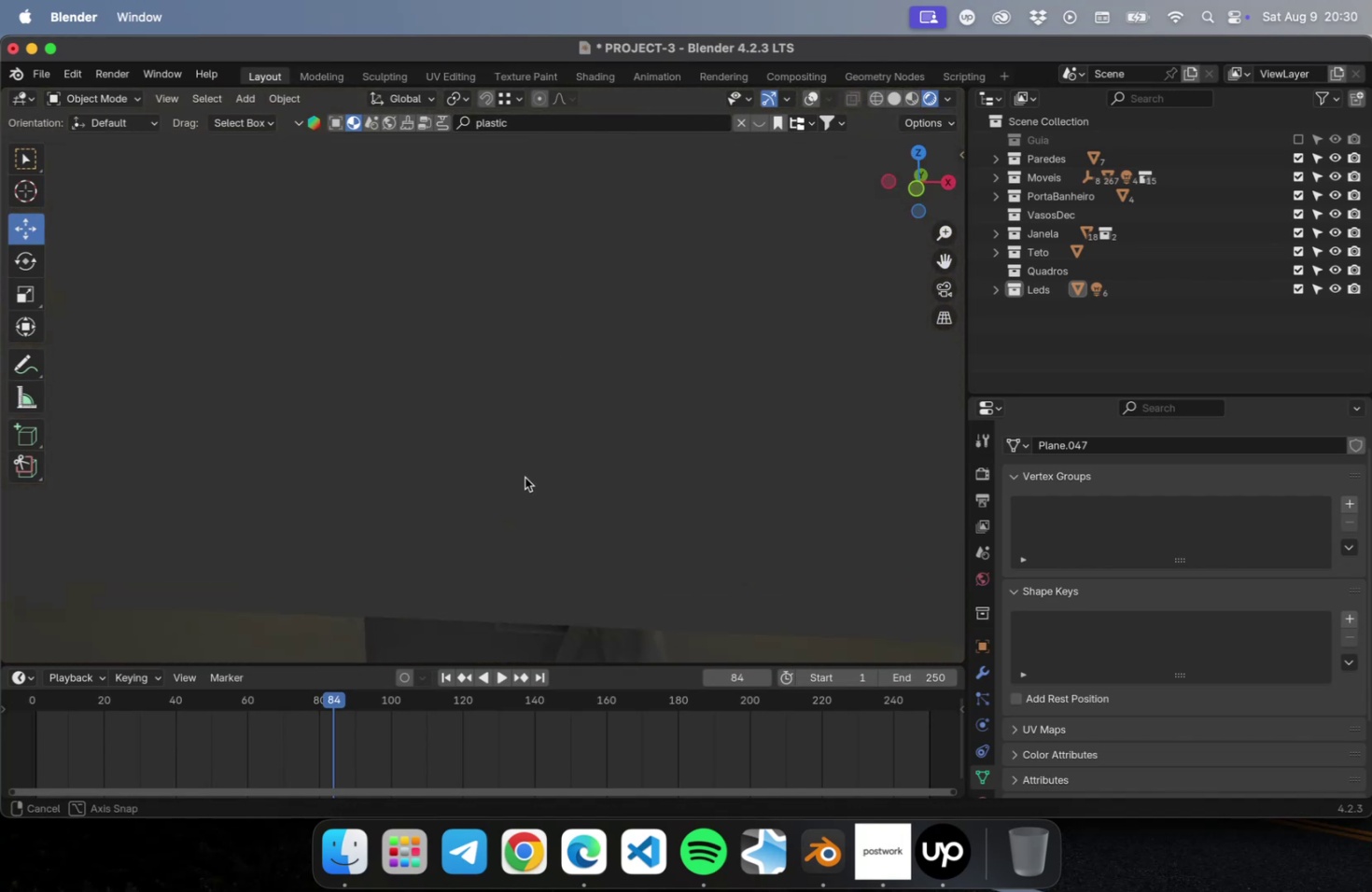 
scroll: coordinate [409, 424], scroll_direction: up, amount: 3.0
 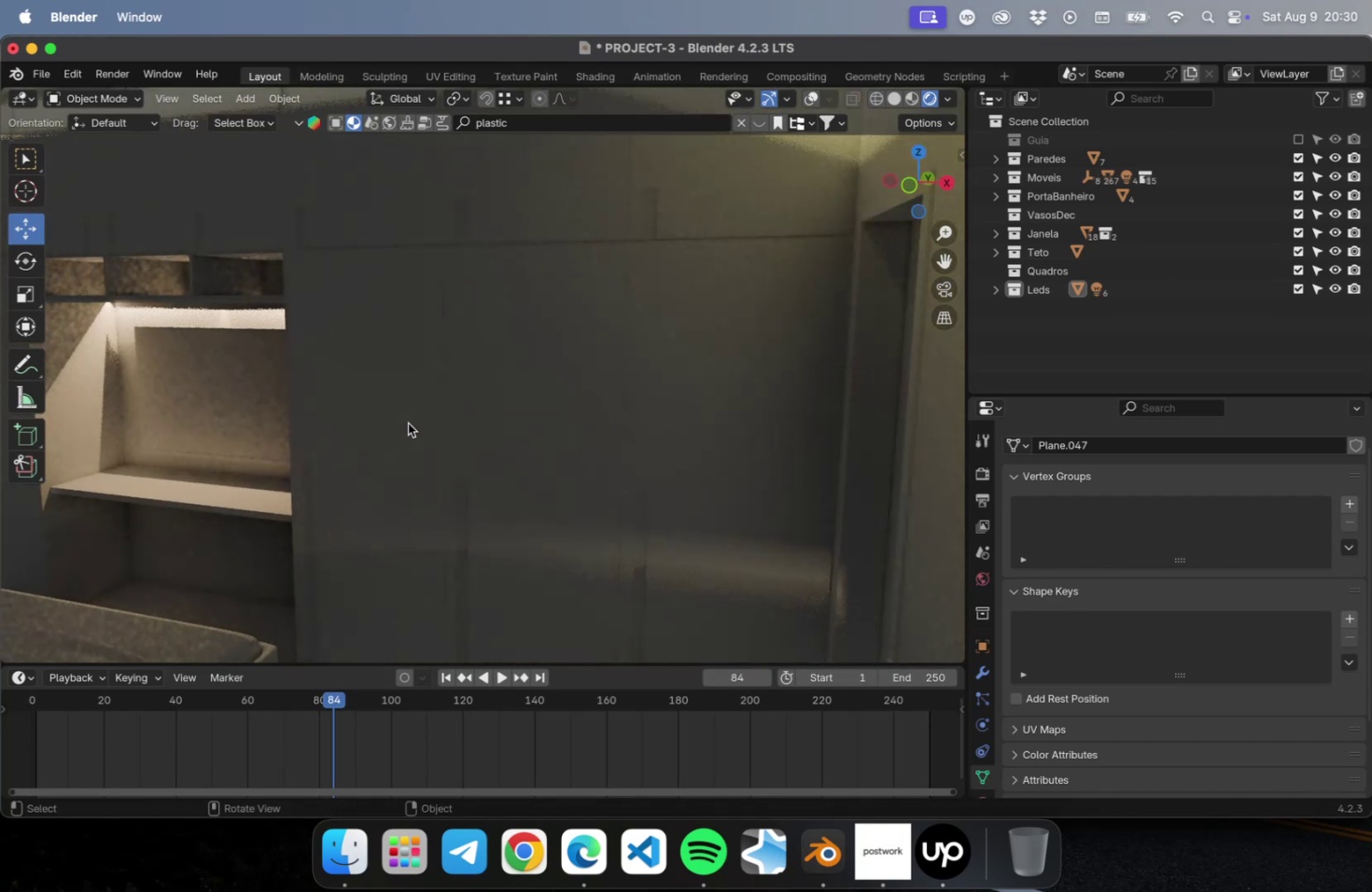 
hold_key(key=ShiftLeft, duration=0.89)
 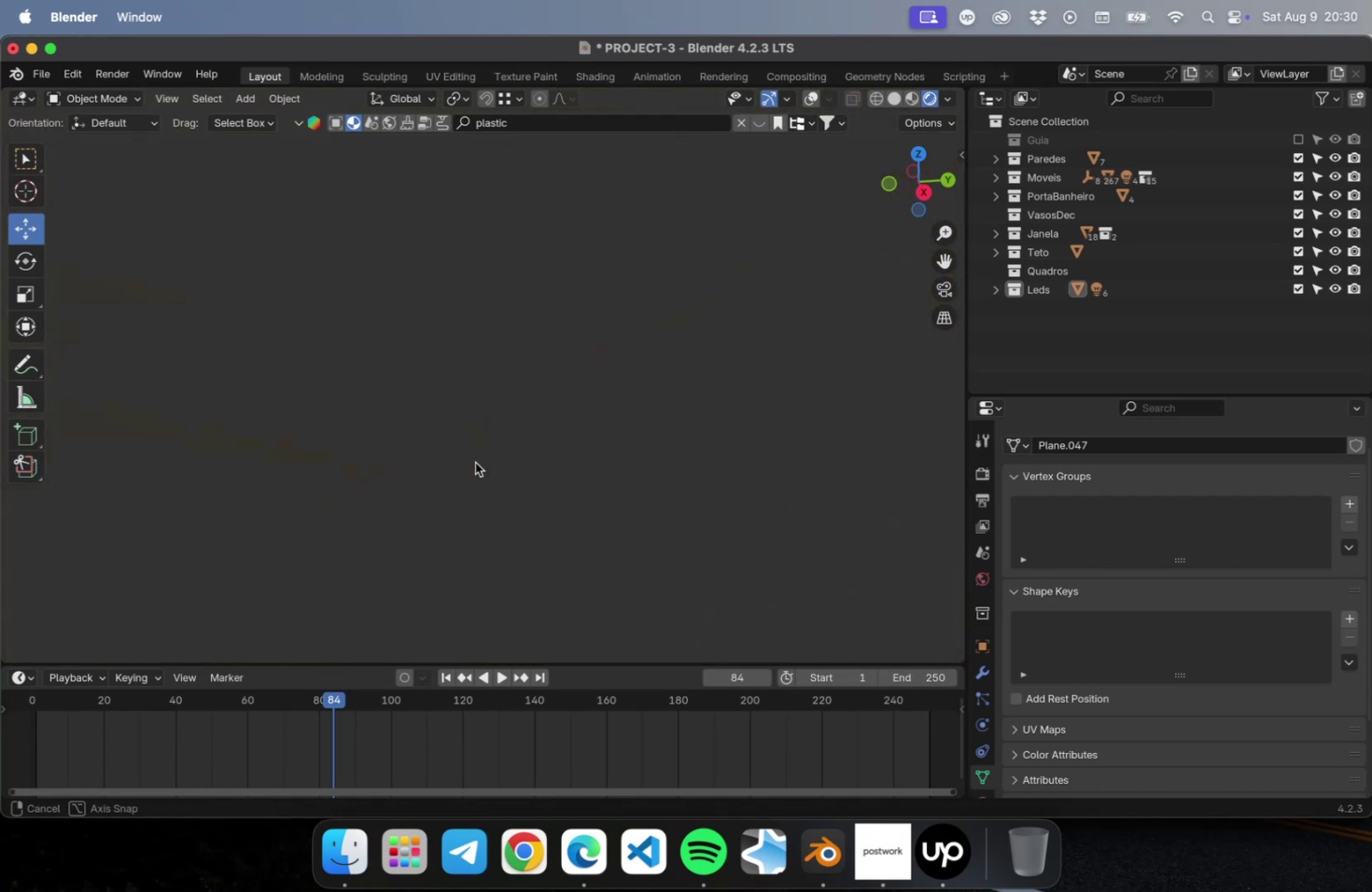 
hold_key(key=ShiftLeft, duration=0.32)
 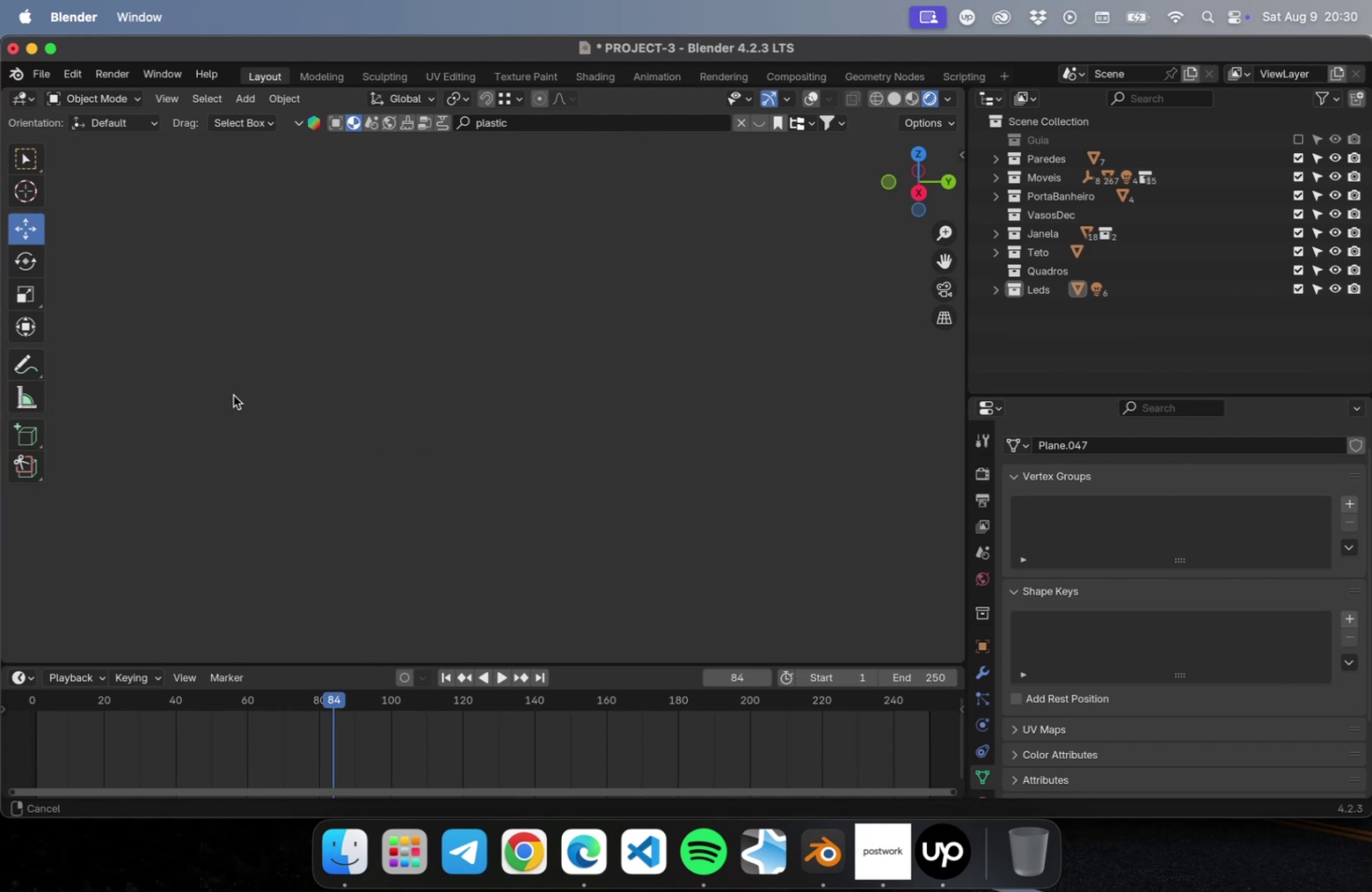 
scroll: coordinate [321, 377], scroll_direction: down, amount: 16.0
 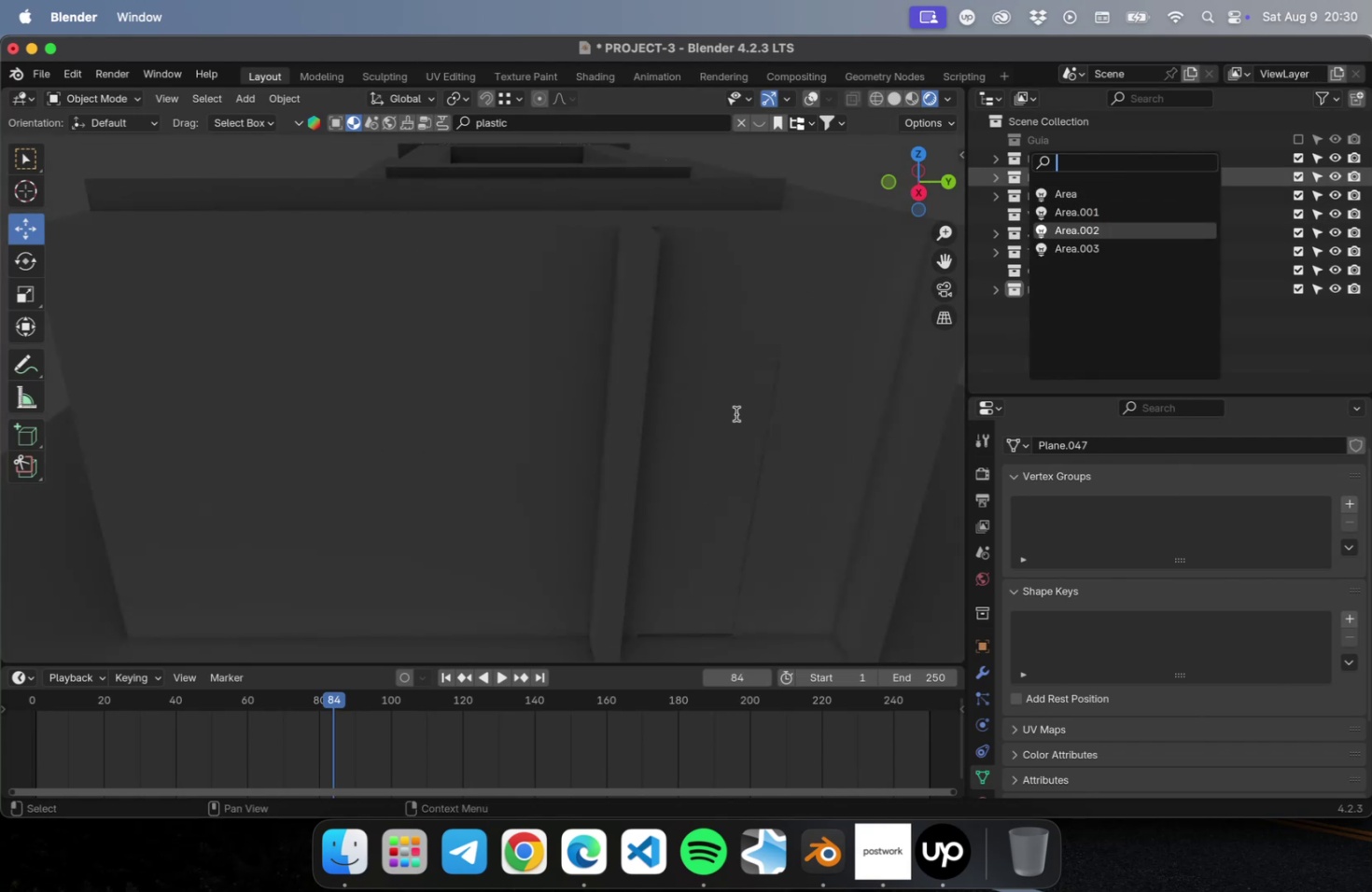 
double_click([510, 339])
 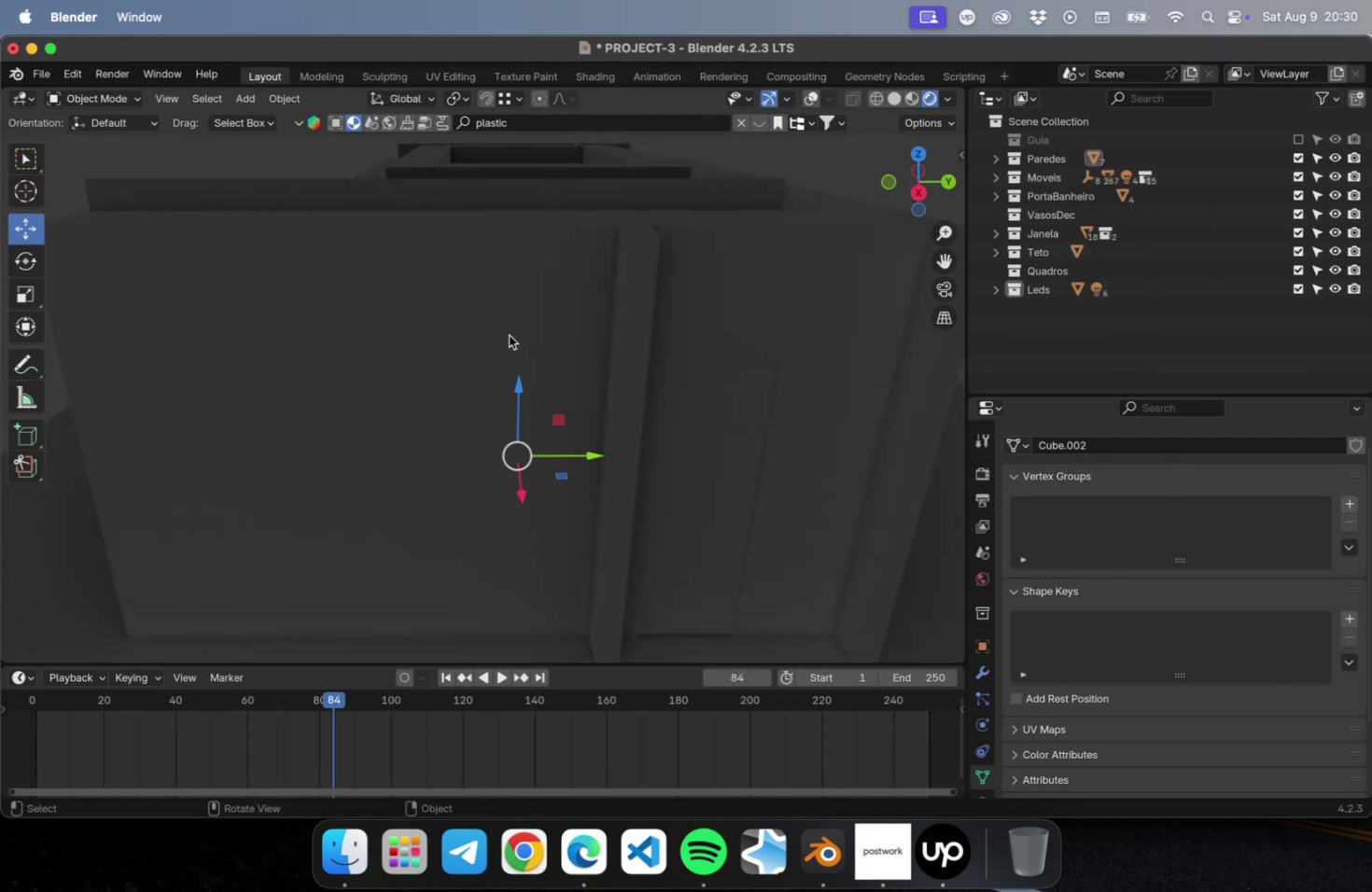 
scroll: coordinate [510, 336], scroll_direction: down, amount: 7.0
 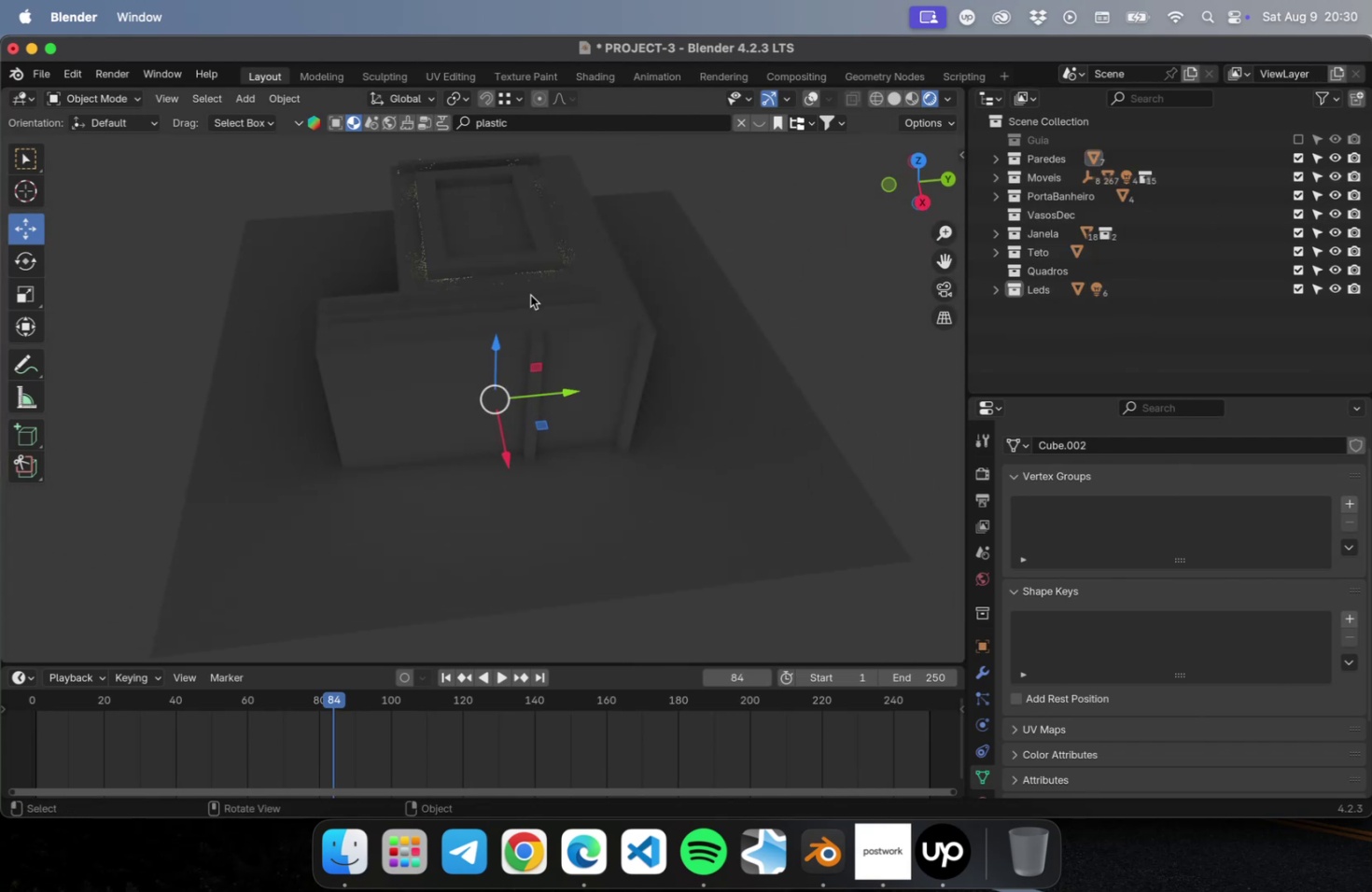 
left_click([523, 237])
 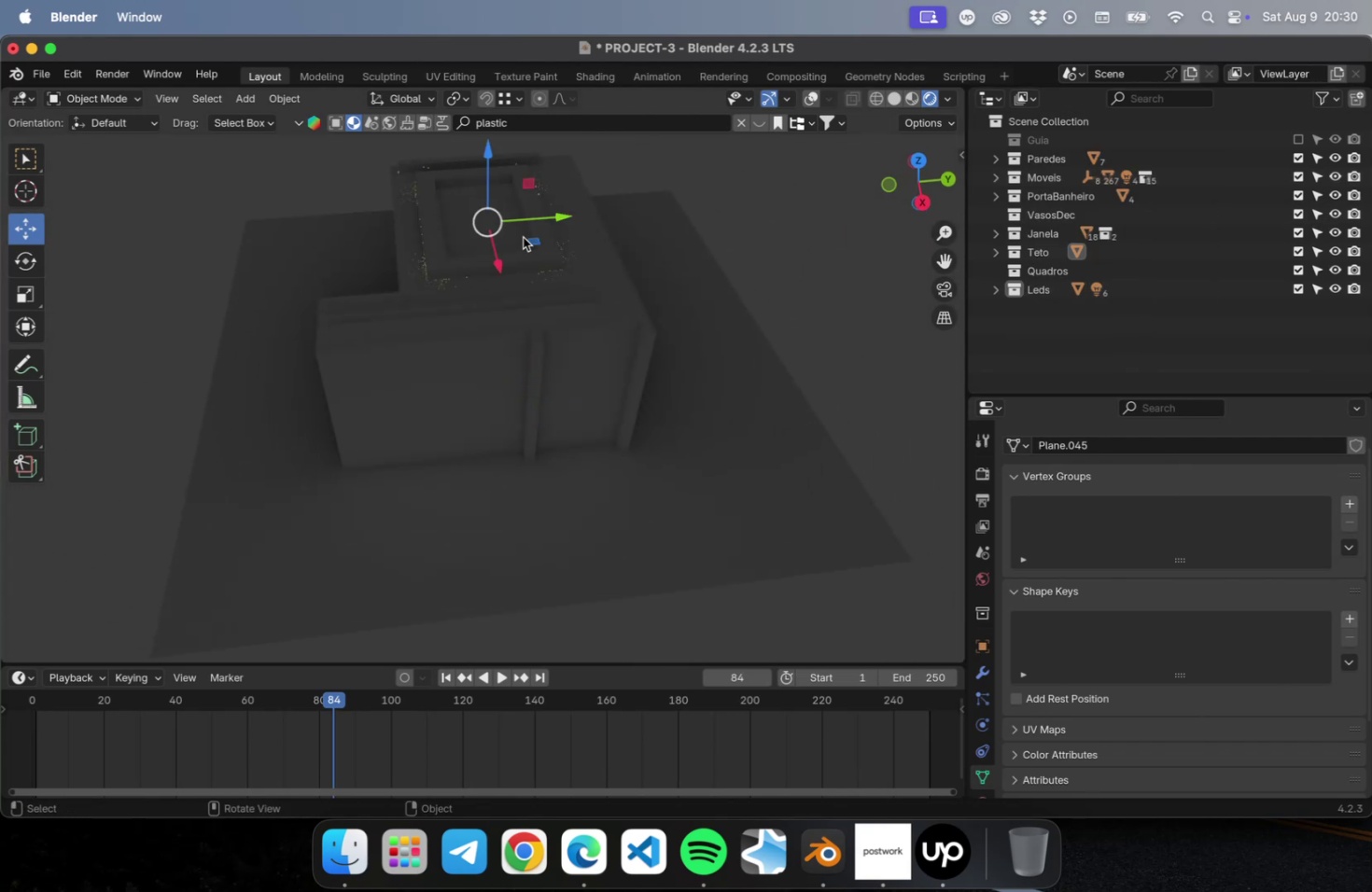 
hold_key(key=ShiftLeft, duration=0.59)
 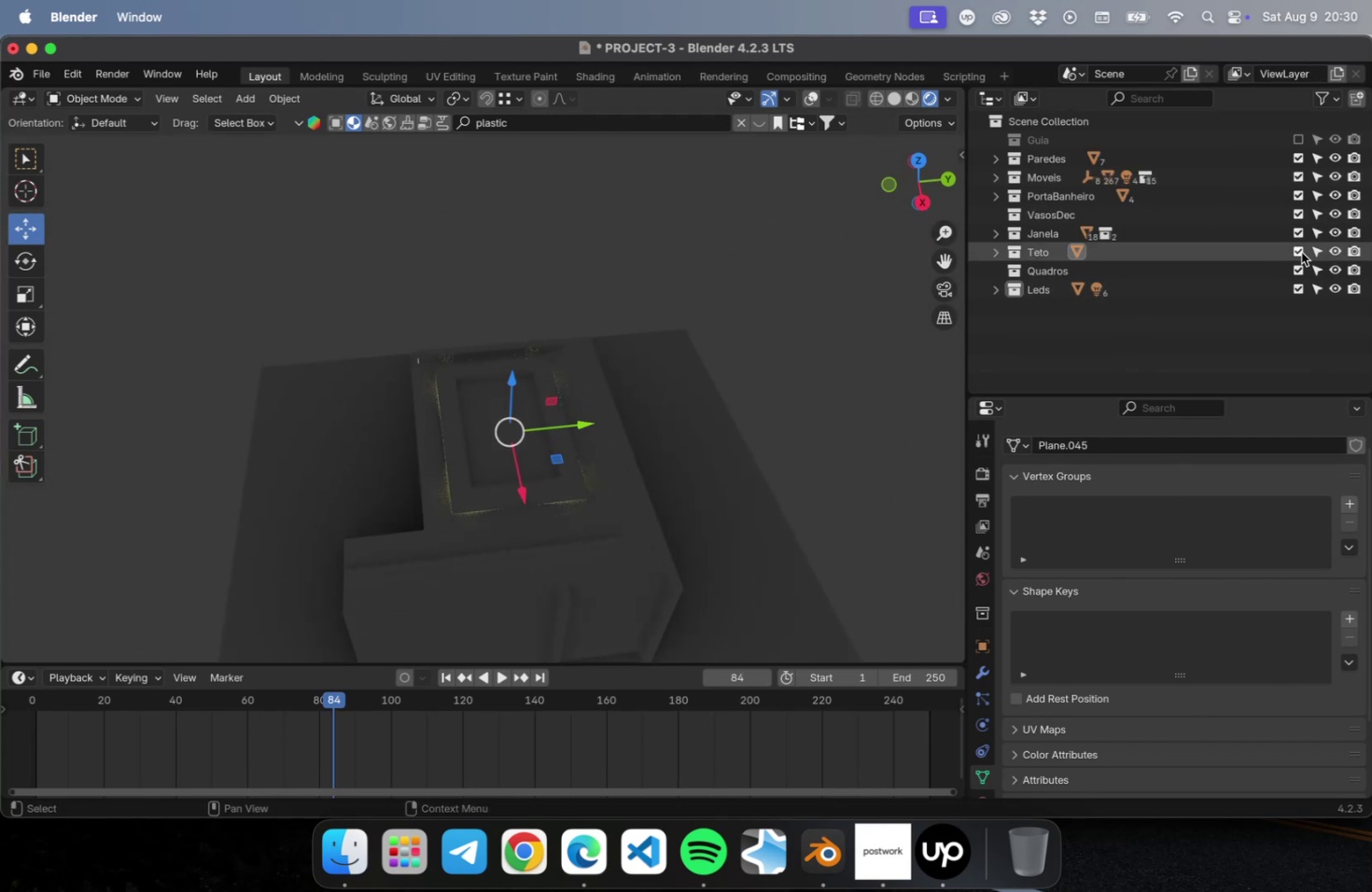 
scroll: coordinate [487, 504], scroll_direction: up, amount: 9.0
 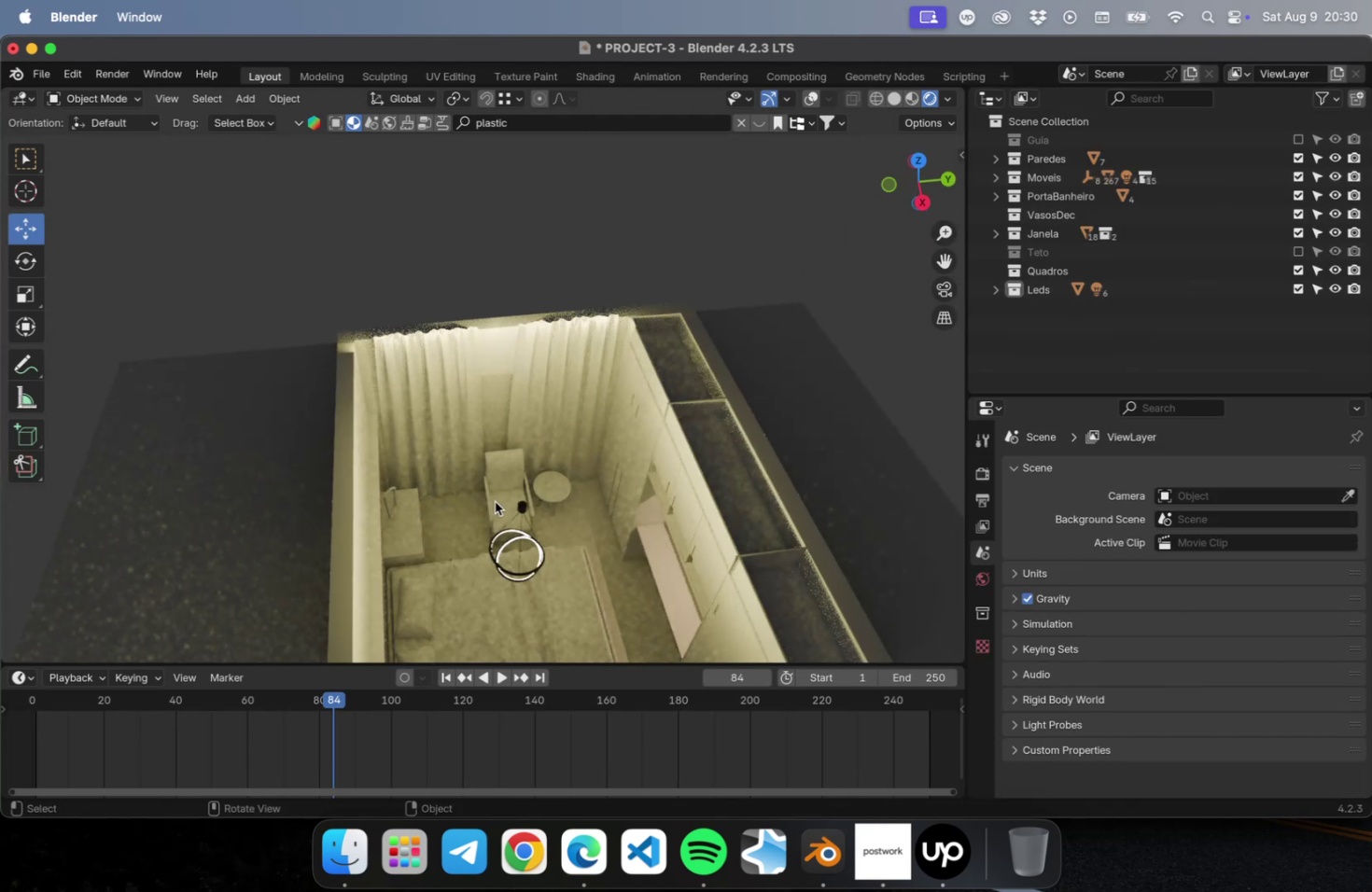 
hold_key(key=ShiftLeft, duration=0.41)
 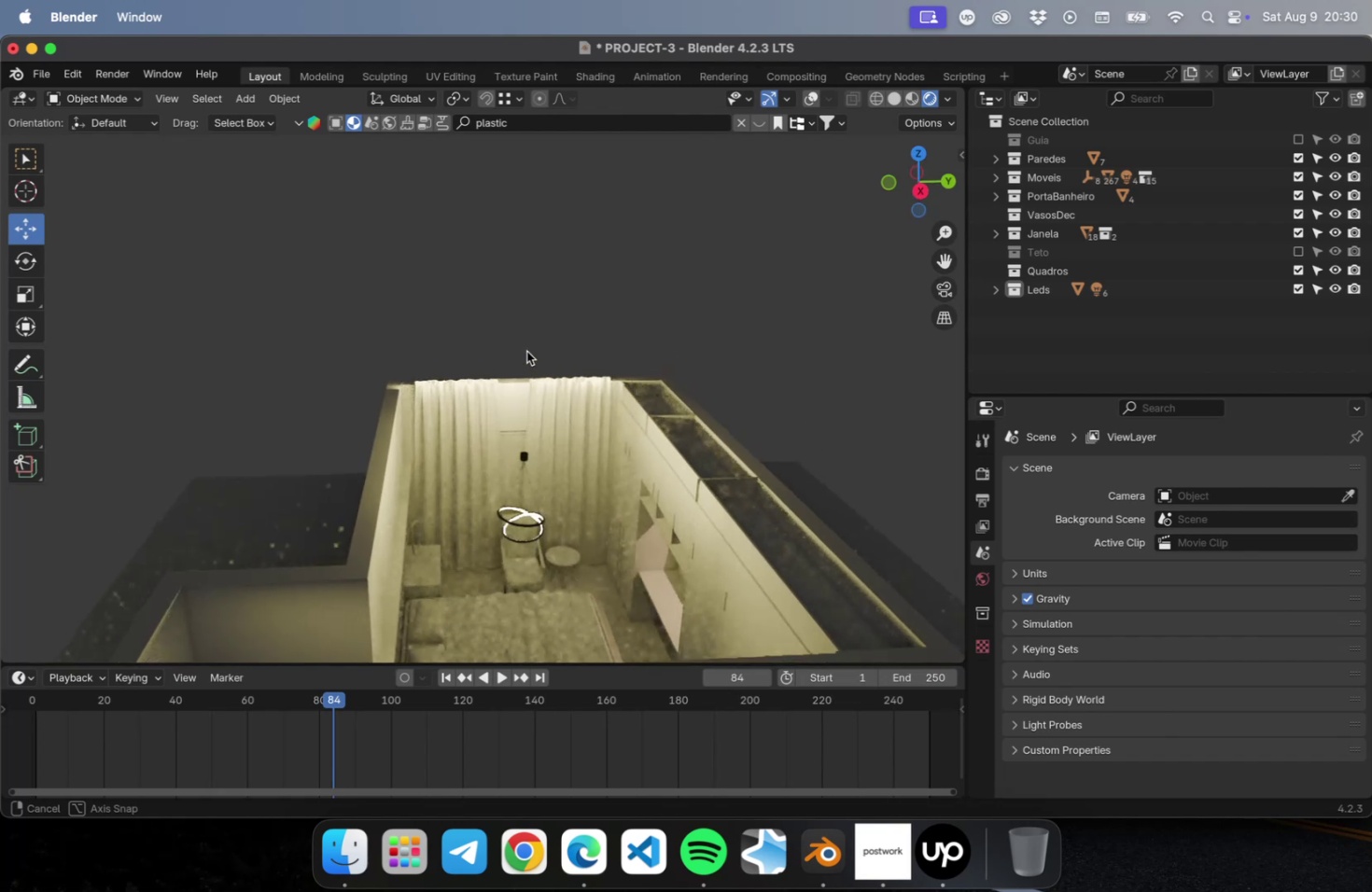 
key(Shift+ShiftLeft)
 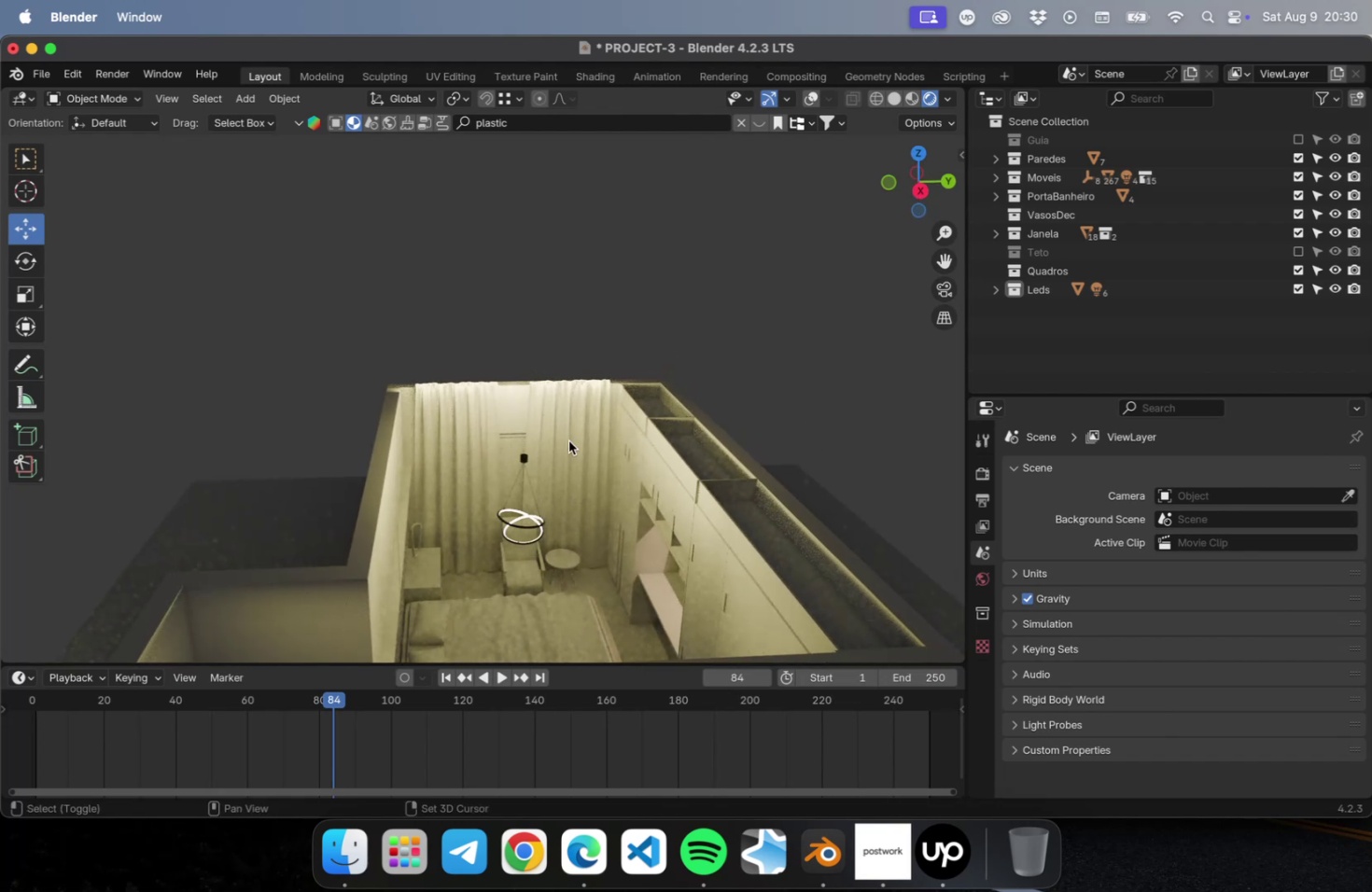 
scroll: coordinate [567, 441], scroll_direction: up, amount: 2.0
 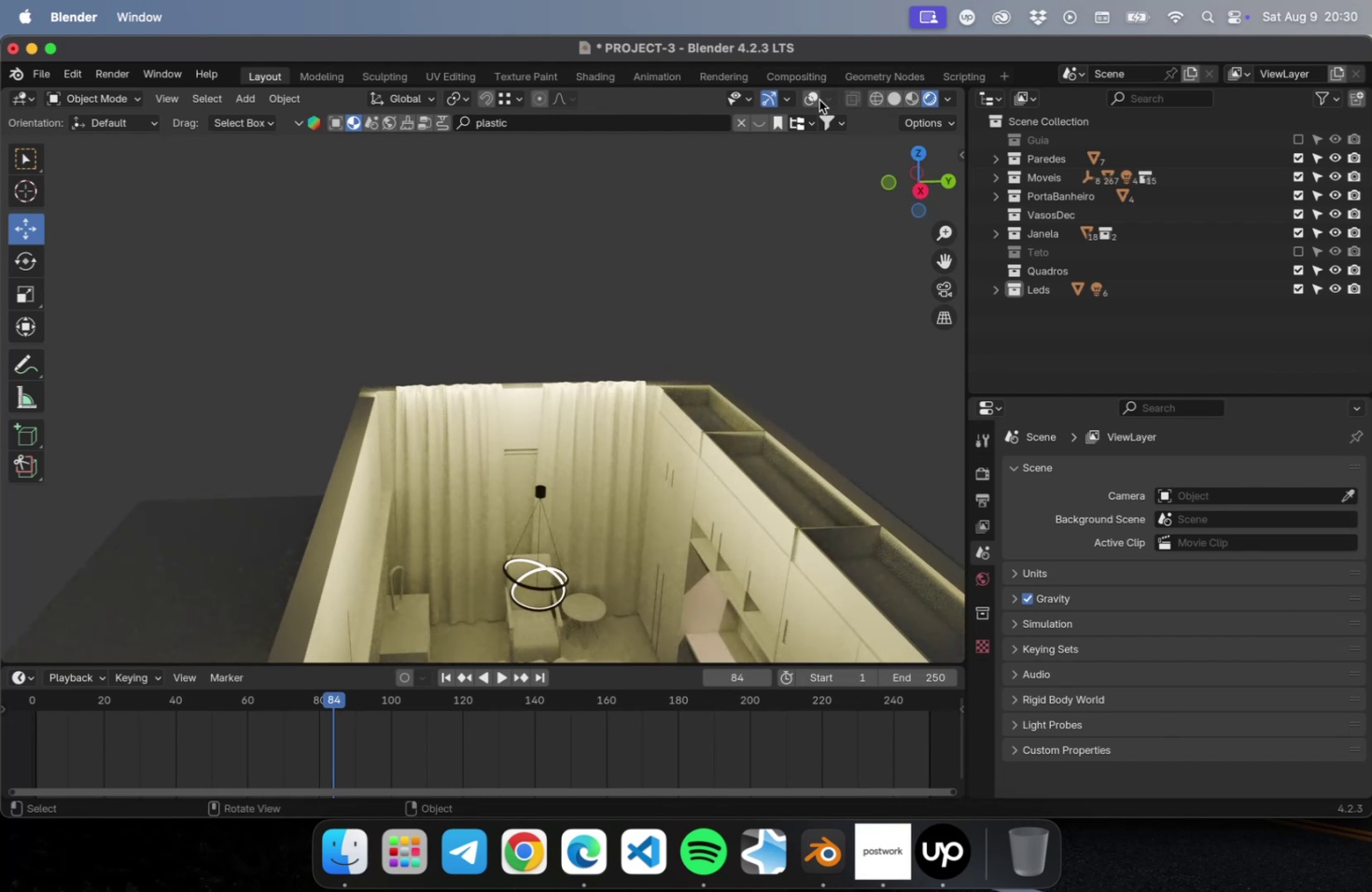 
key(Meta+S)
 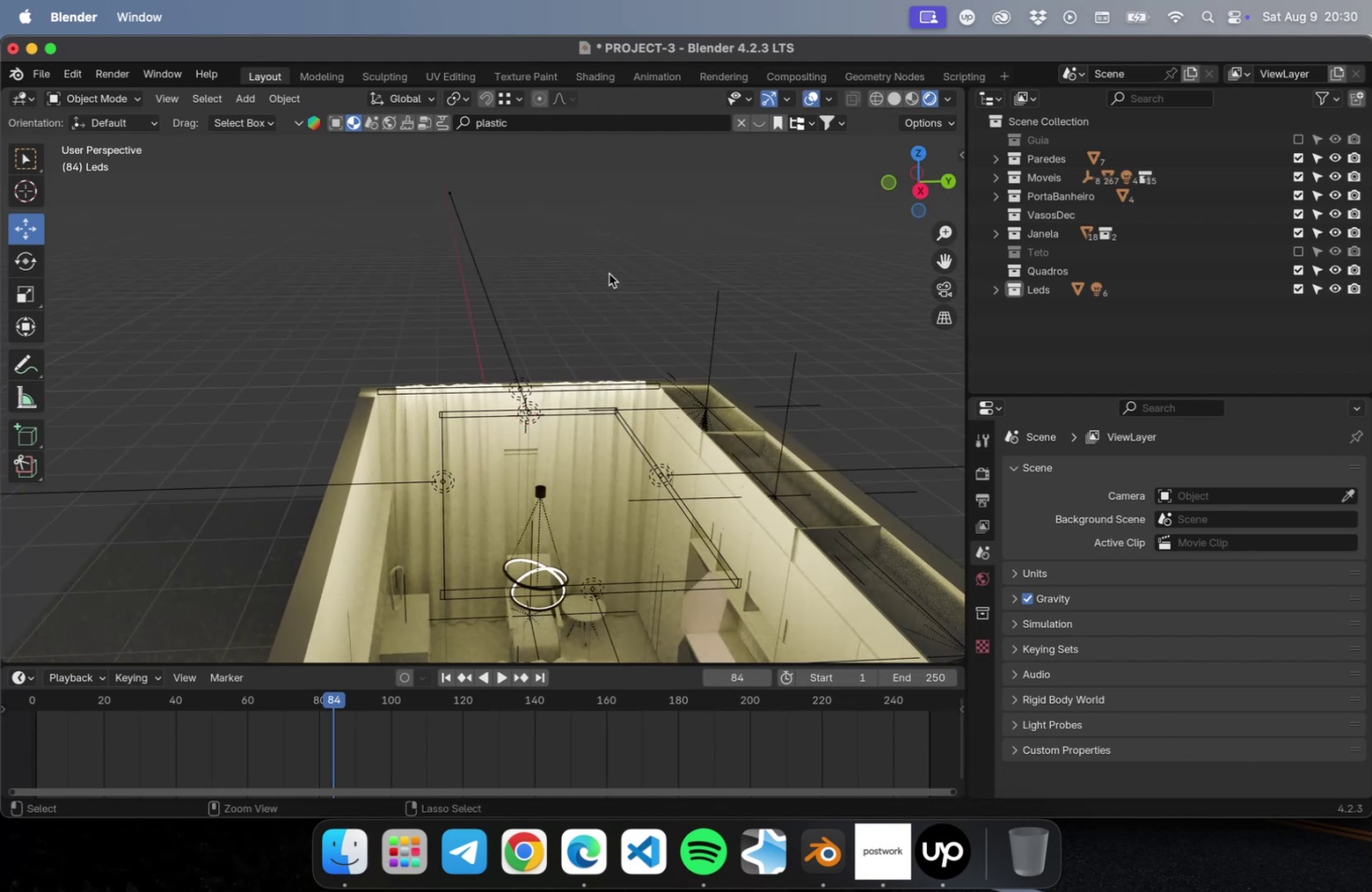 
left_click([601, 275])
 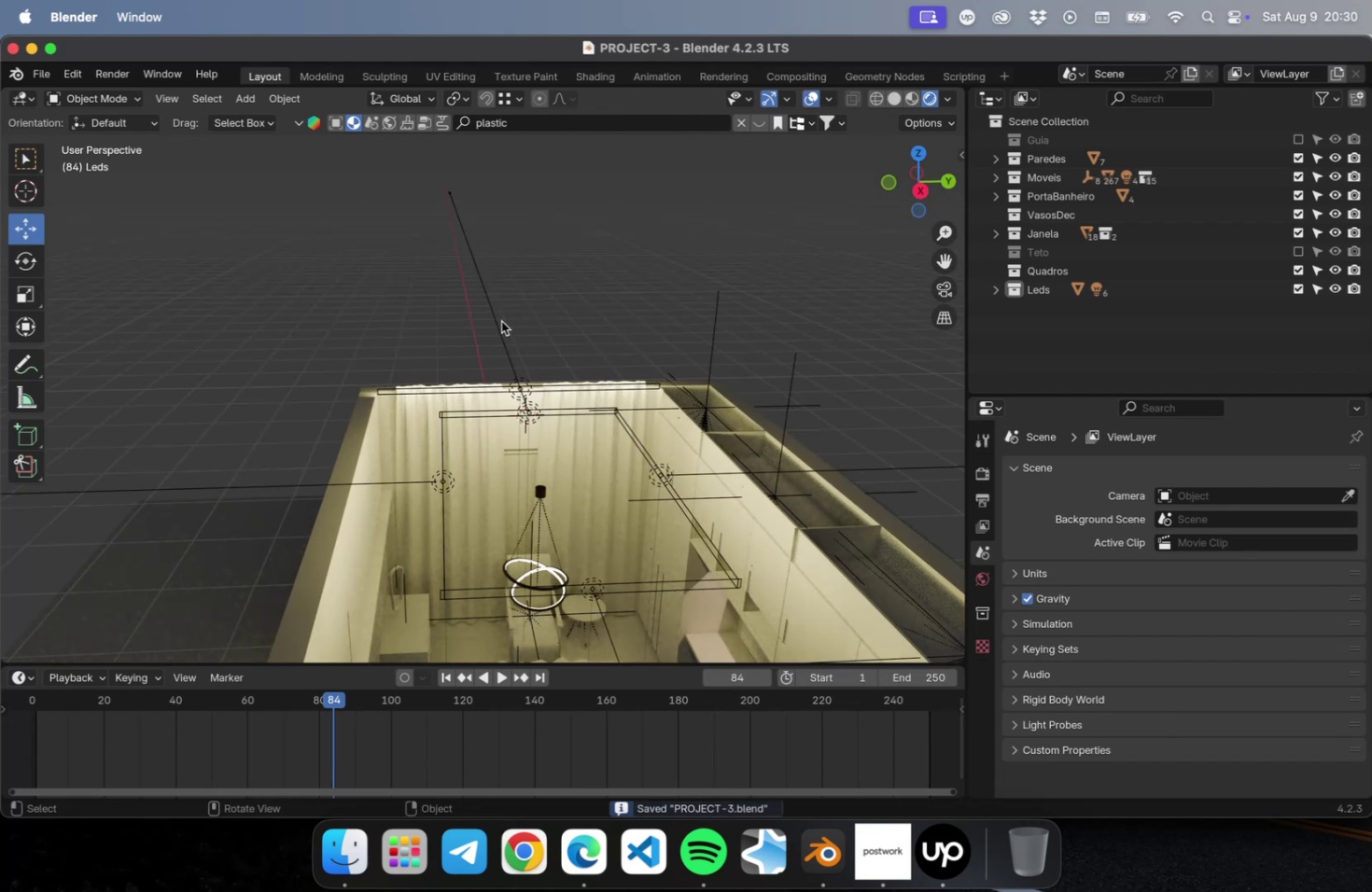 
left_click([498, 327])
 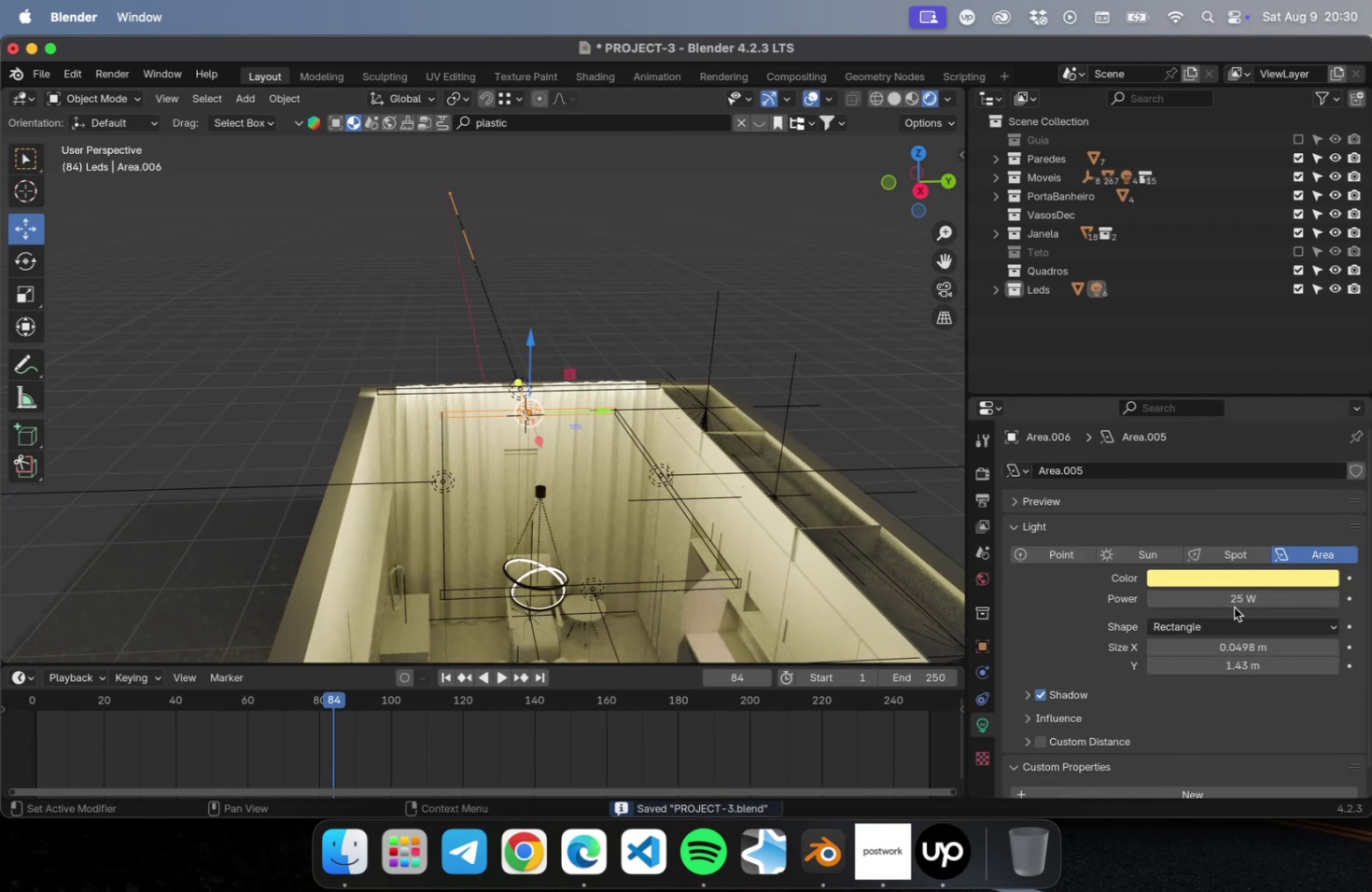 
left_click([1232, 597])
 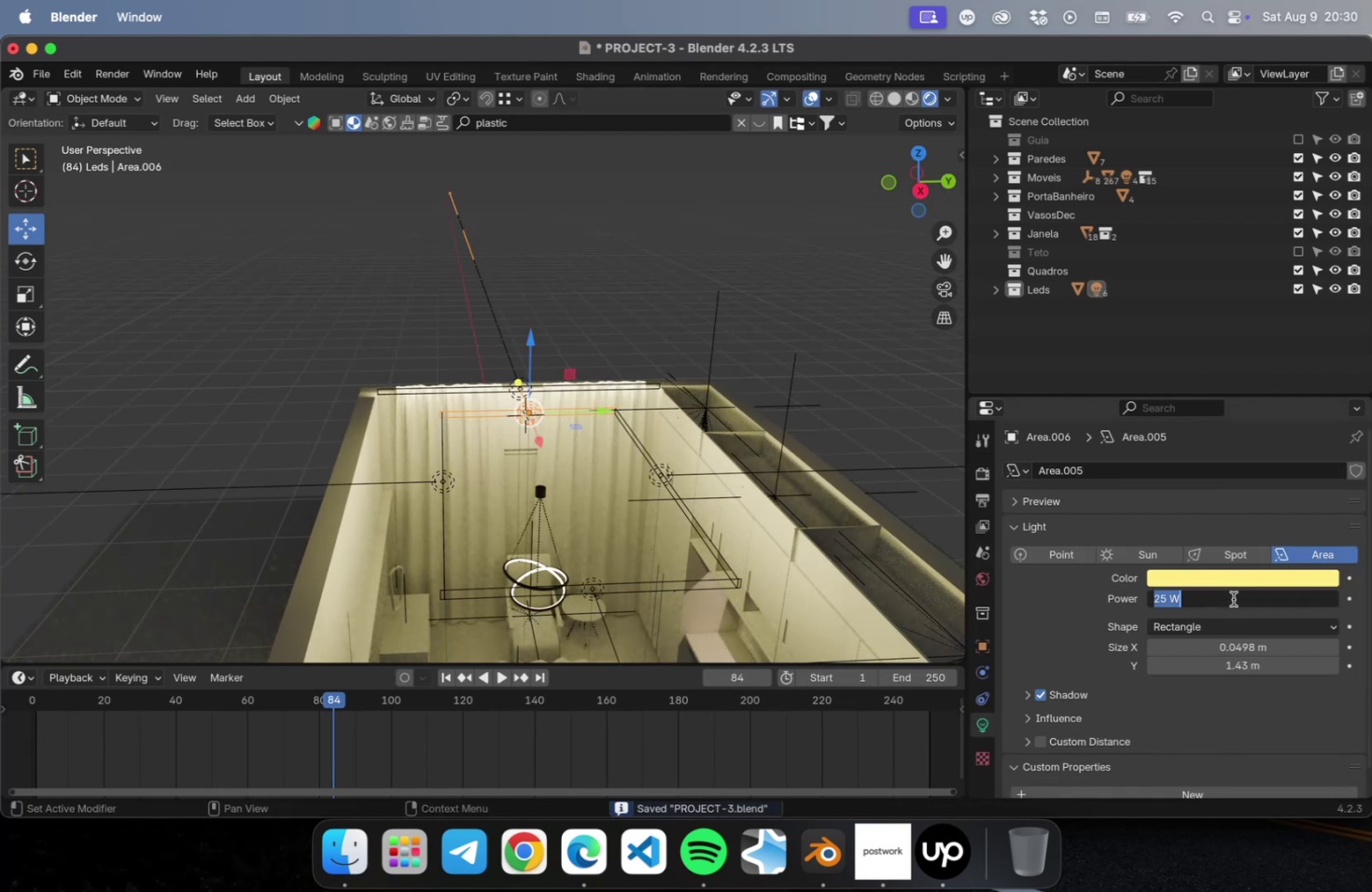 
type(10)
 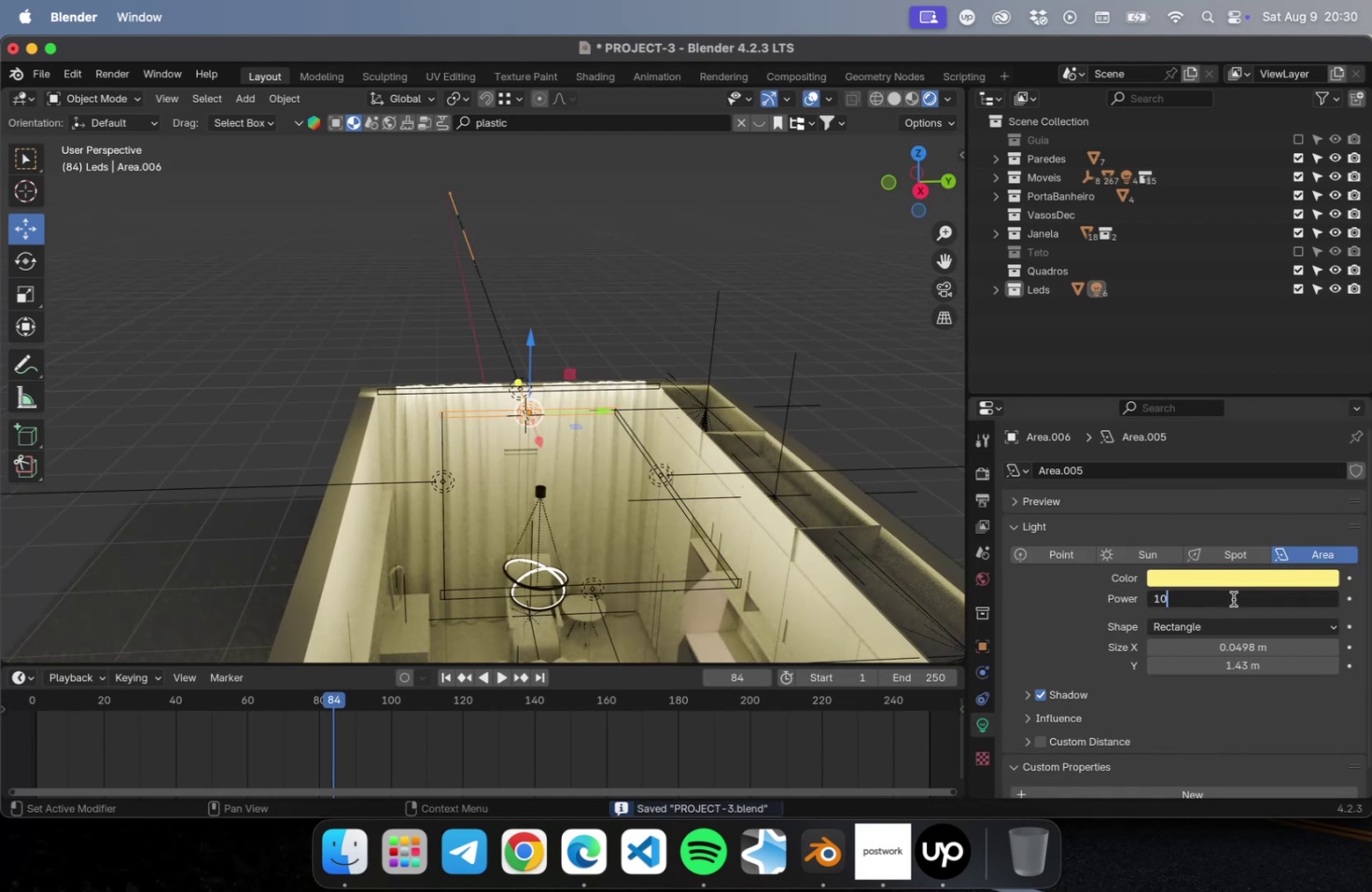 
key(Enter)
 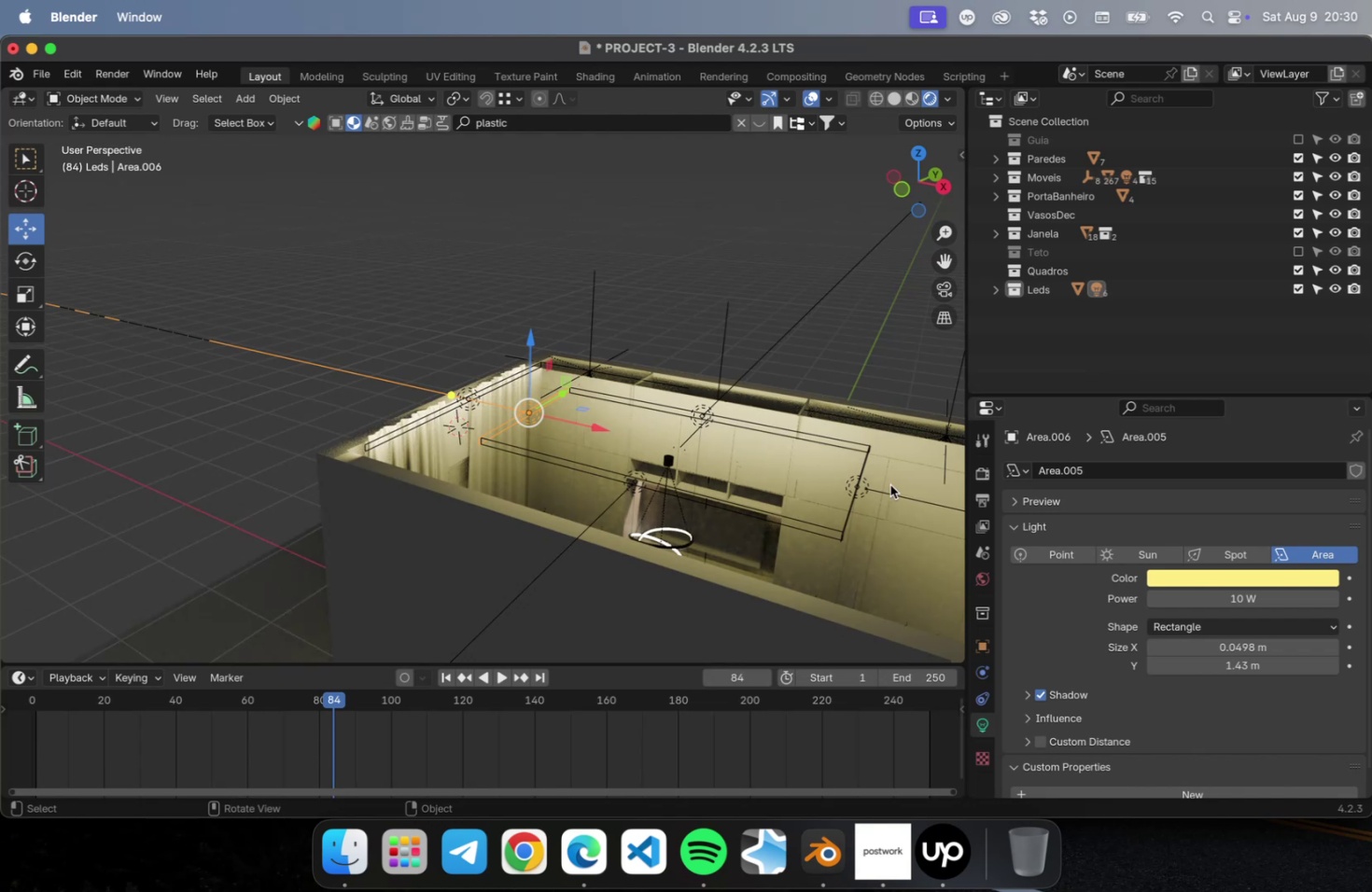 
left_click([847, 509])
 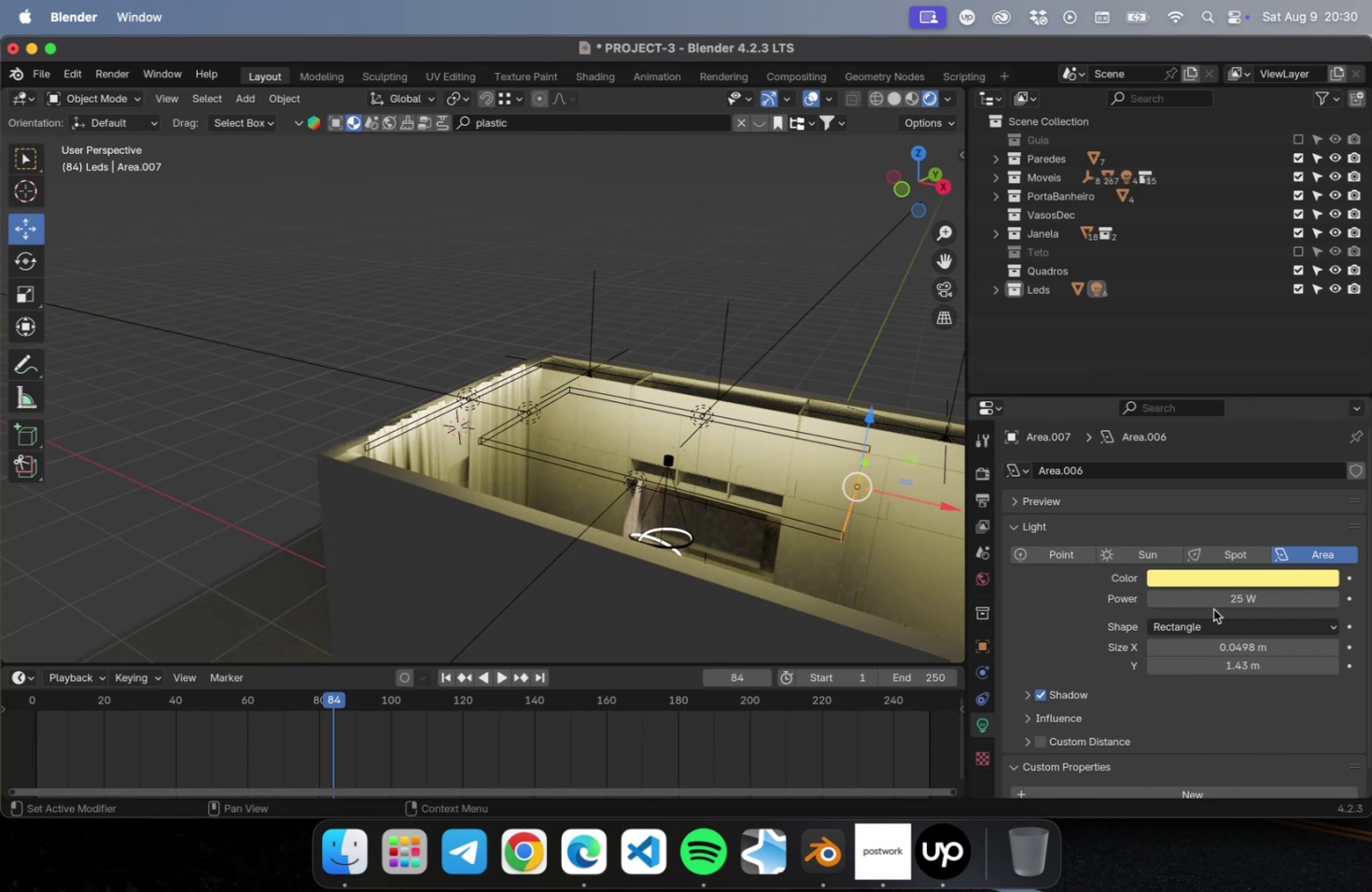 
left_click([1216, 598])
 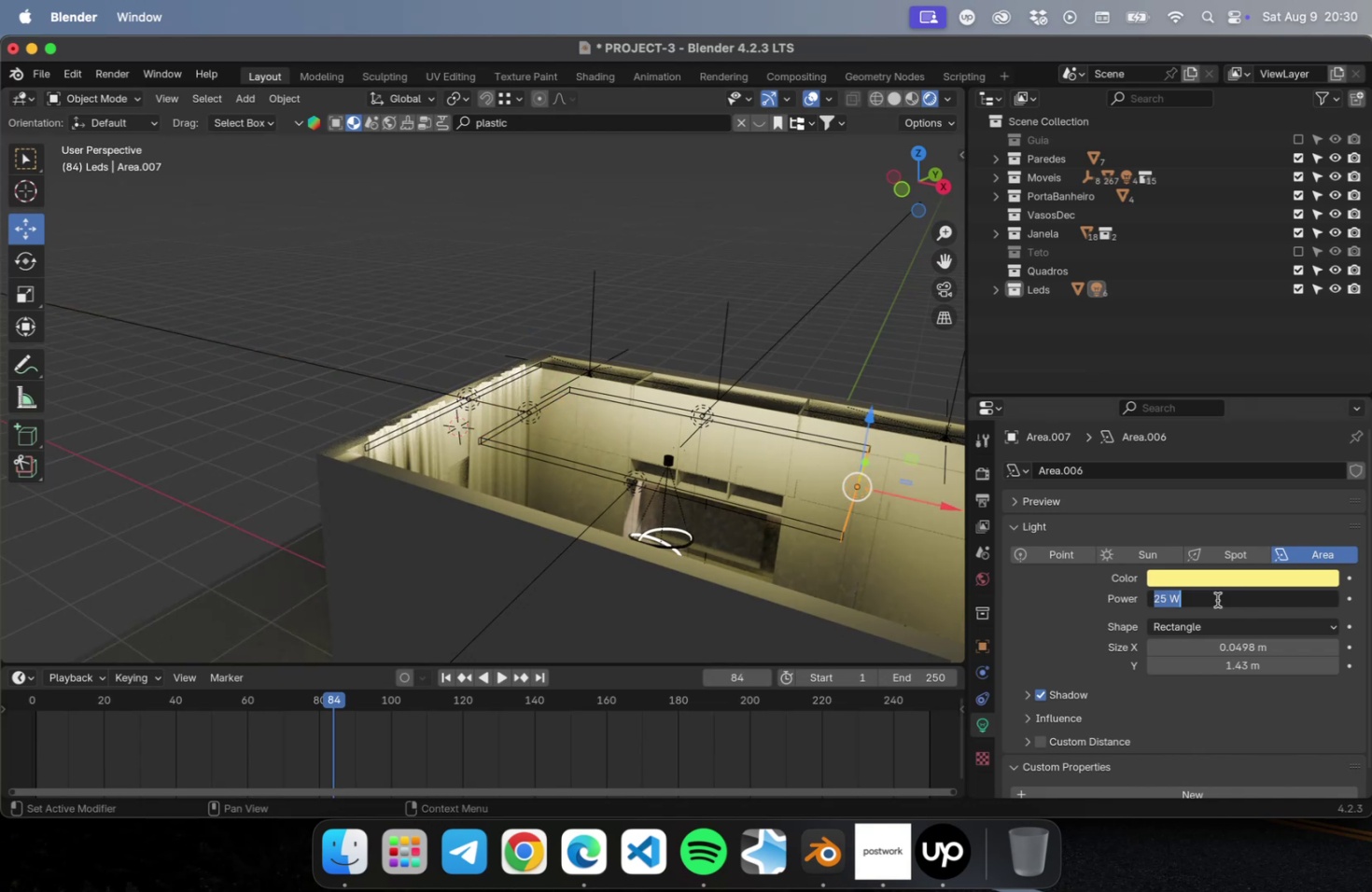 
type(10)
 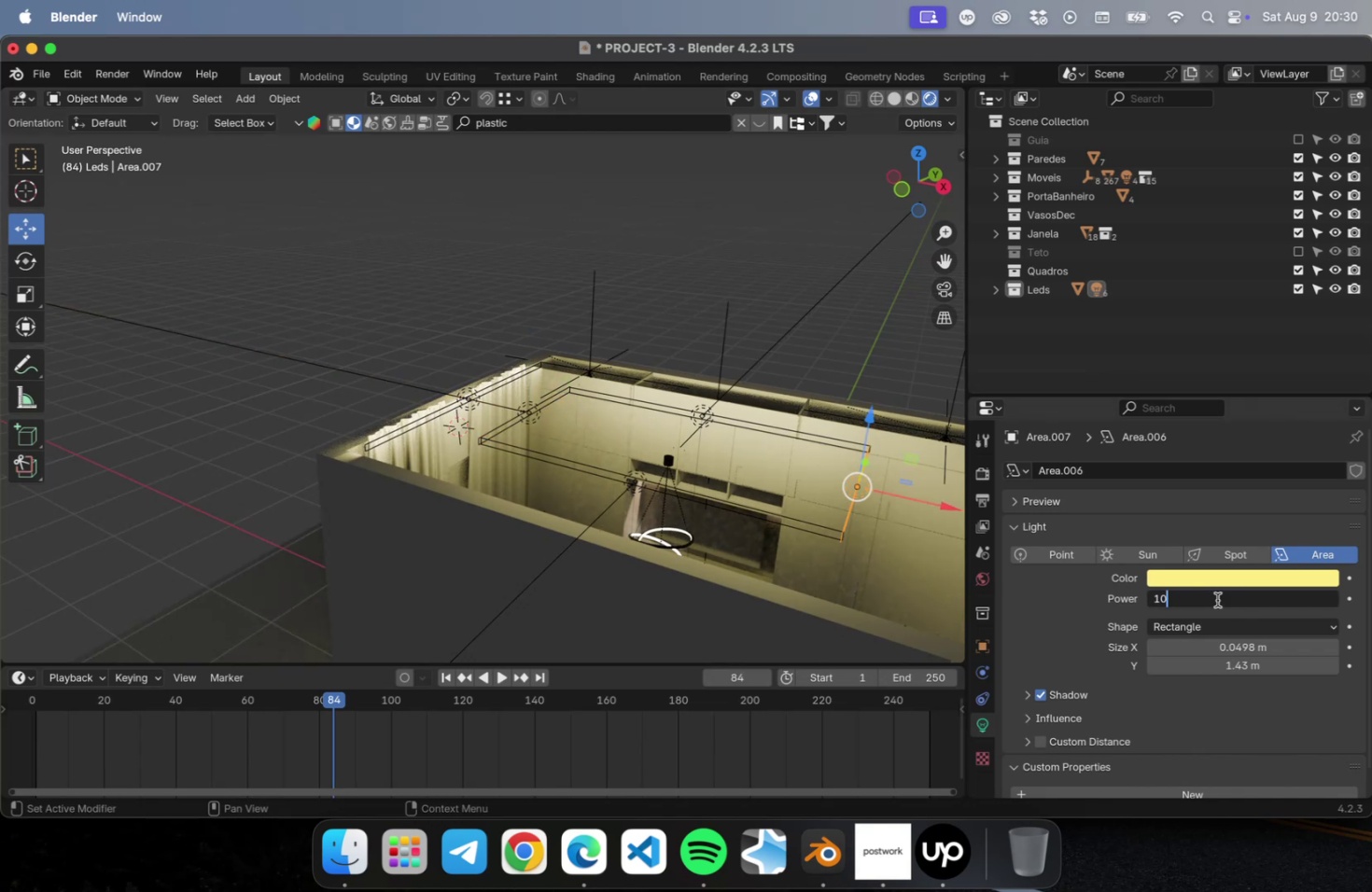 
key(Enter)
 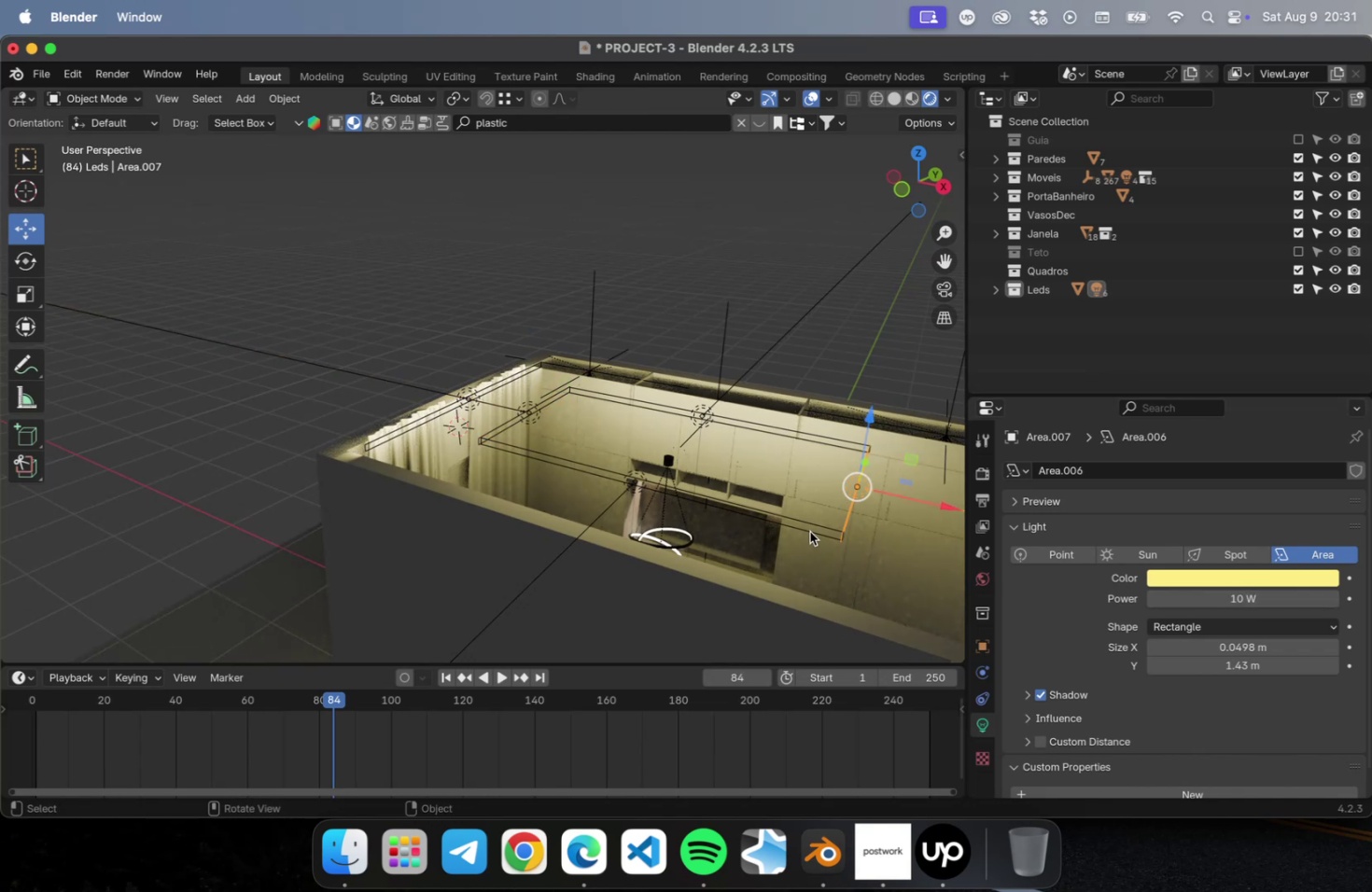 
left_click([806, 523])
 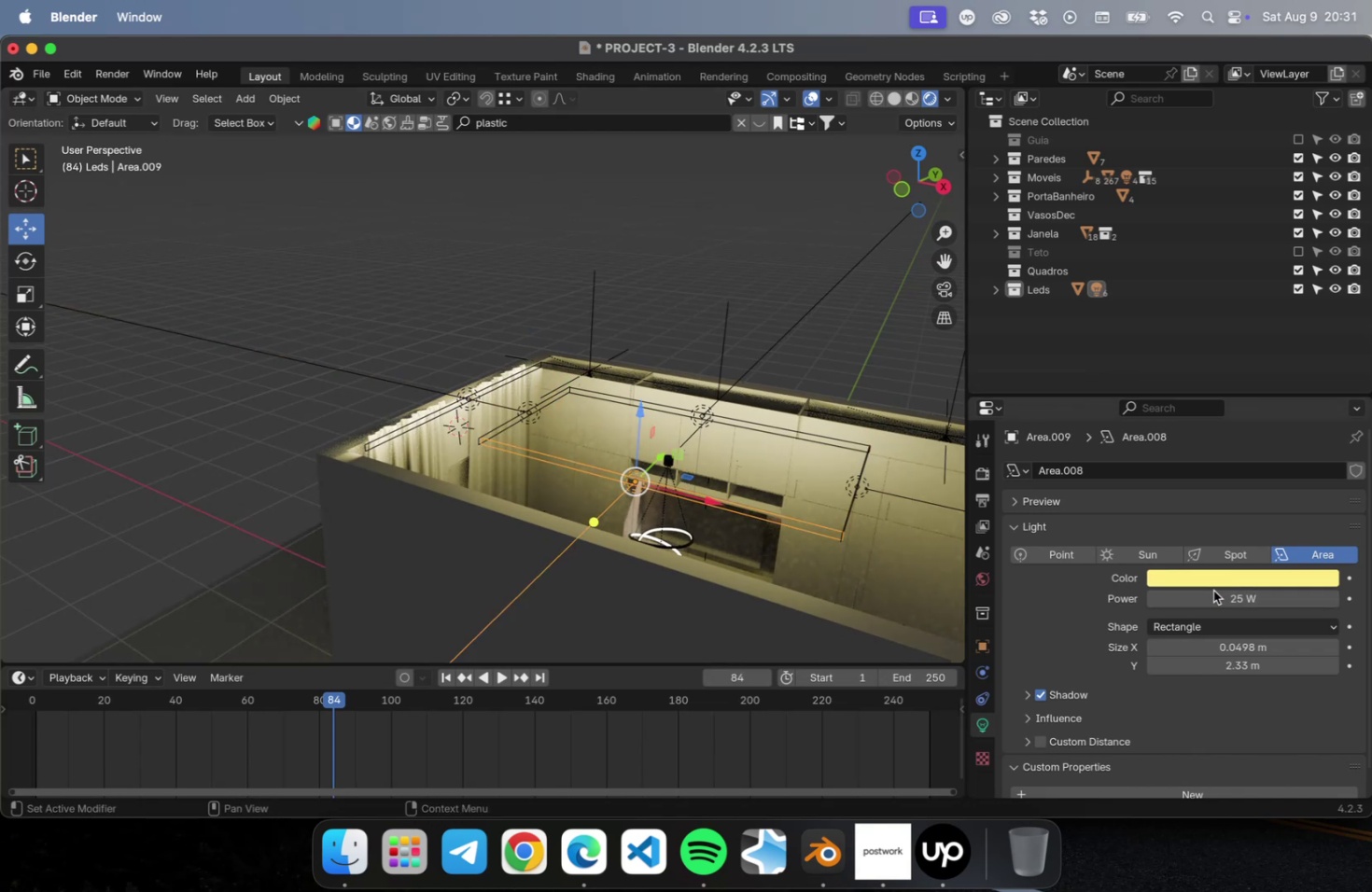 
left_click([1212, 592])
 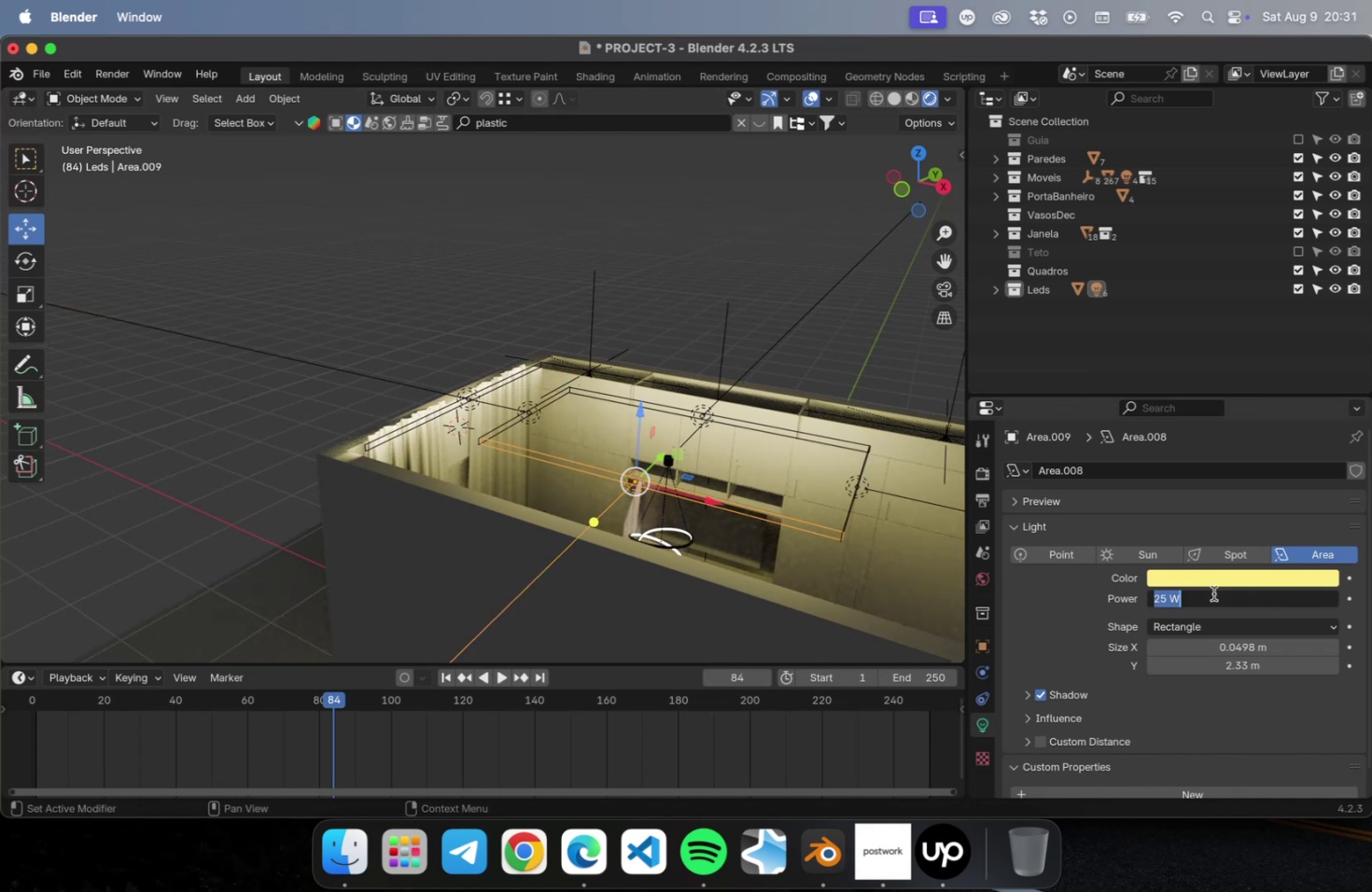 
type(10)
 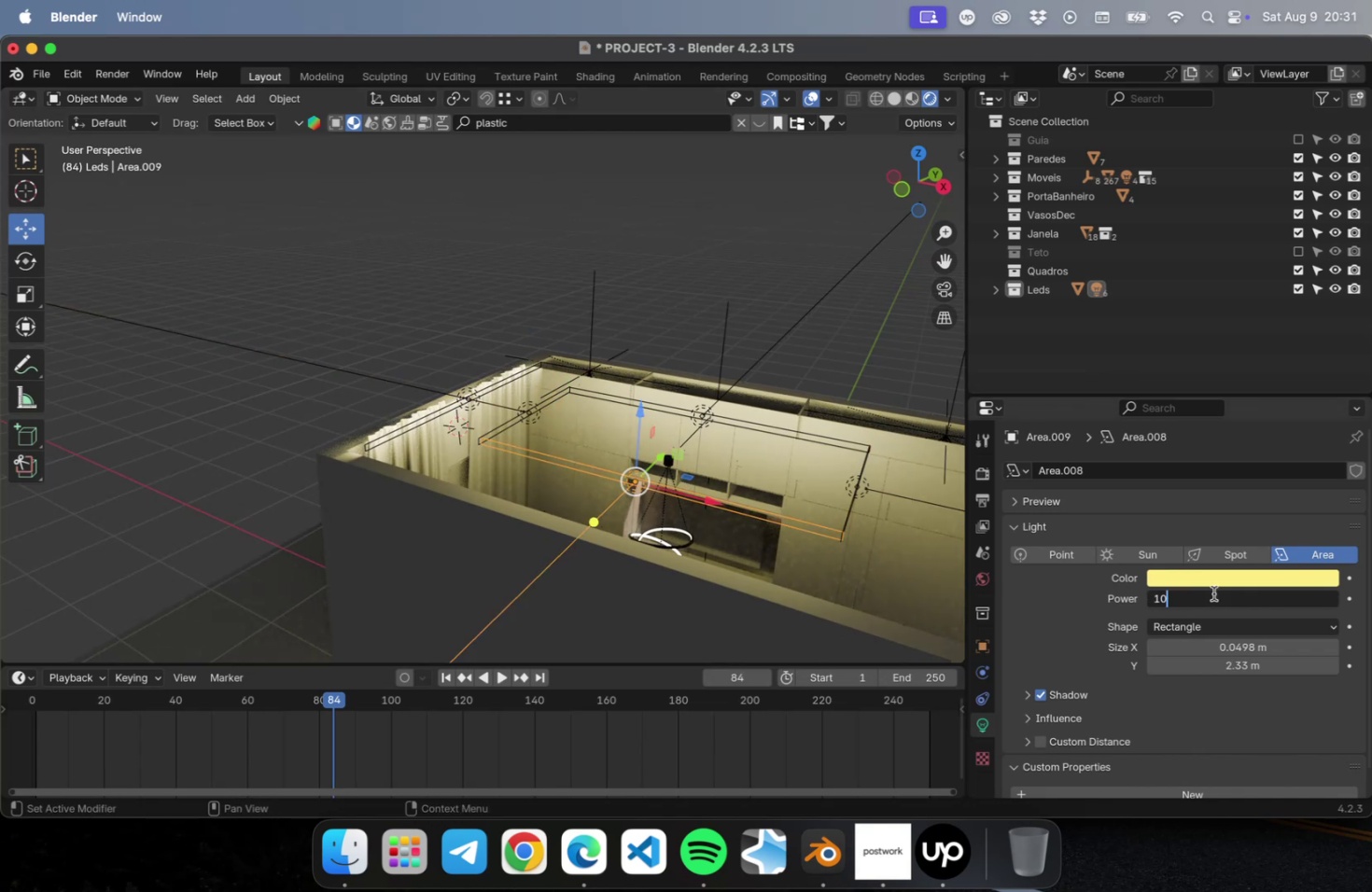 
key(Enter)
 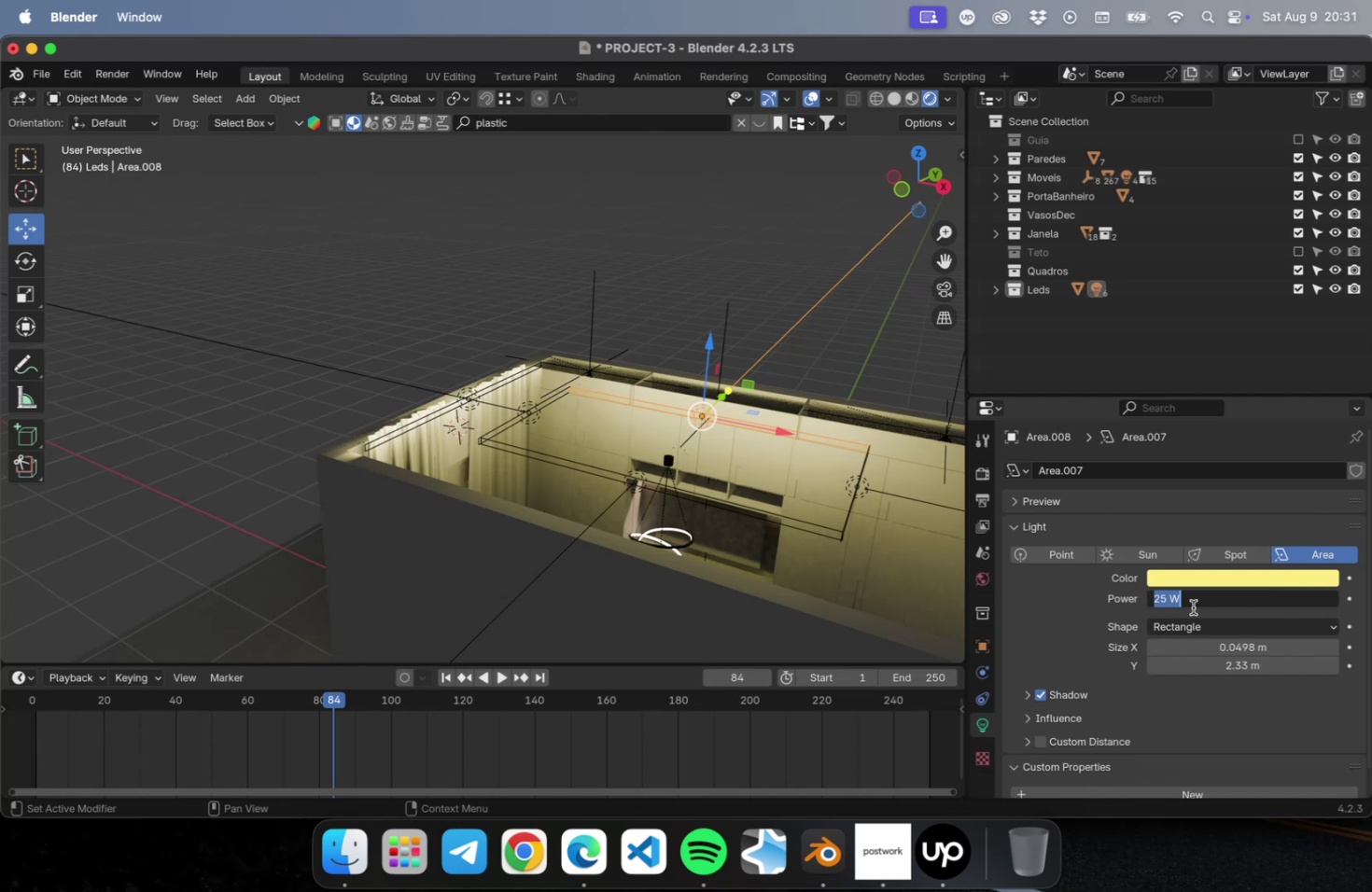 
type(10)
 